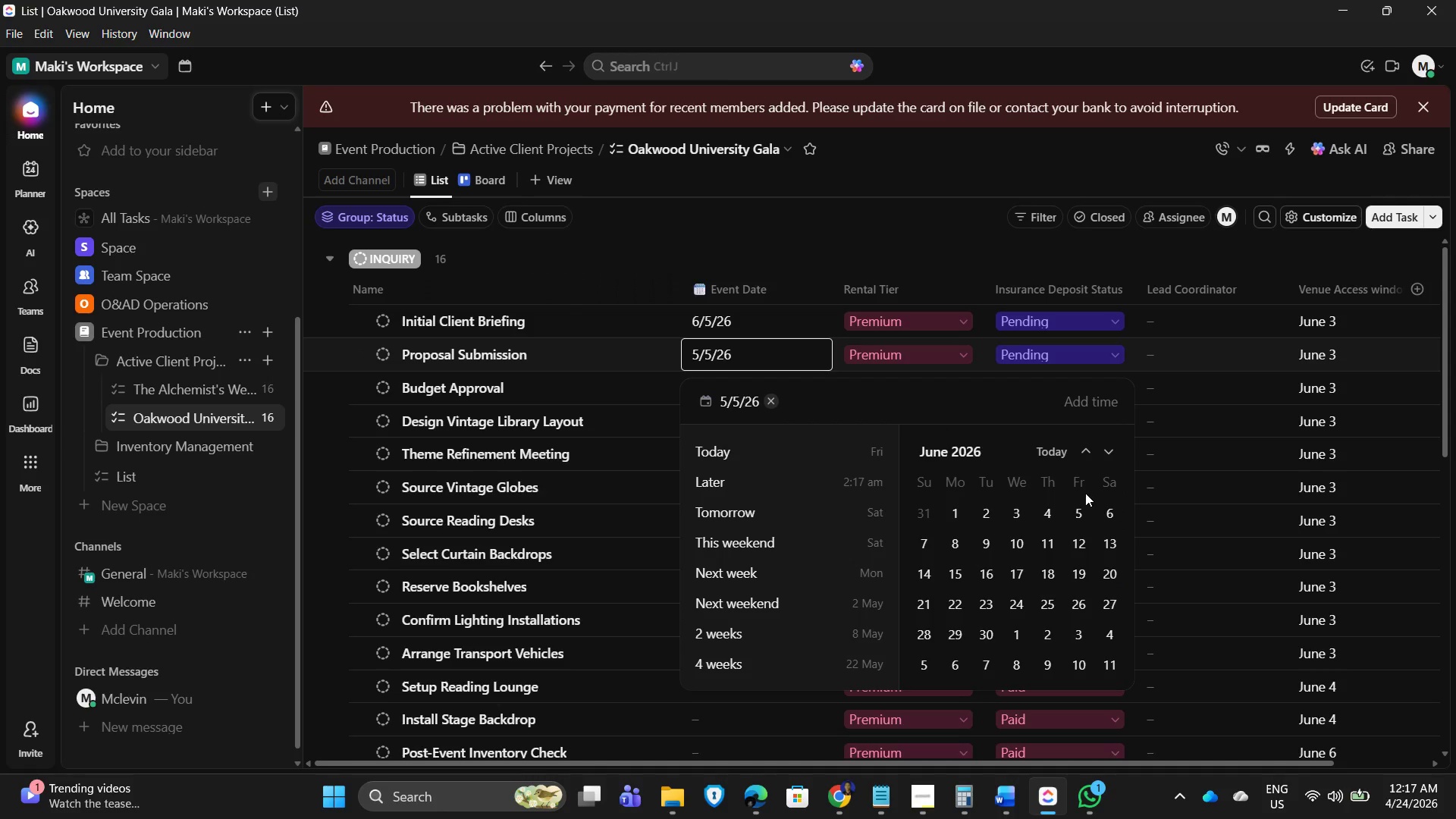 
left_click([1075, 509])
 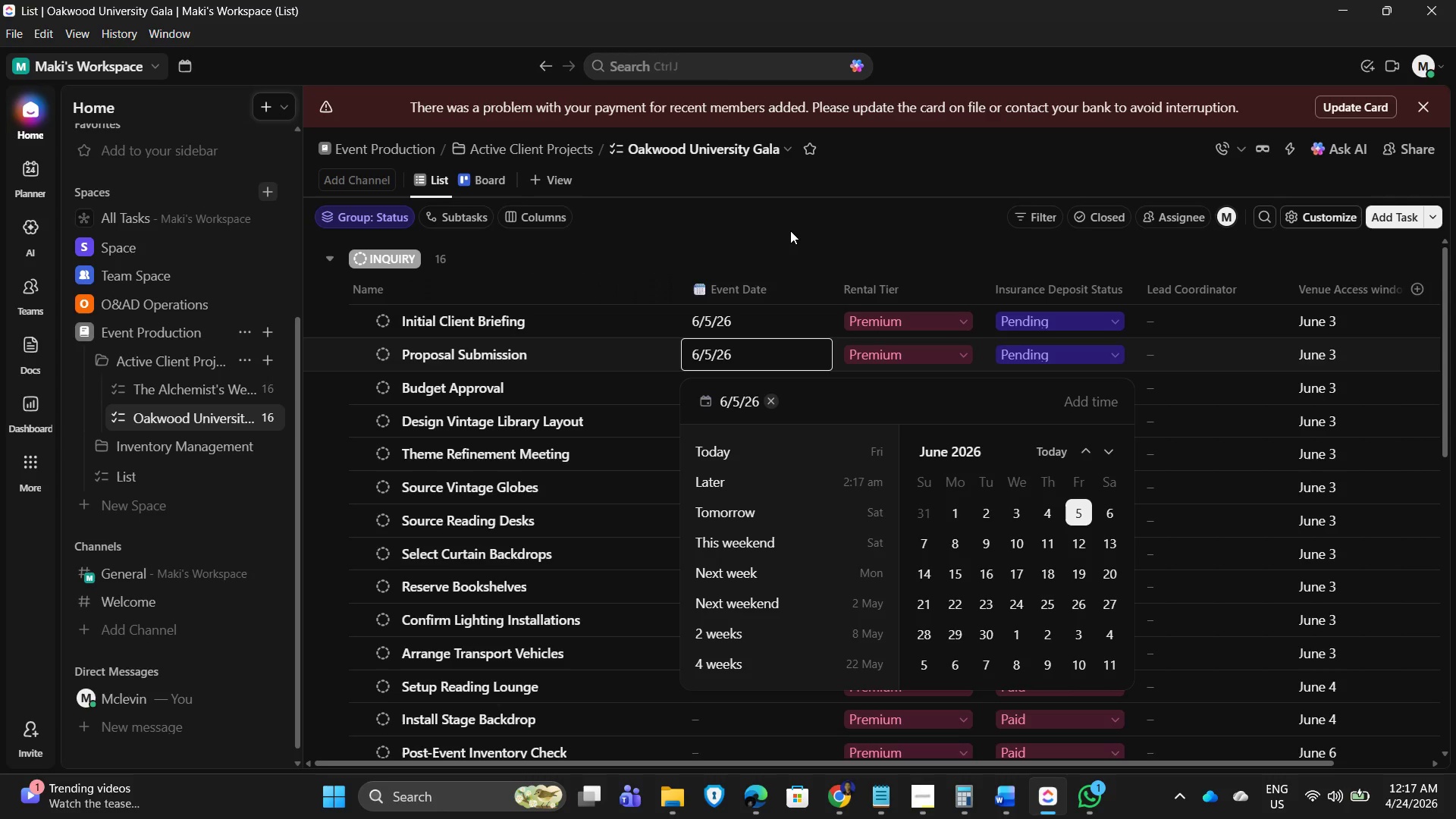 
left_click([789, 219])
 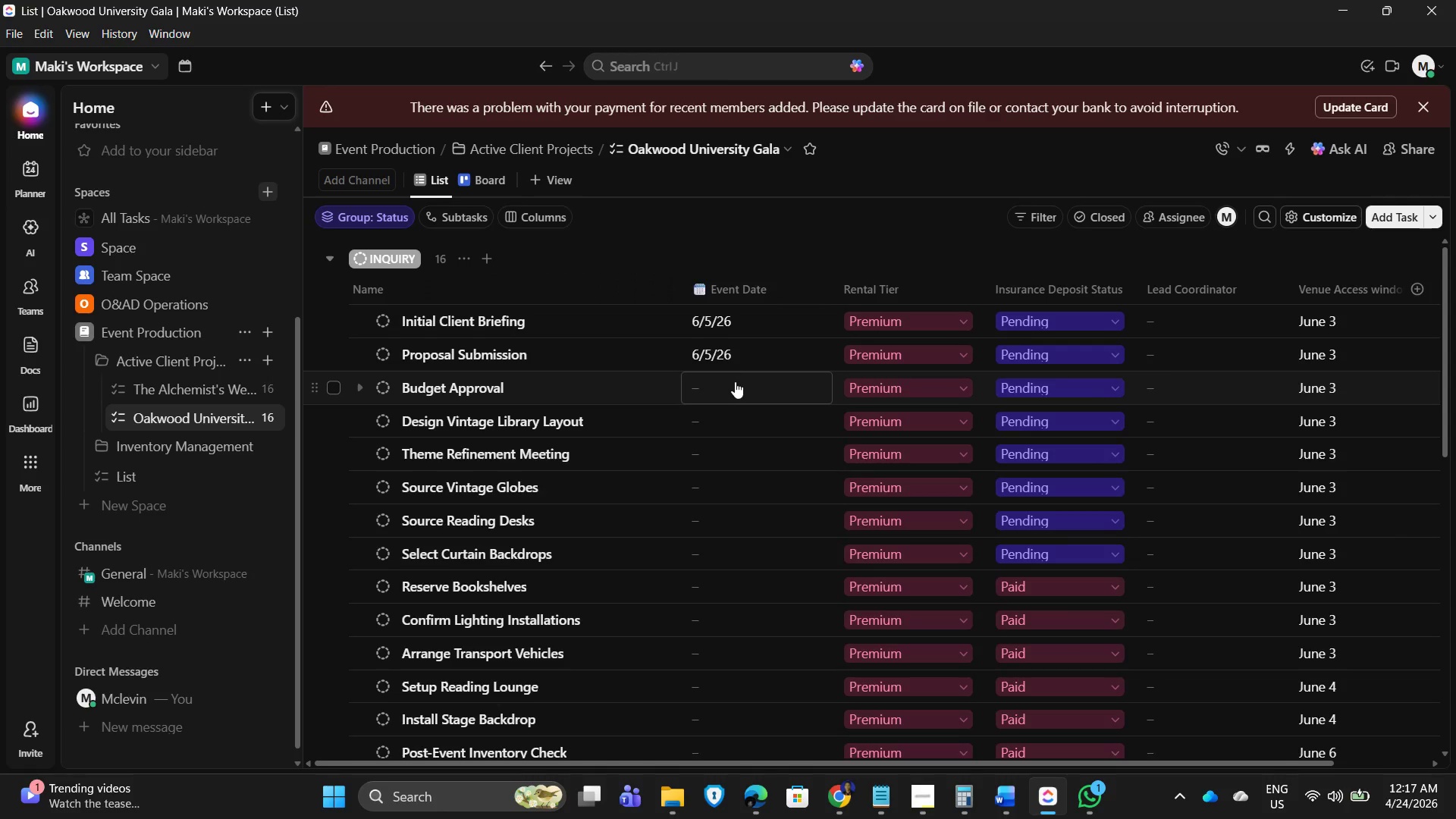 
left_click([731, 388])
 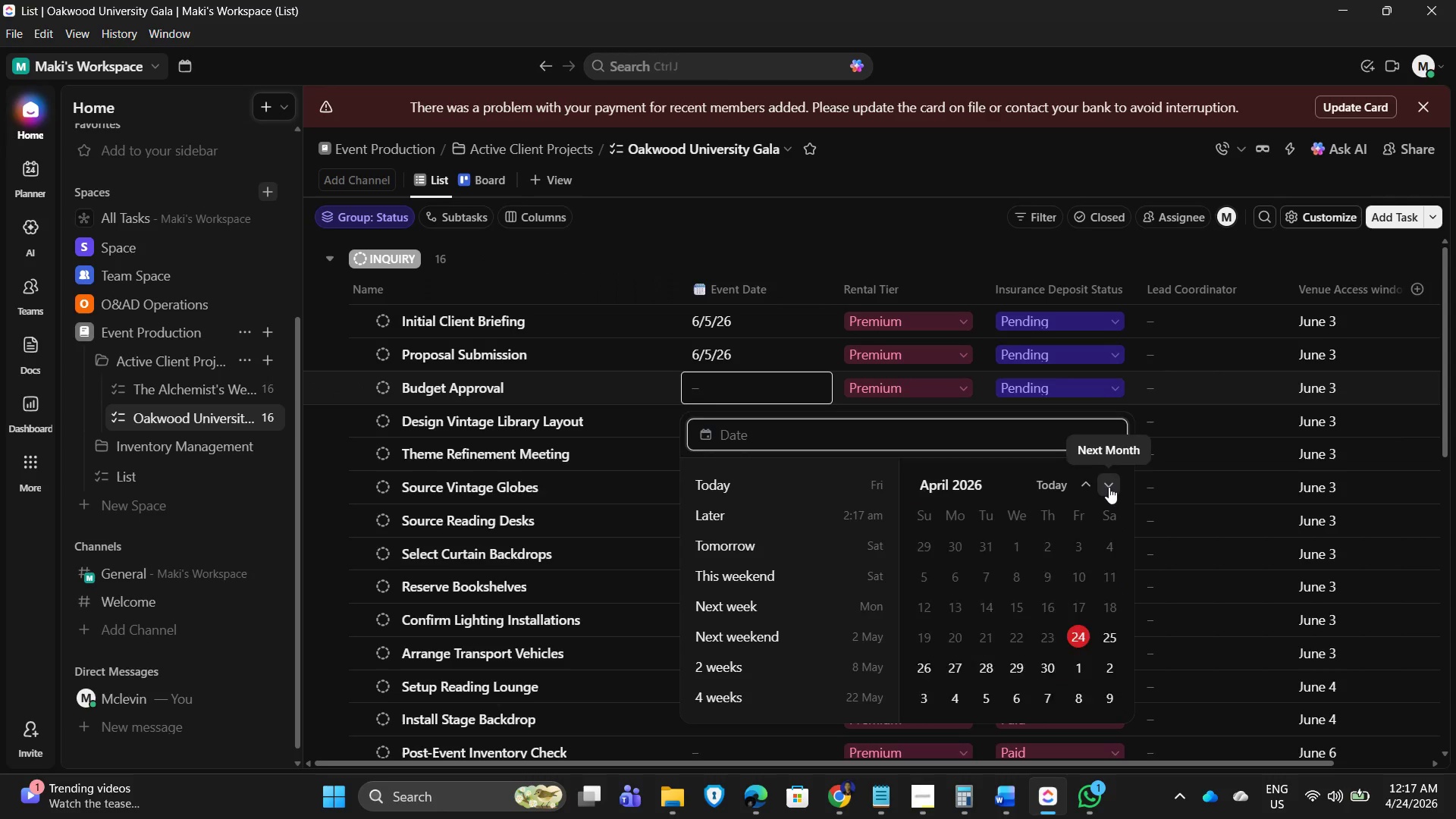 
left_click([1108, 488])
 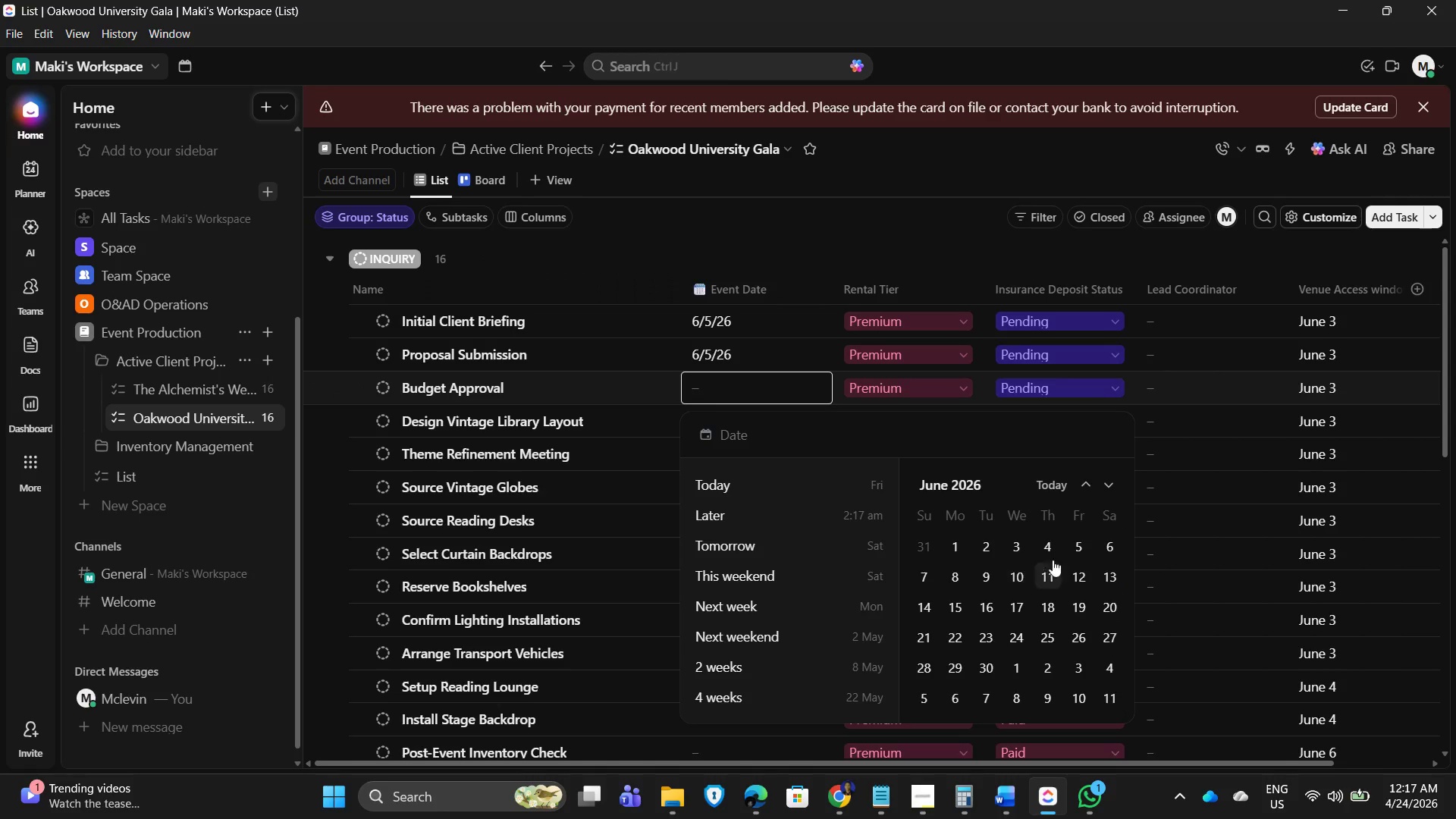 
left_click([1075, 540])
 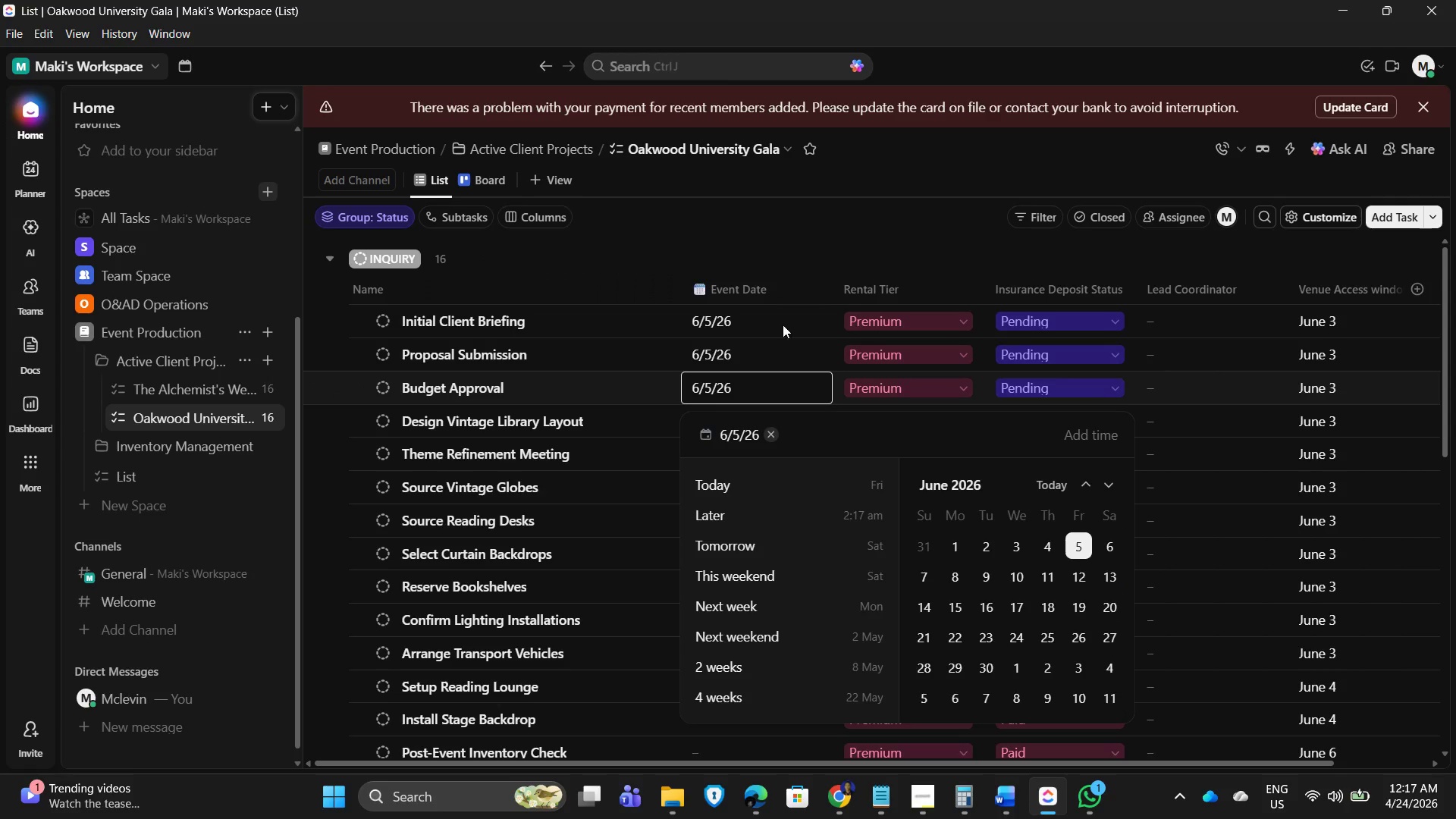 
left_click([813, 231])
 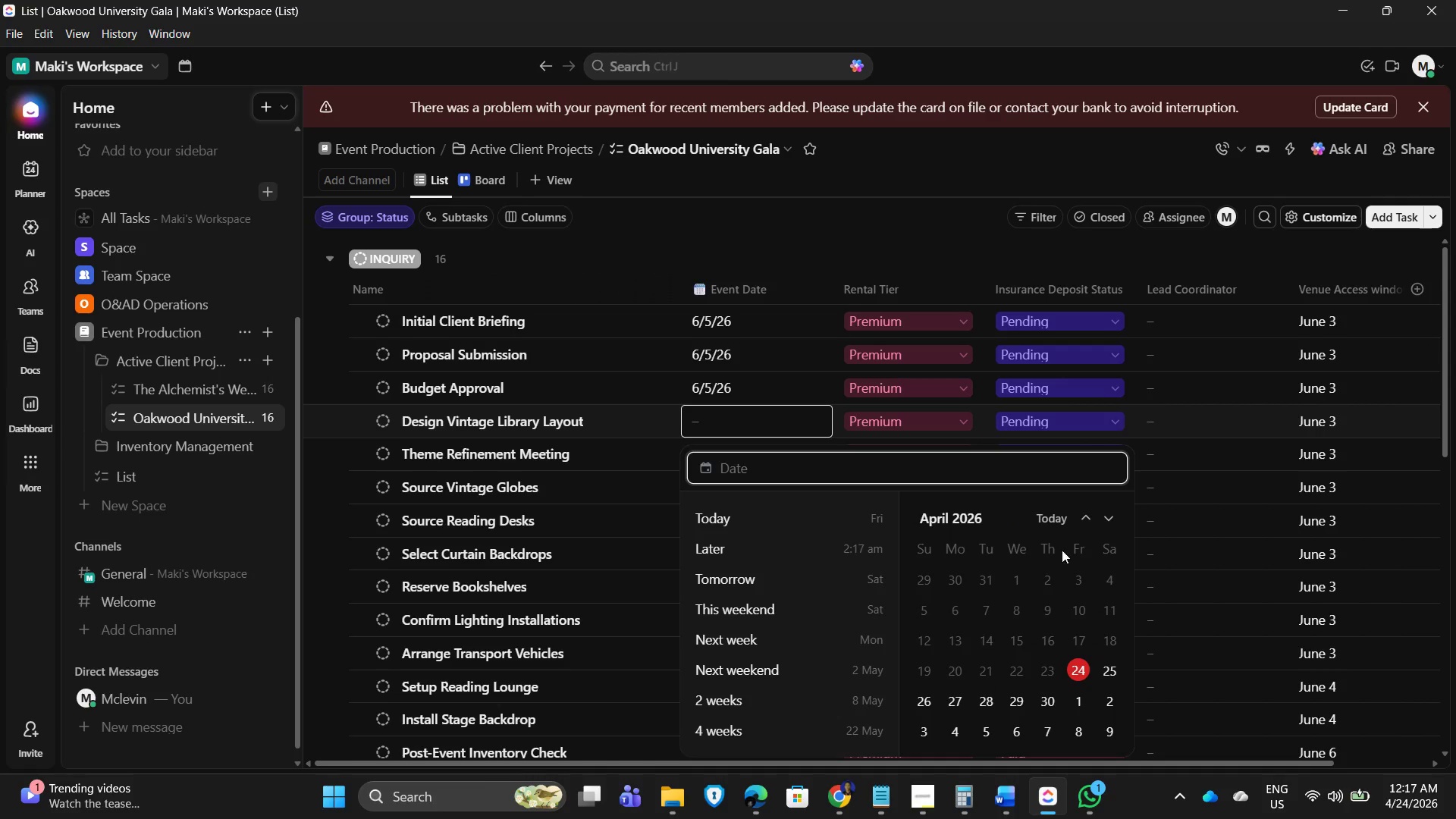 
left_click([1105, 510])
 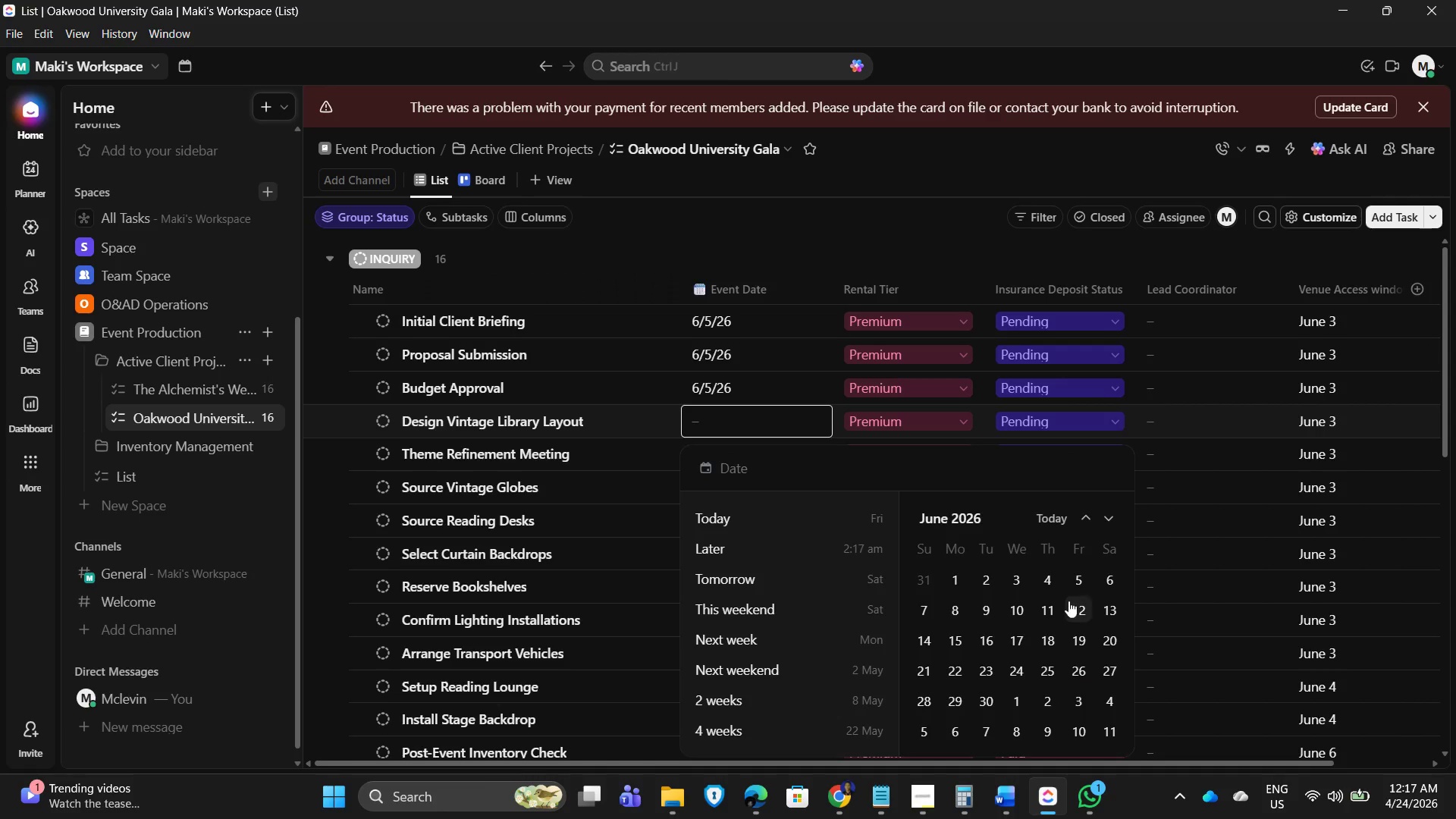 
left_click([1078, 582])
 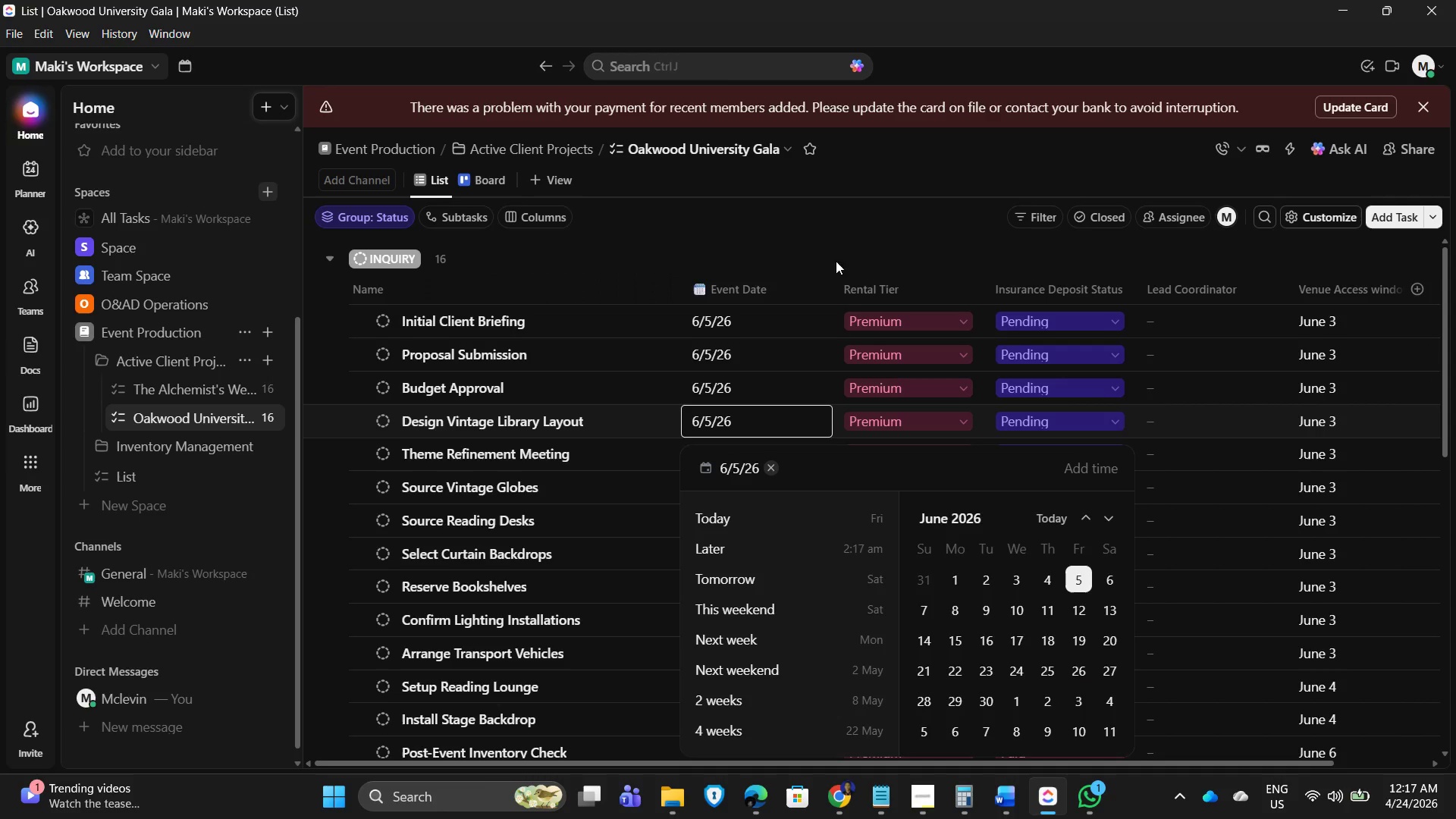 
left_click([836, 235])
 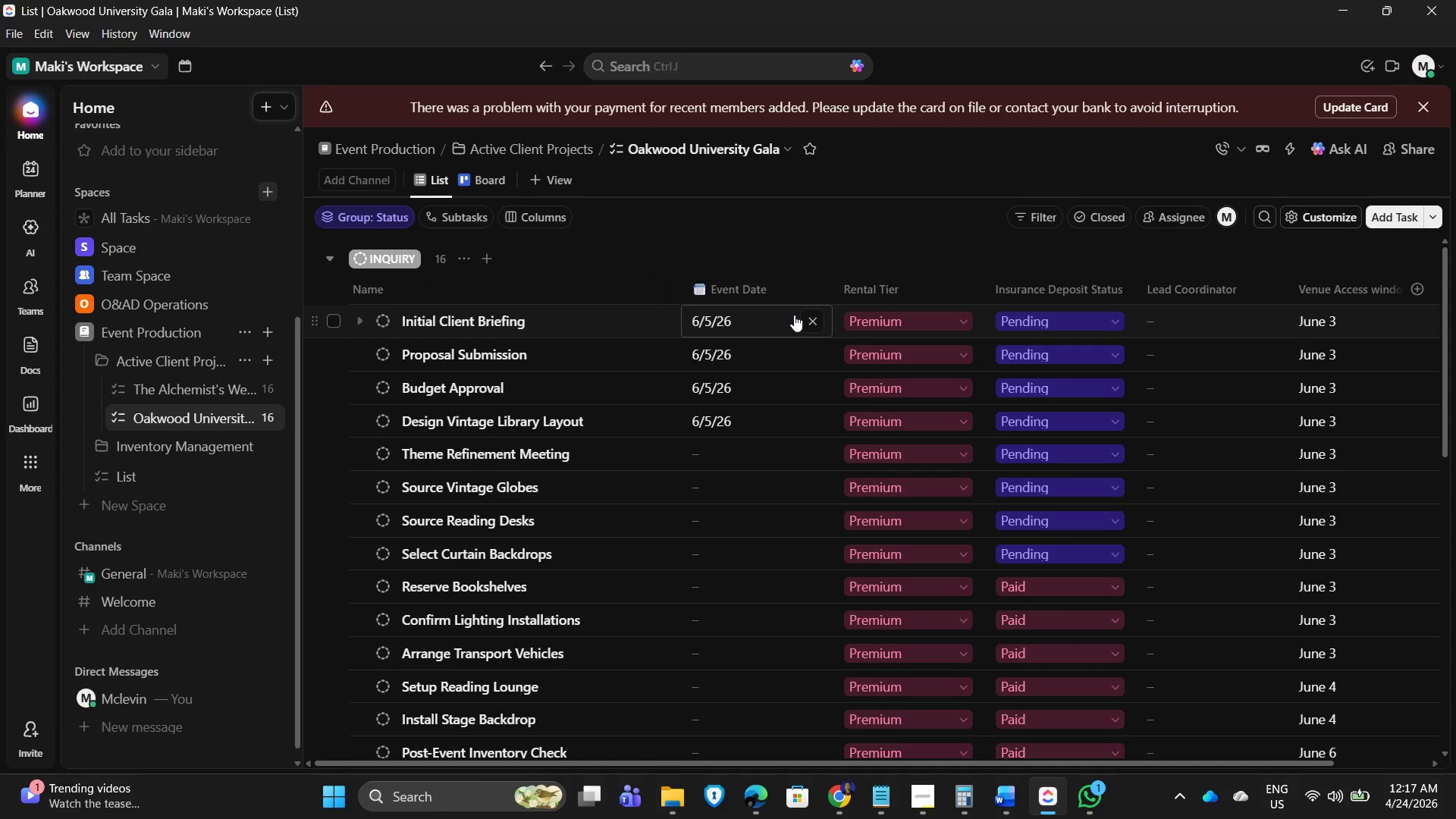 
wait(5.98)
 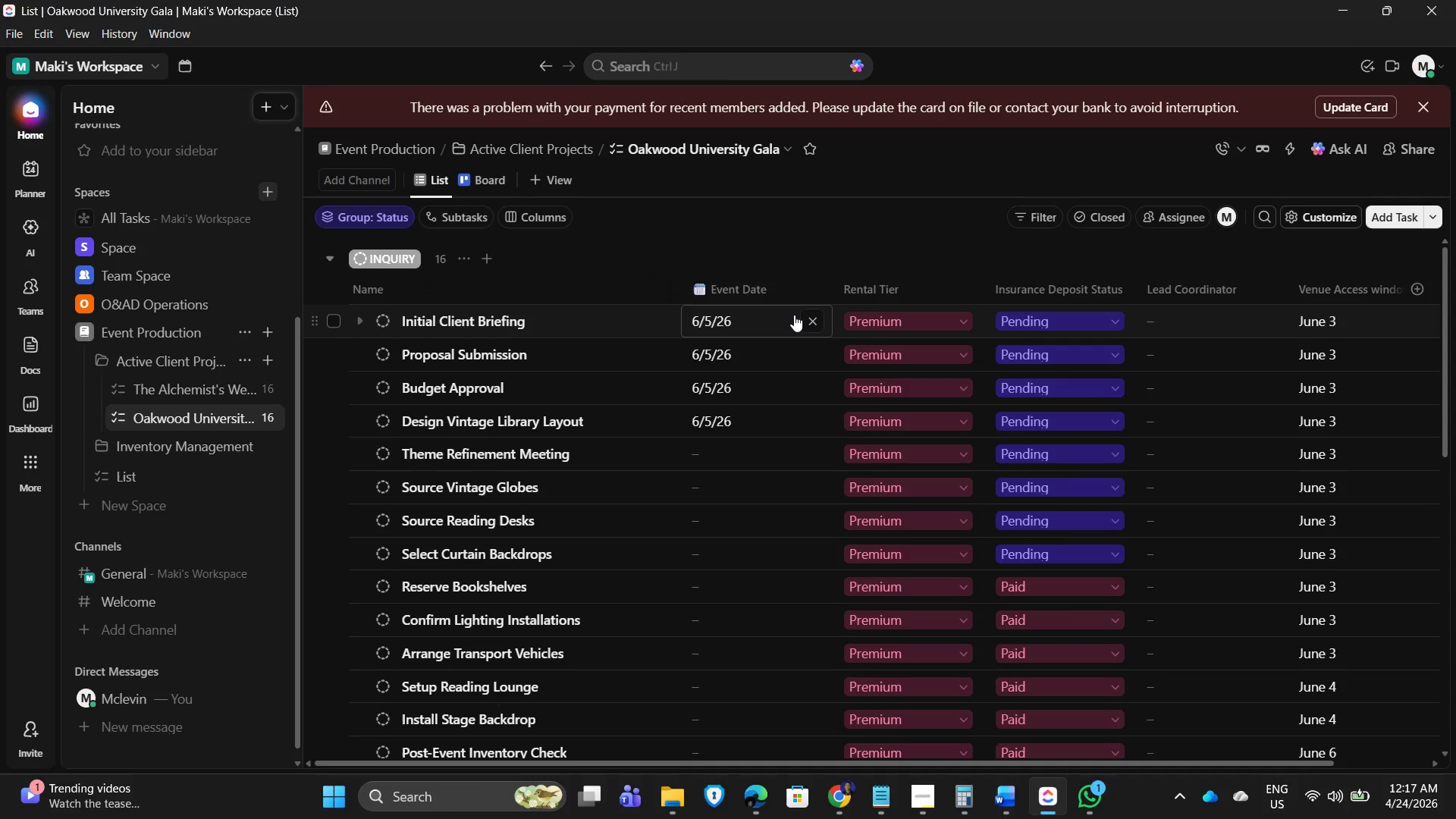 
left_click([742, 460])
 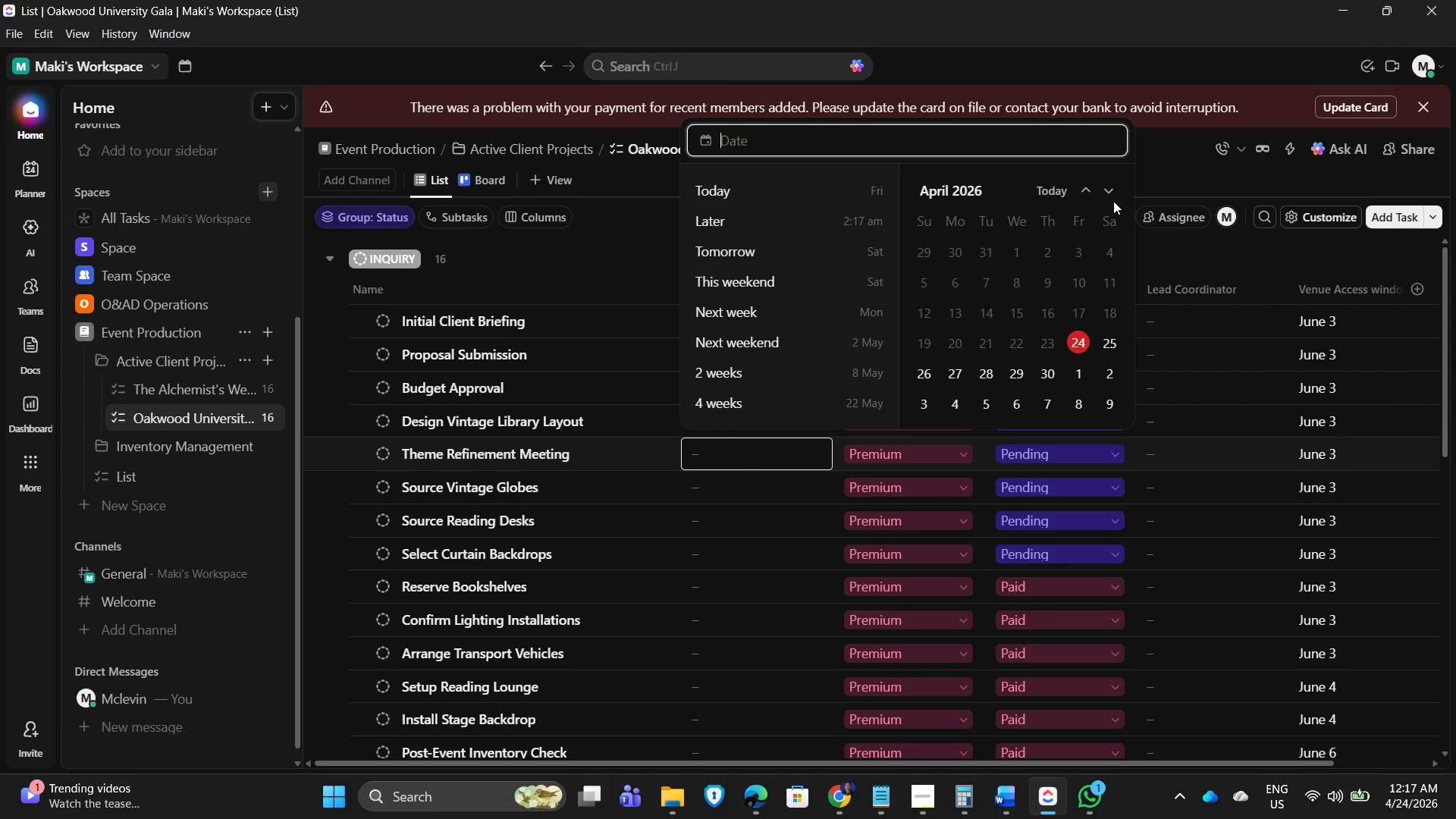 
double_click([1110, 196])
 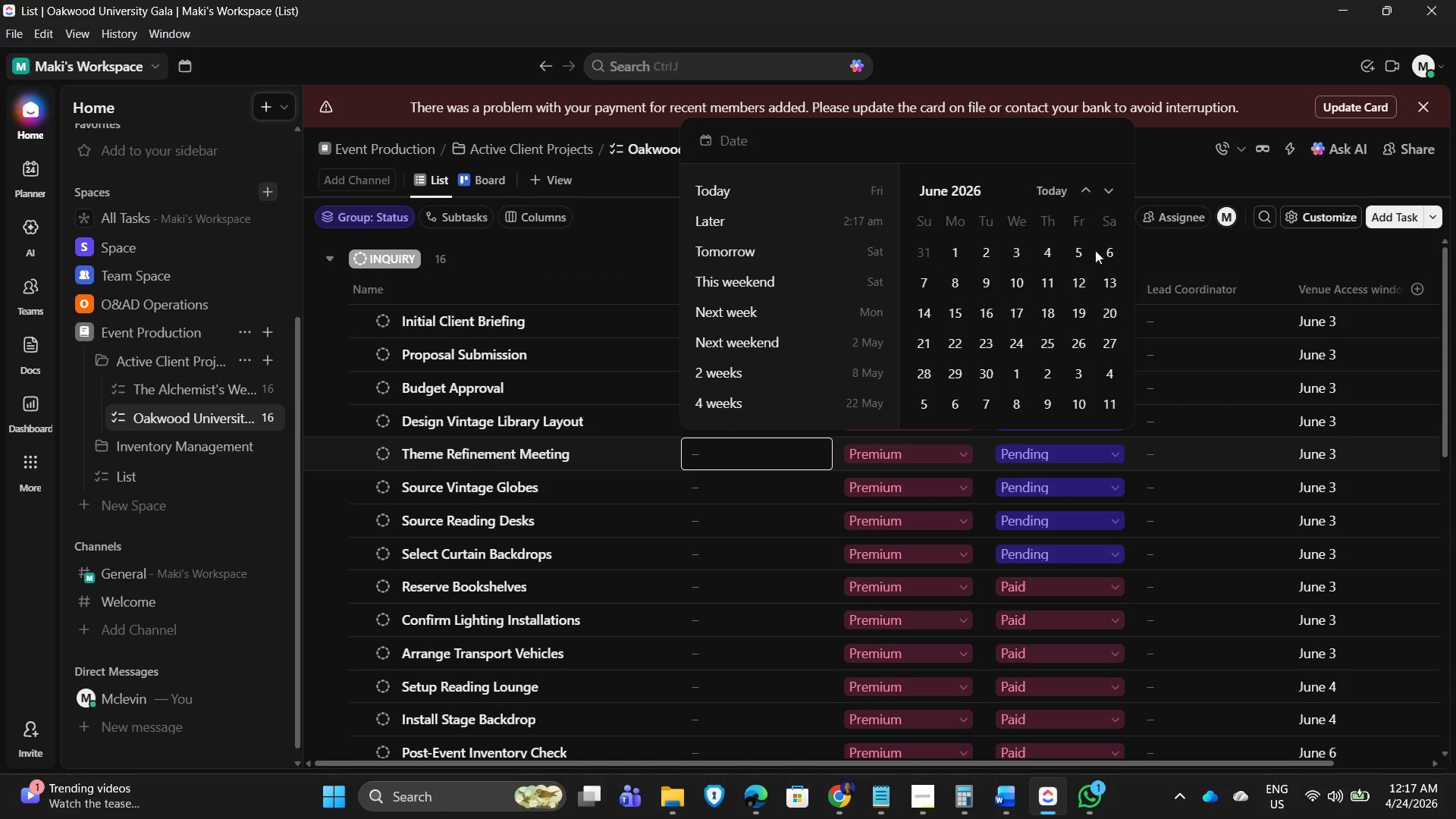 
left_click([1086, 248])
 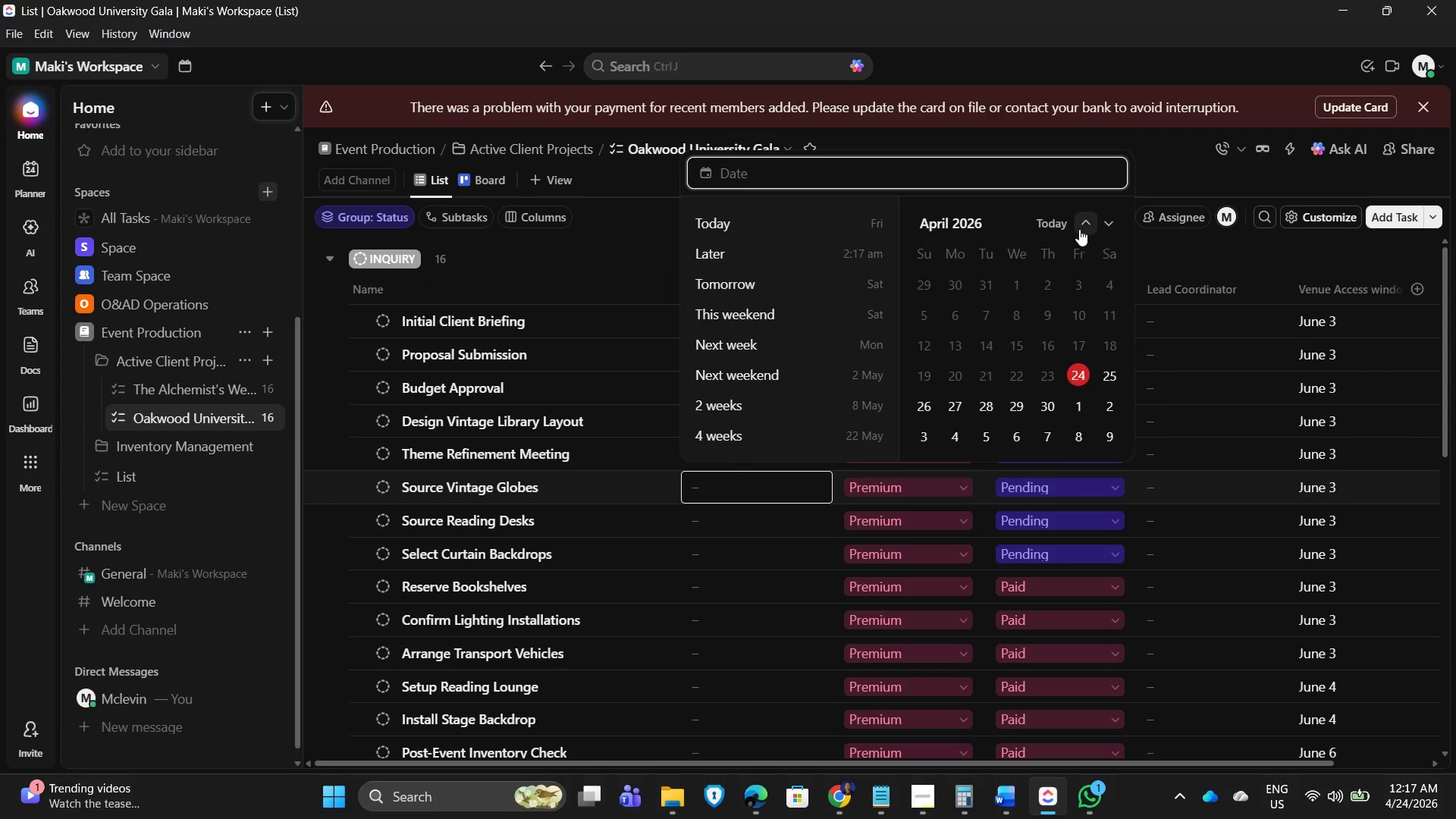 
double_click([1104, 225])
 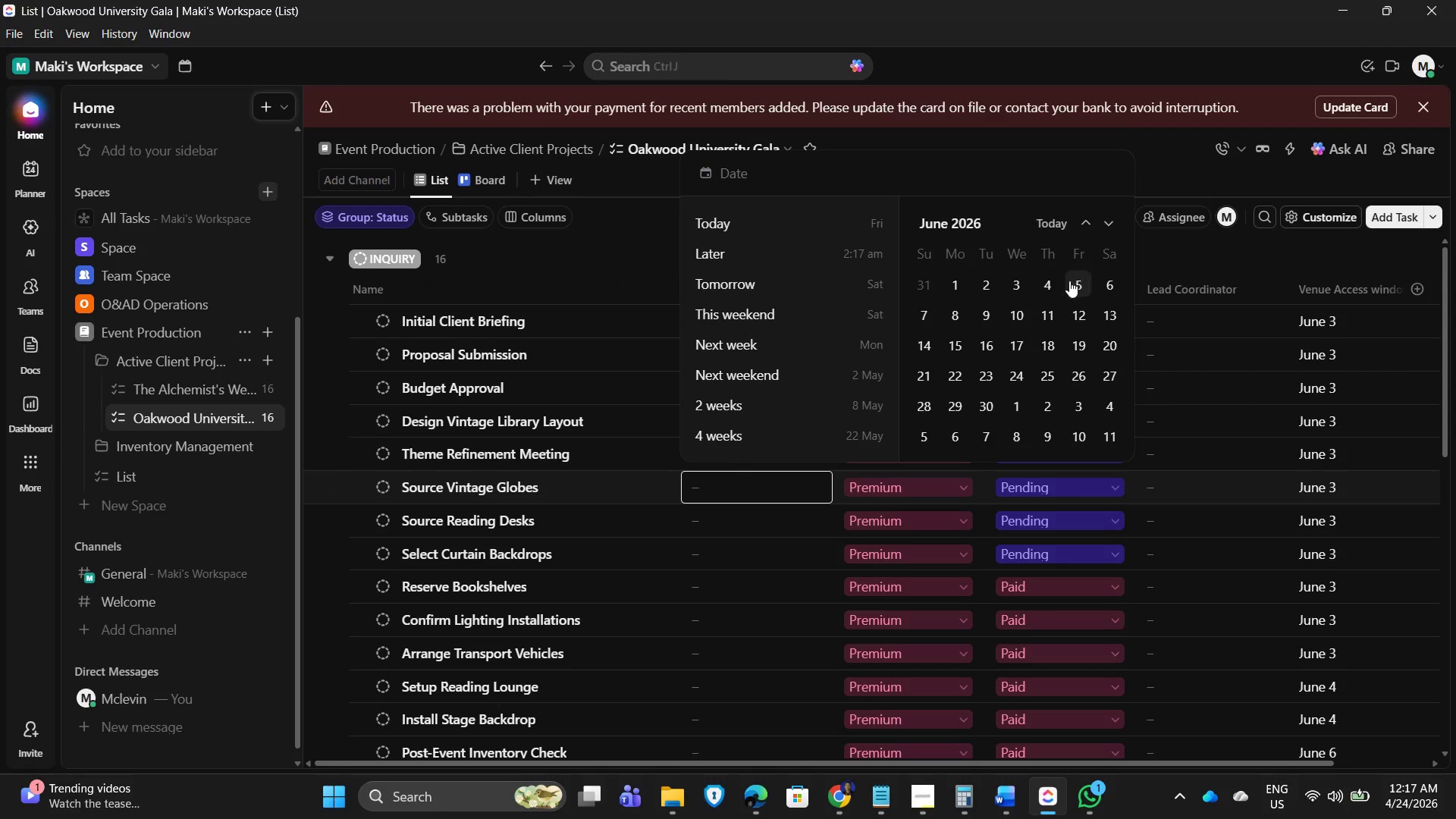 
left_click([1072, 281])
 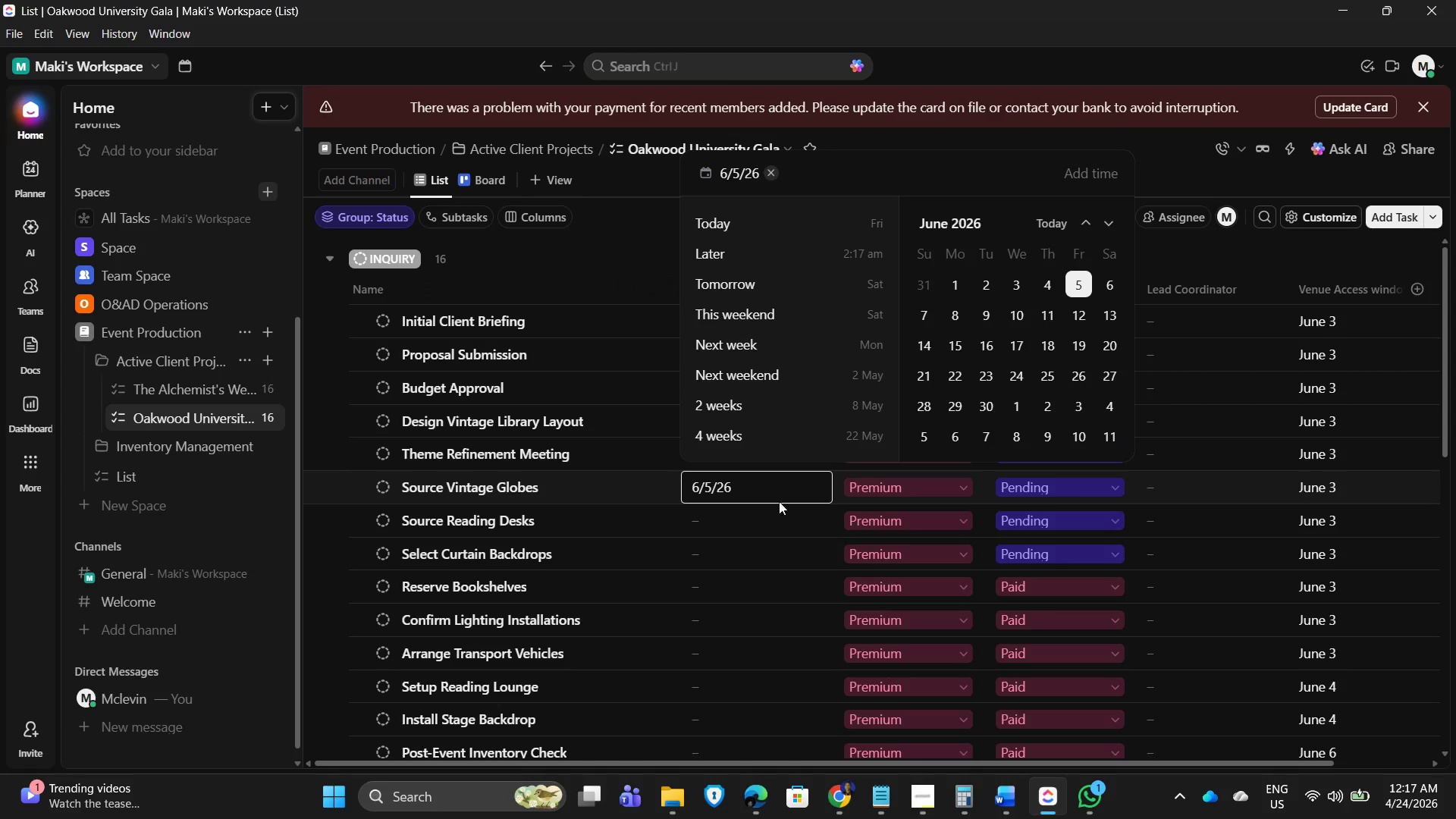 
left_click([750, 525])
 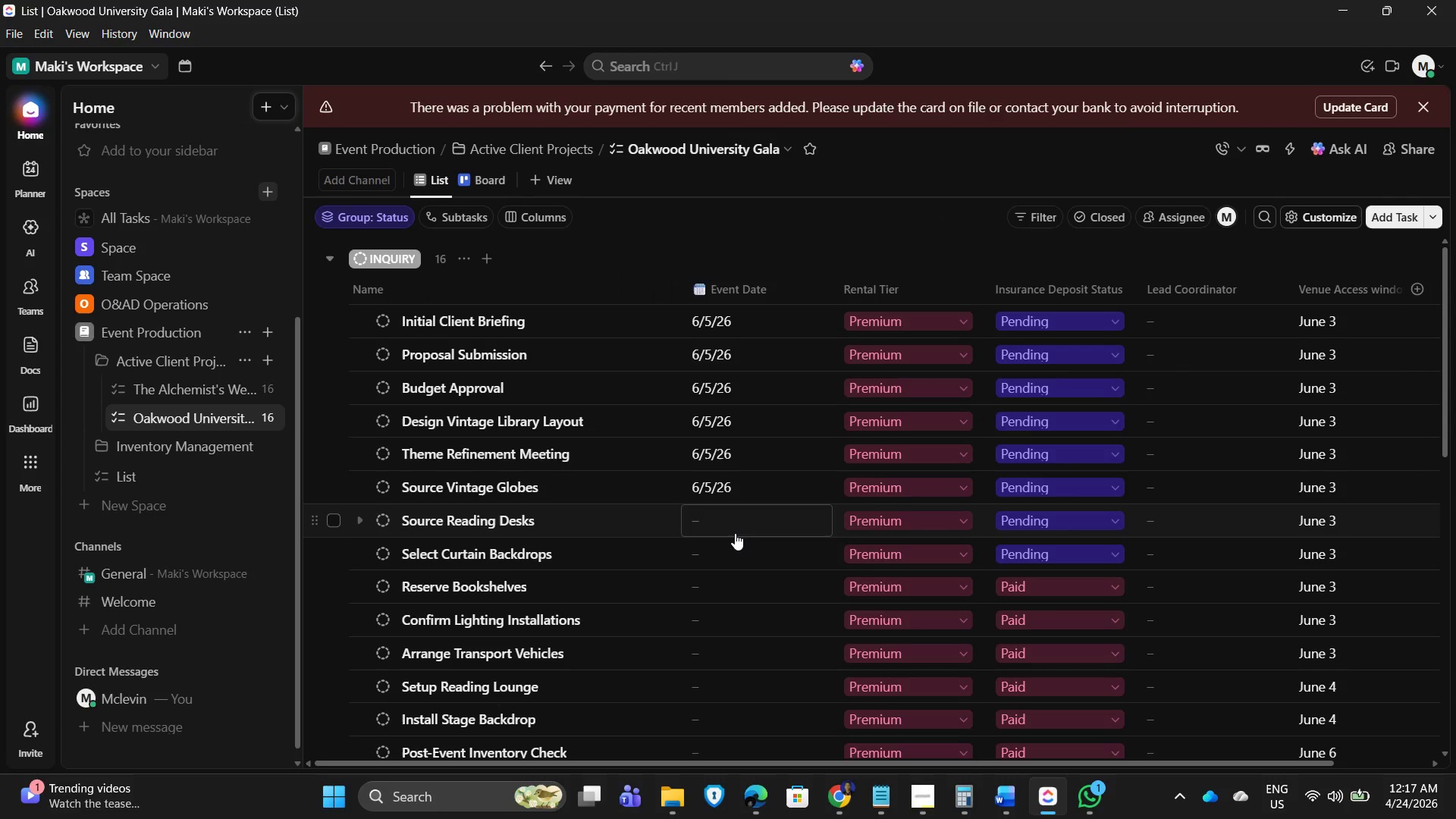 
left_click([734, 534])
 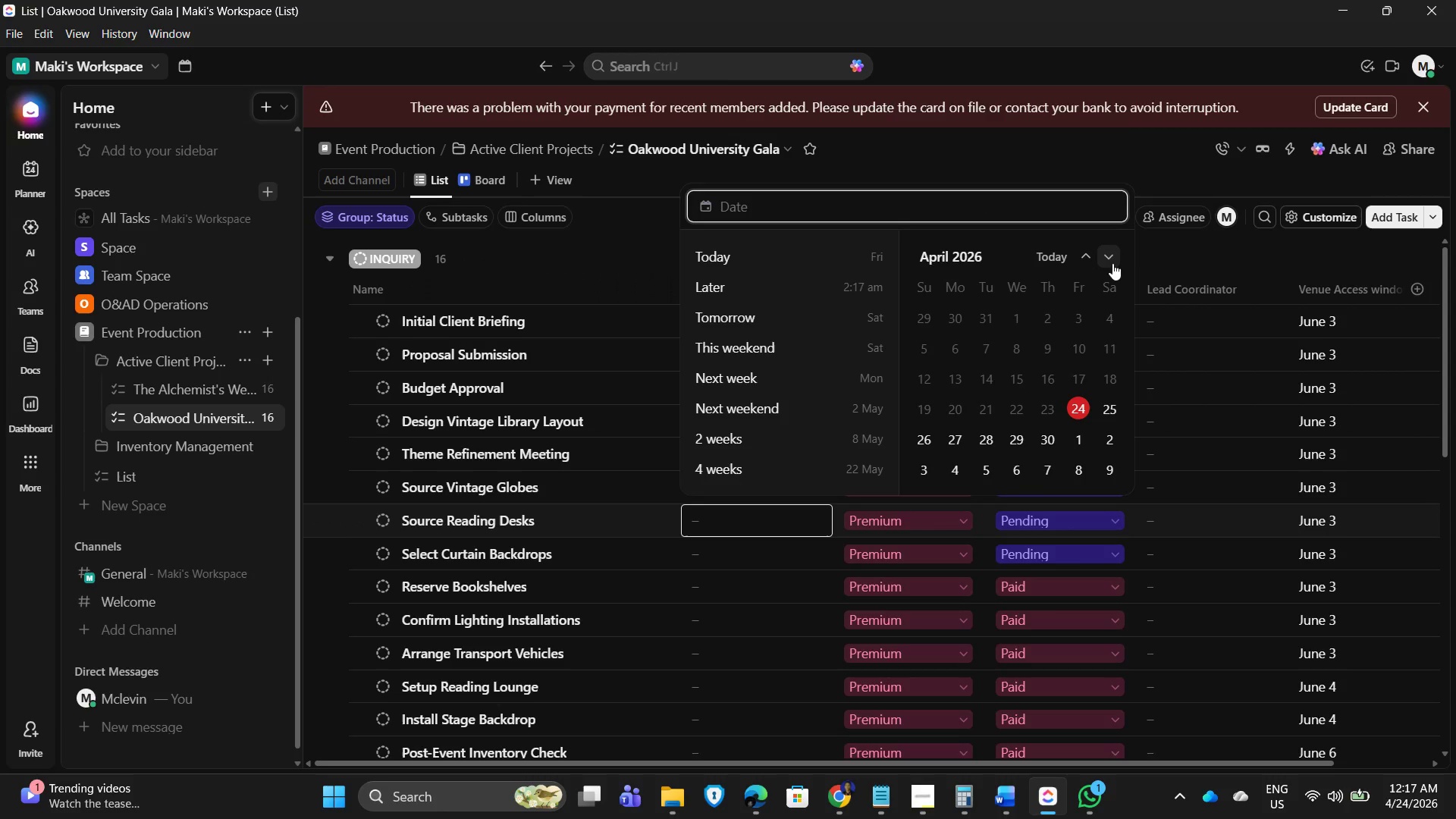 
double_click([1104, 256])
 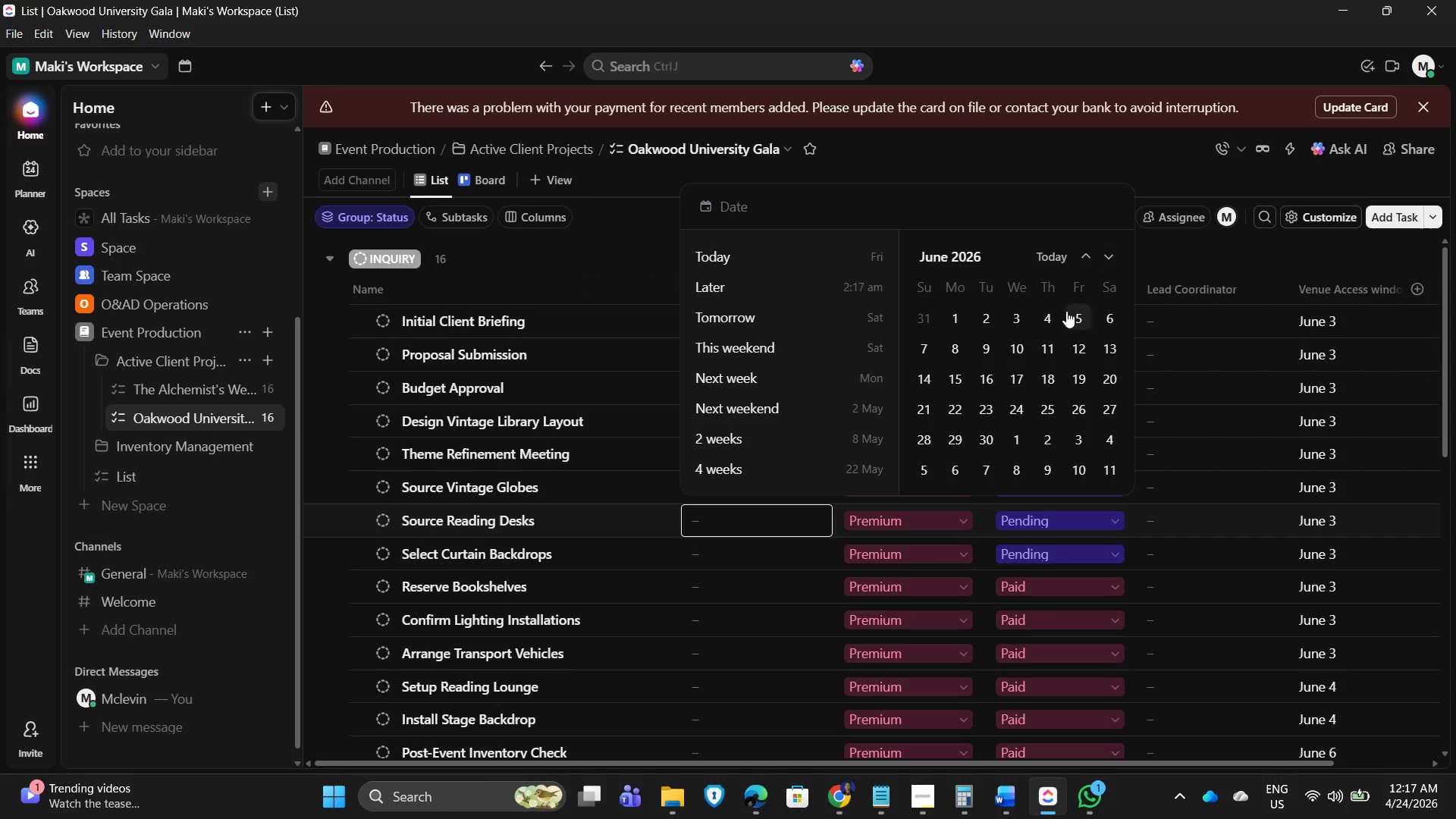 
left_click([1069, 315])
 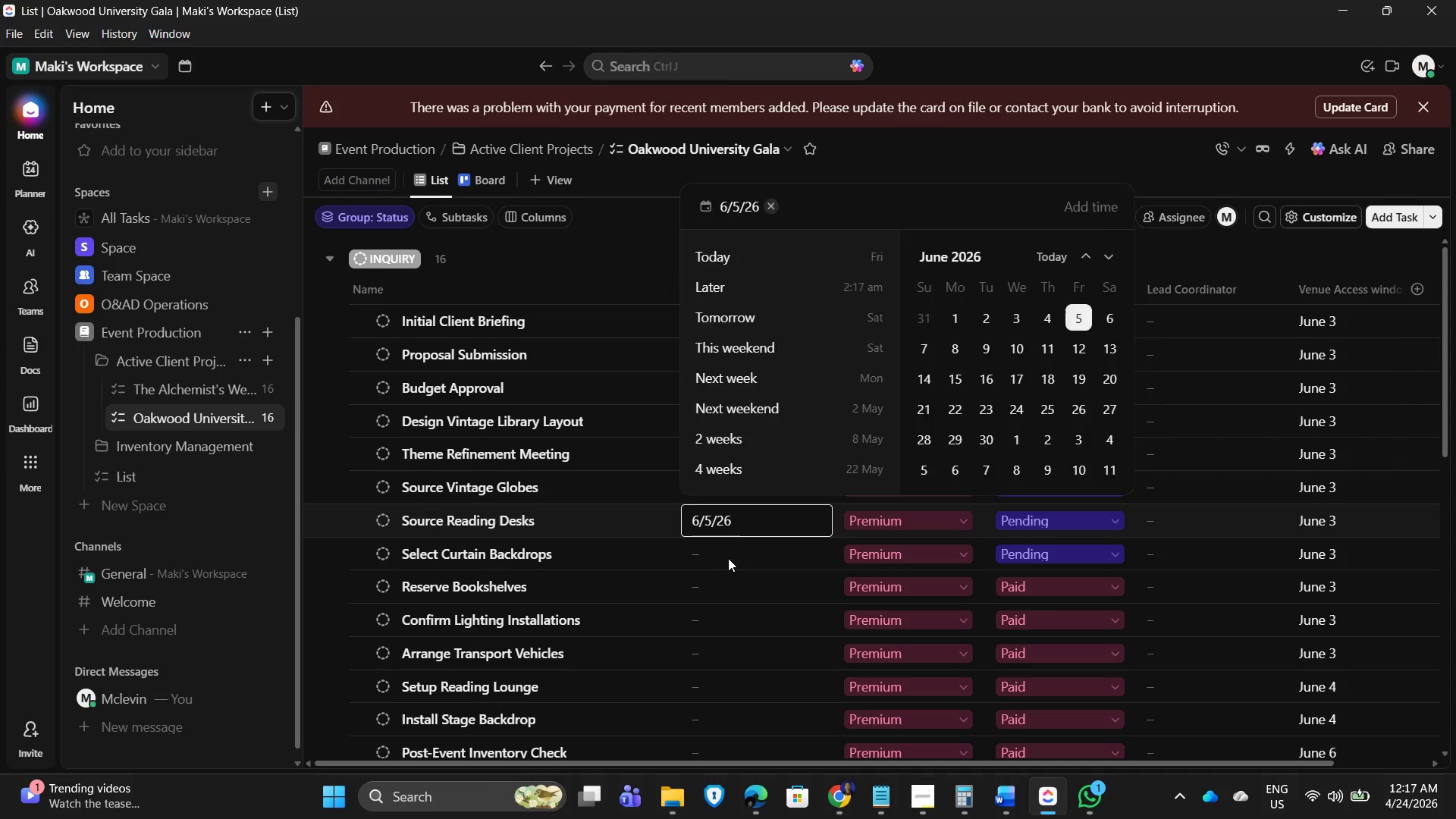 
double_click([728, 558])
 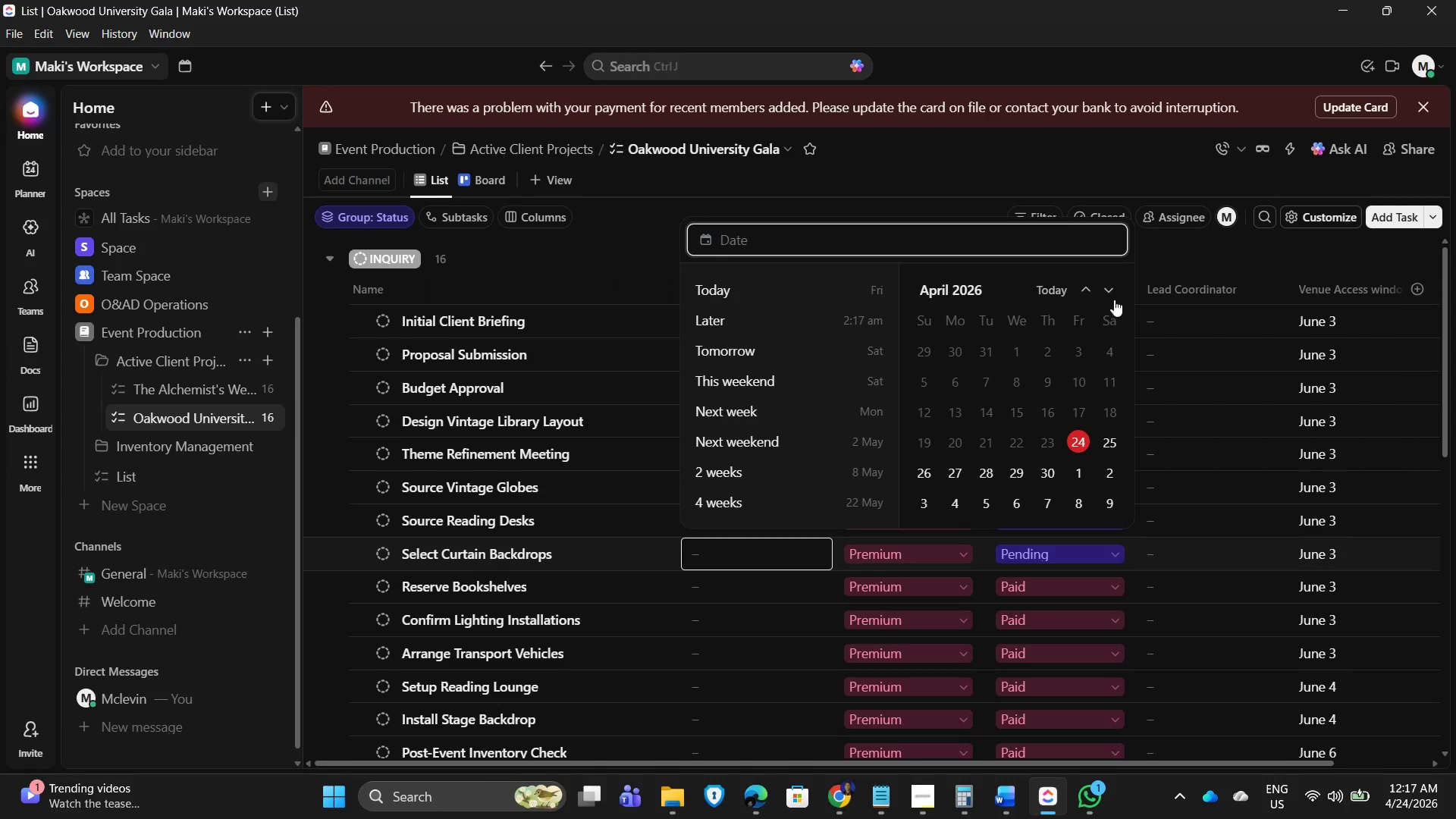 
double_click([1116, 290])
 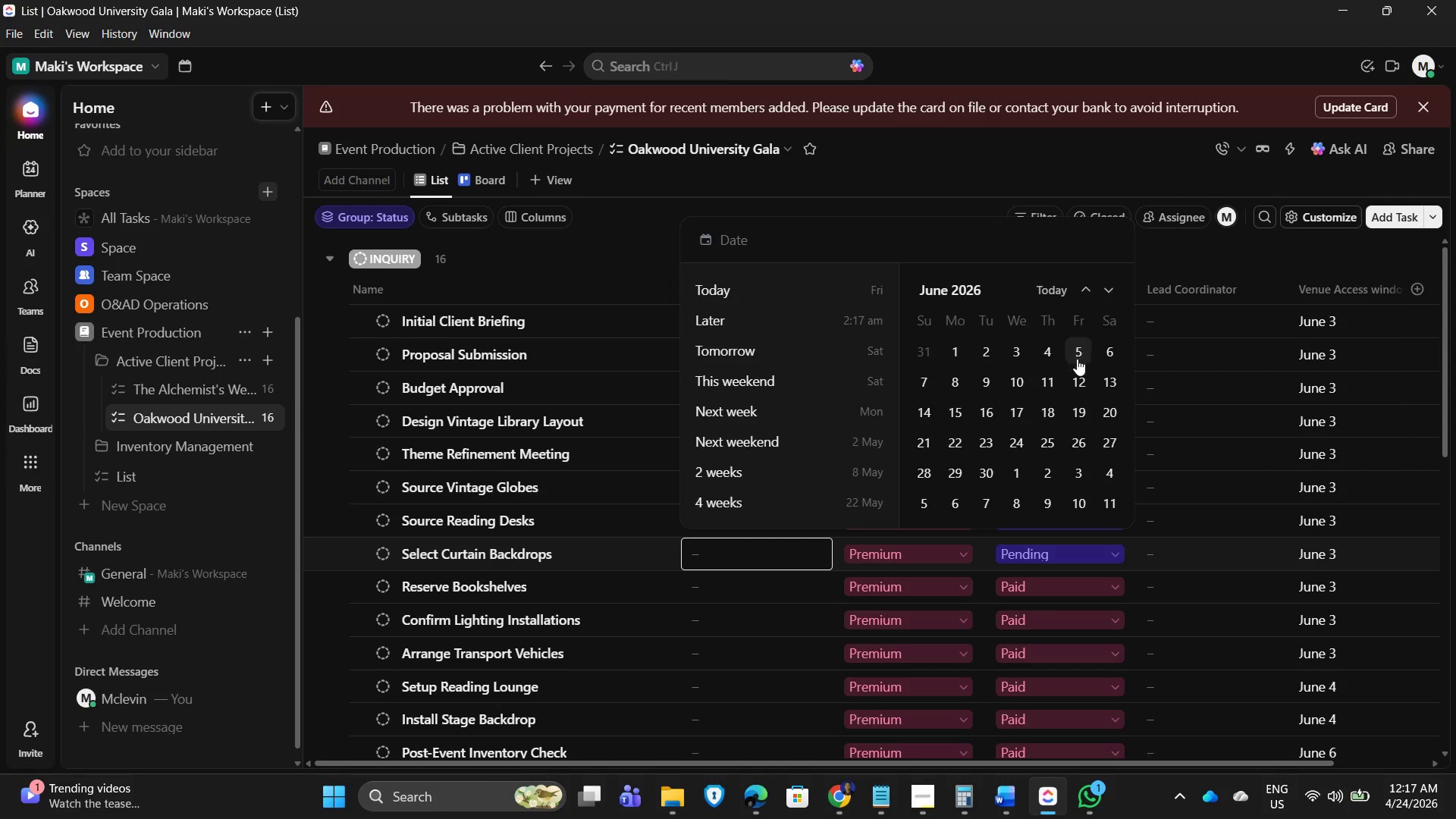 
left_click([1079, 352])
 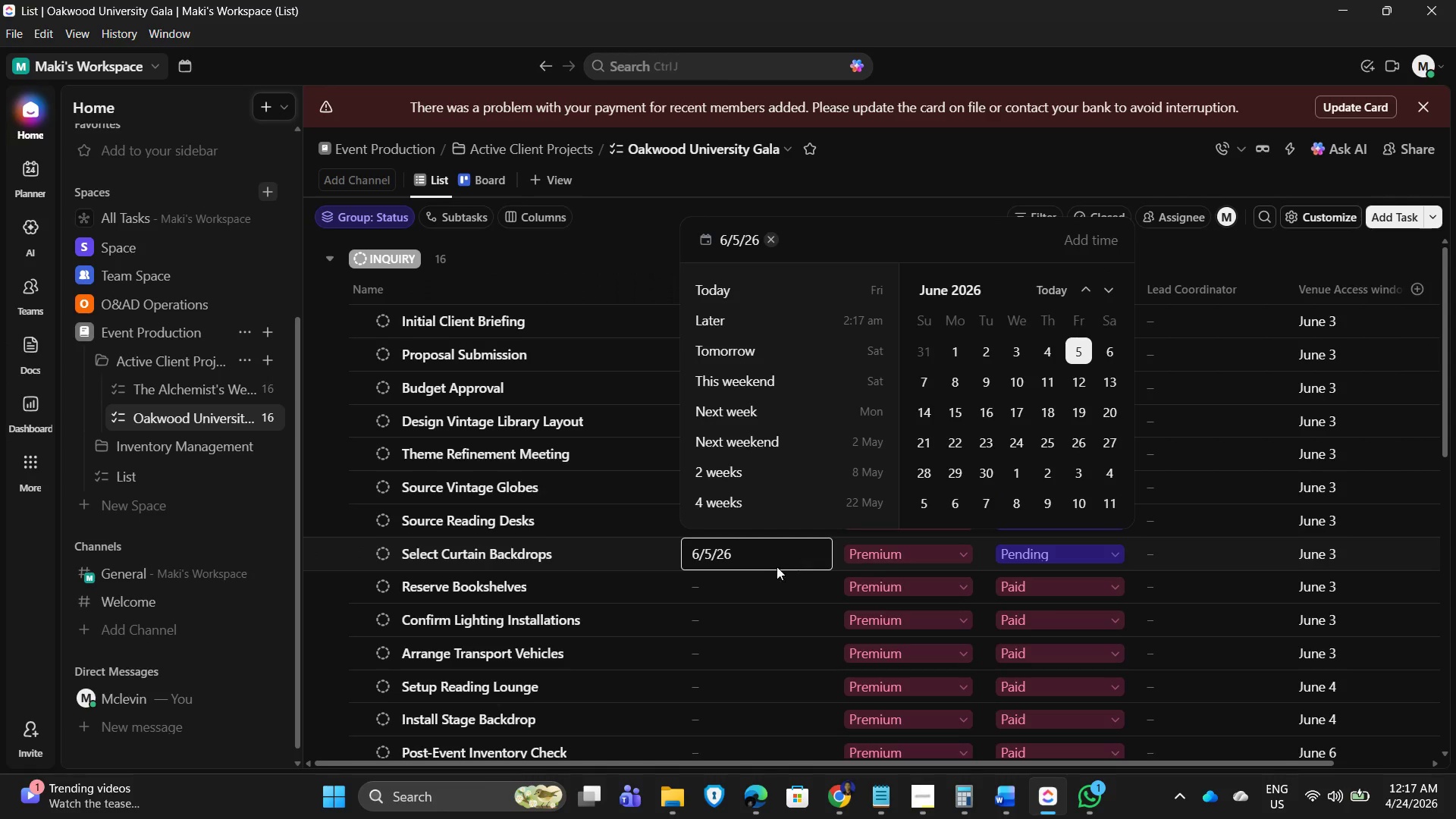 
left_click([743, 595])
 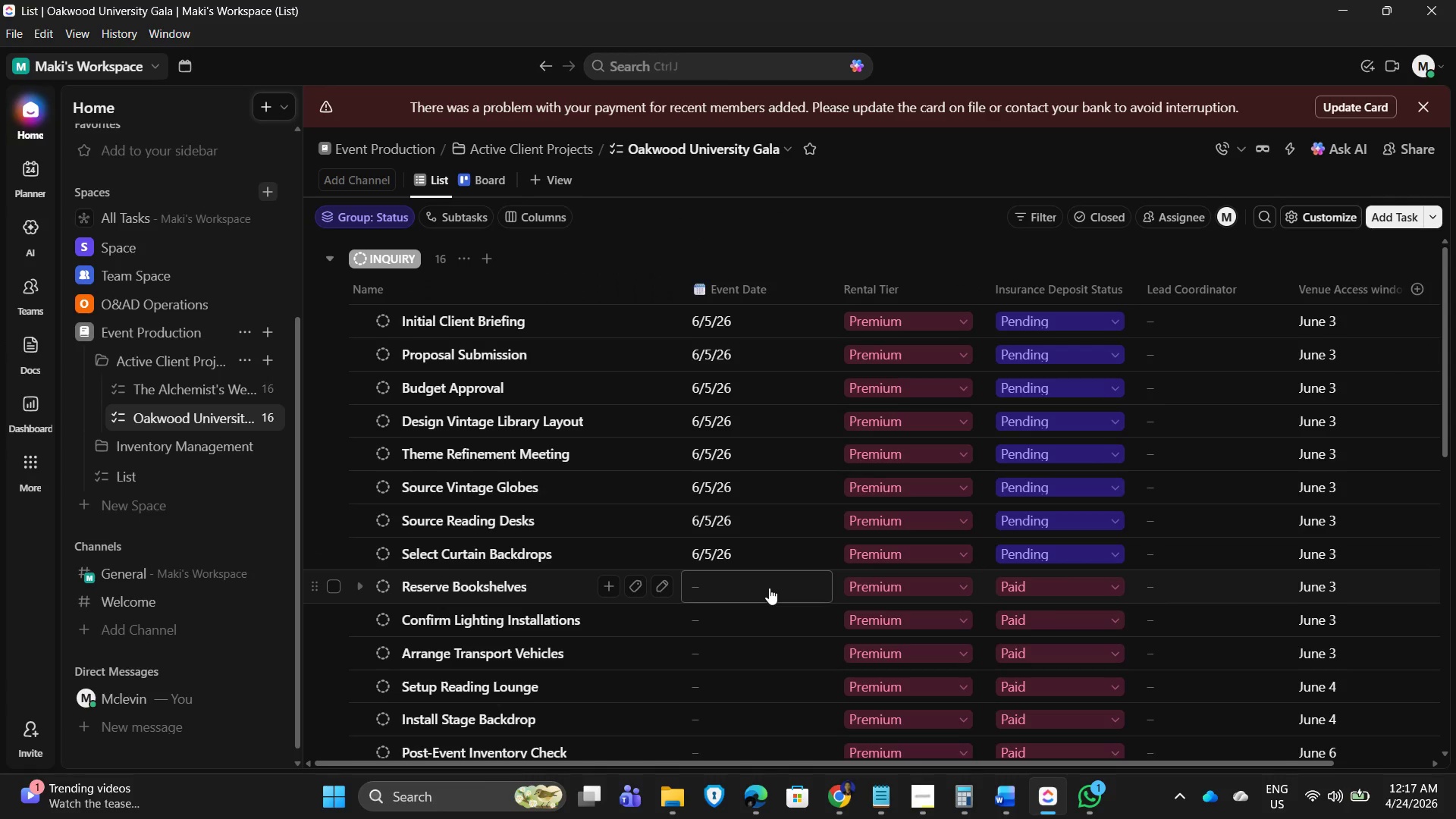 
double_click([769, 588])
 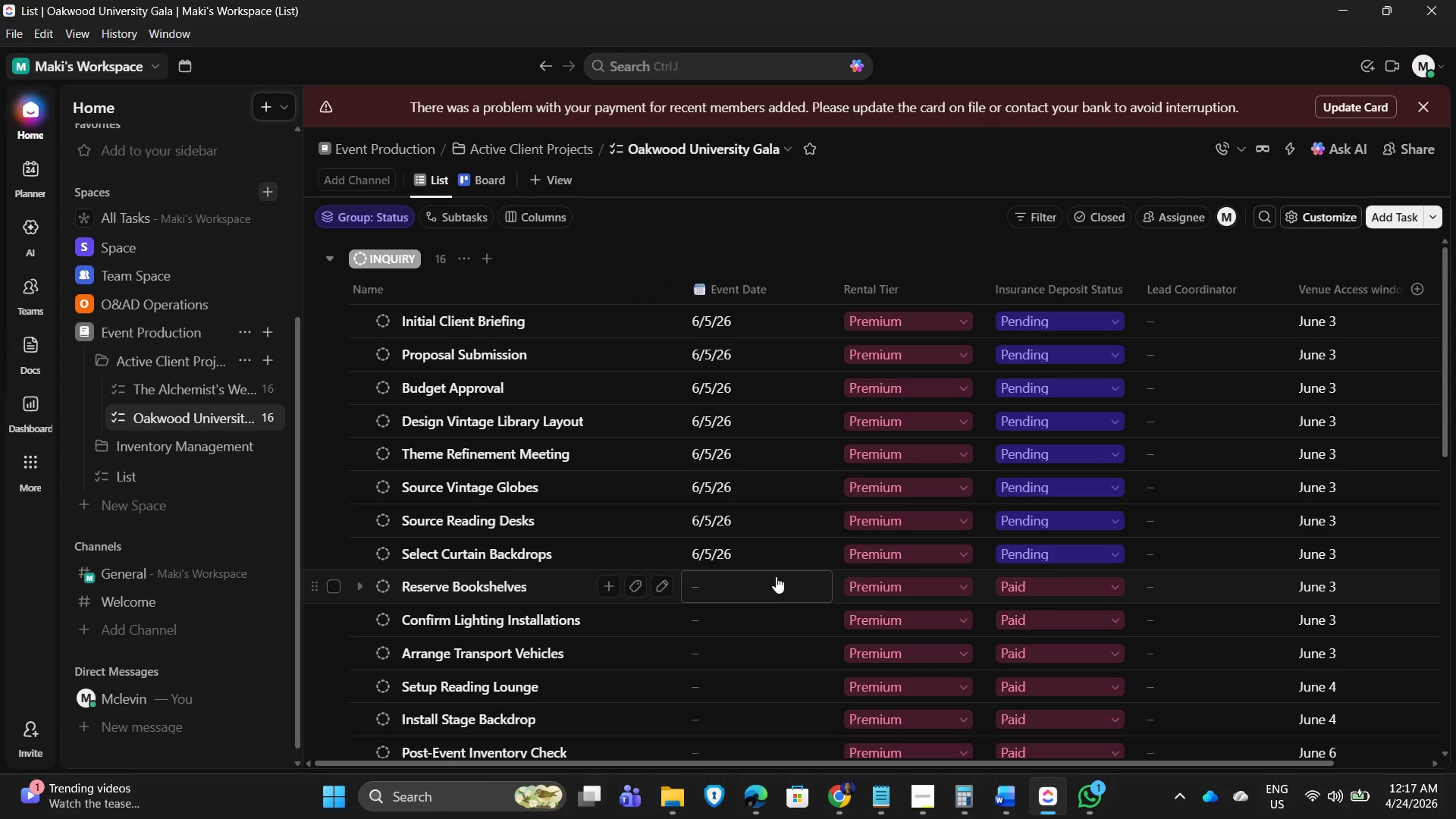 
left_click([757, 582])
 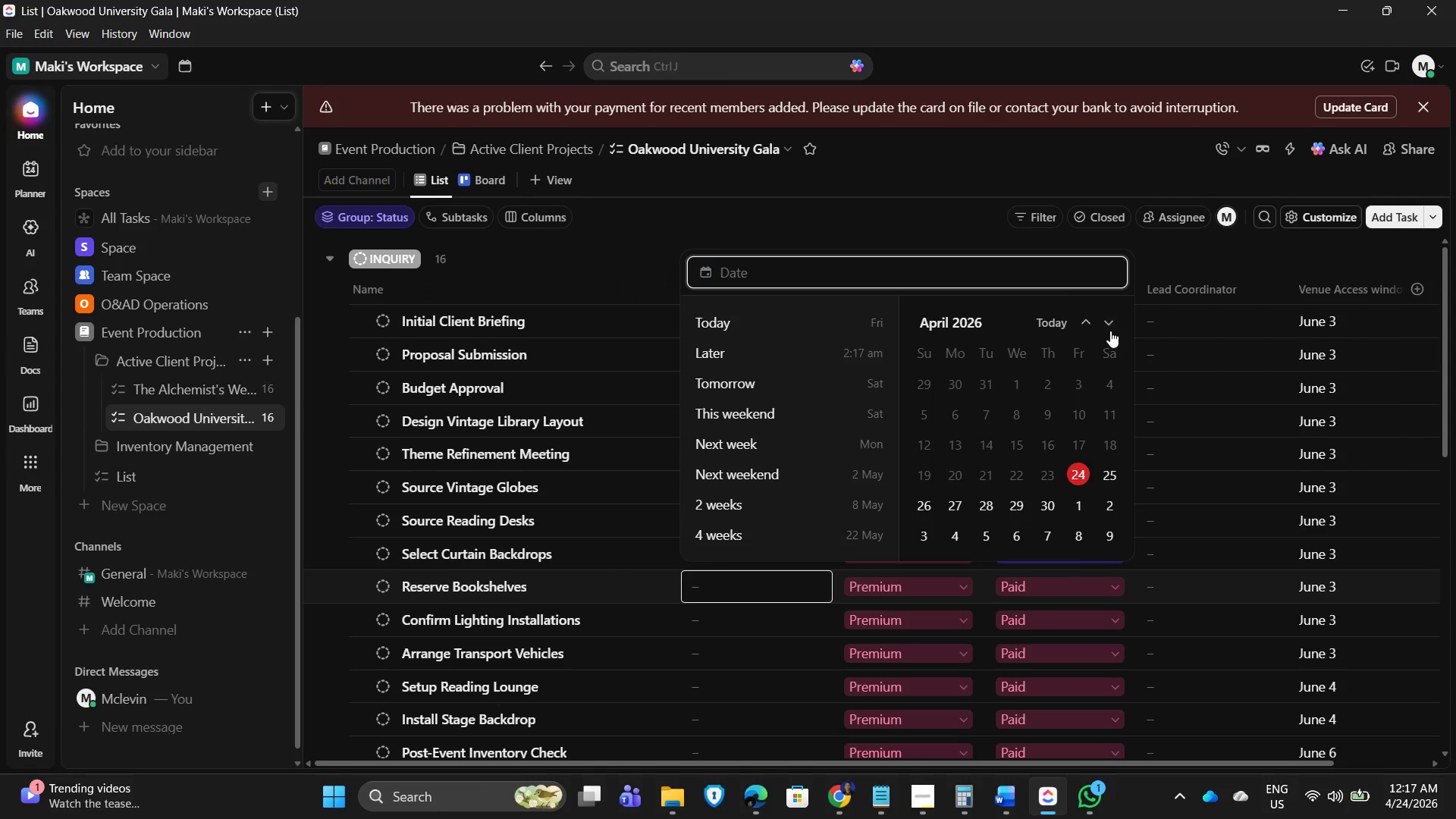 
double_click([1111, 325])
 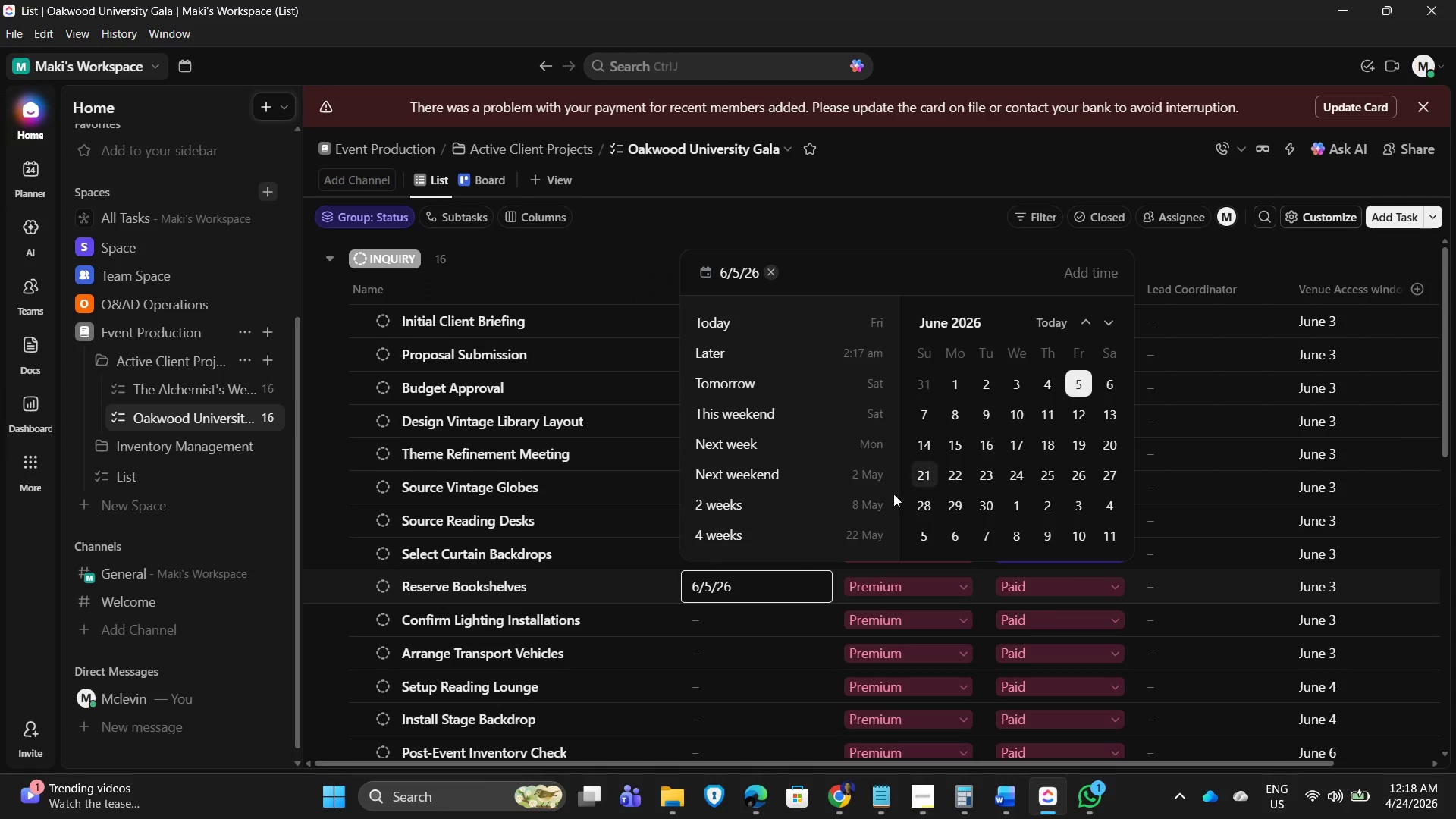 
left_click([748, 618])
 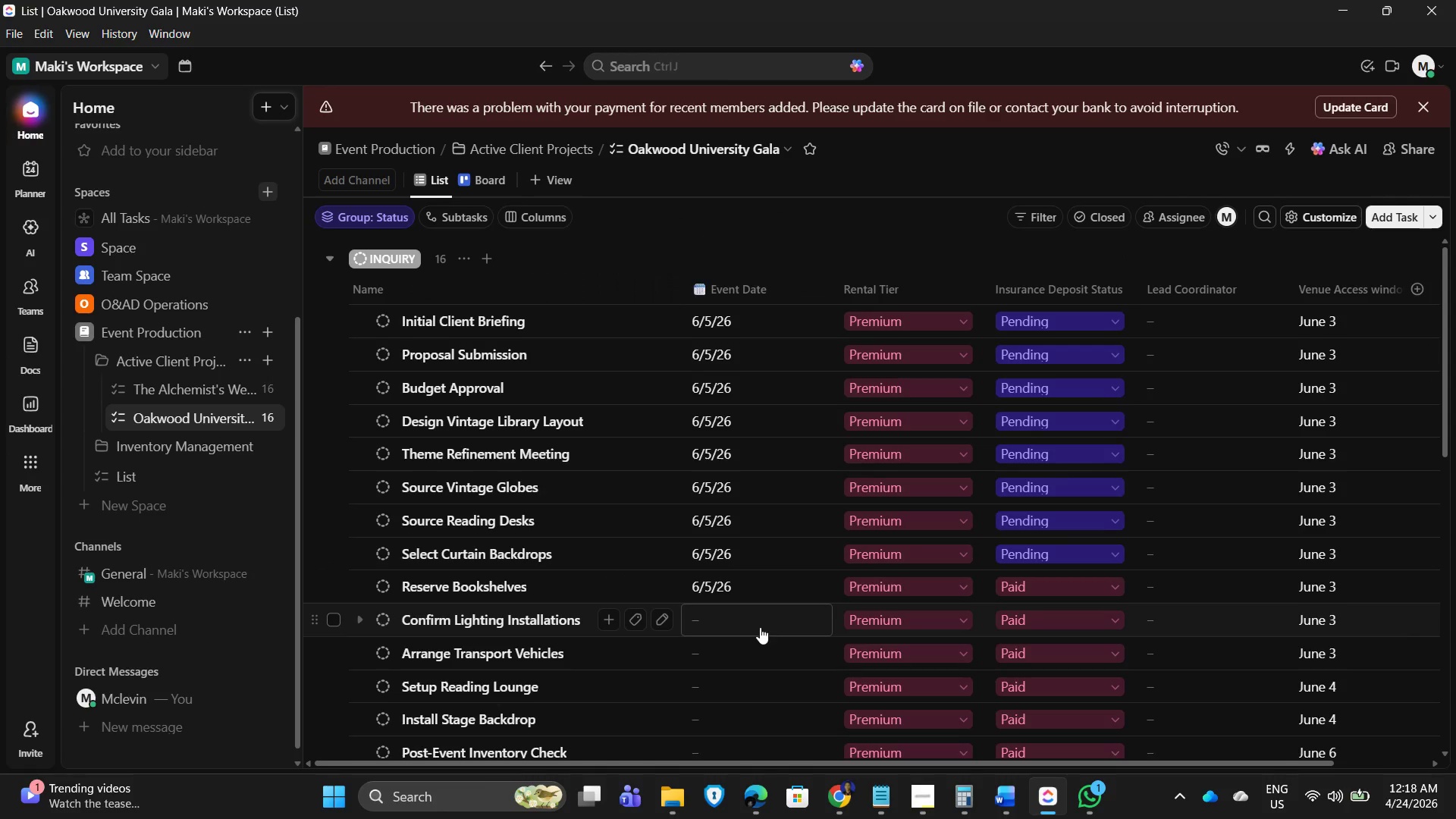 
left_click([760, 627])
 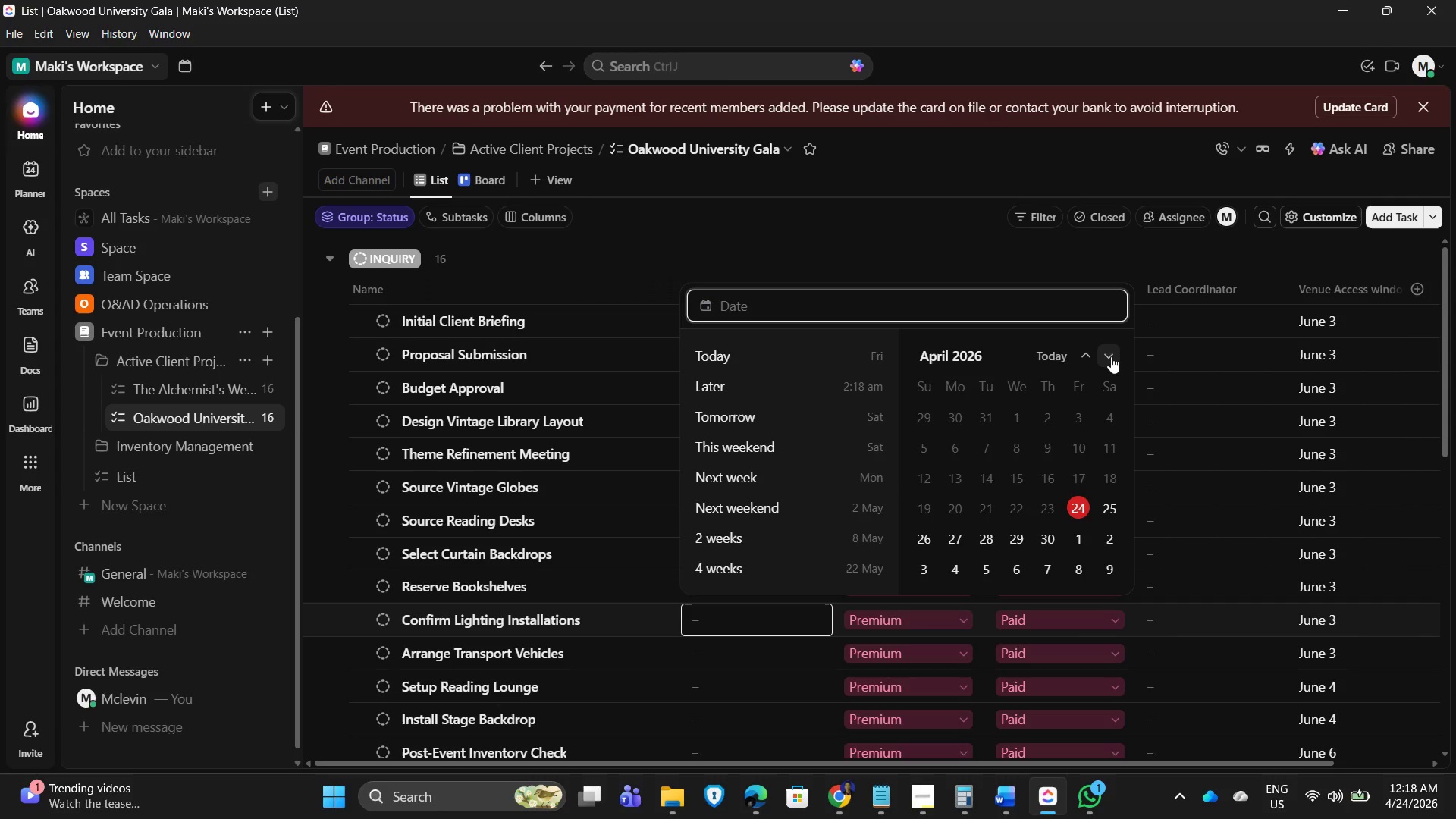 
double_click([1116, 352])
 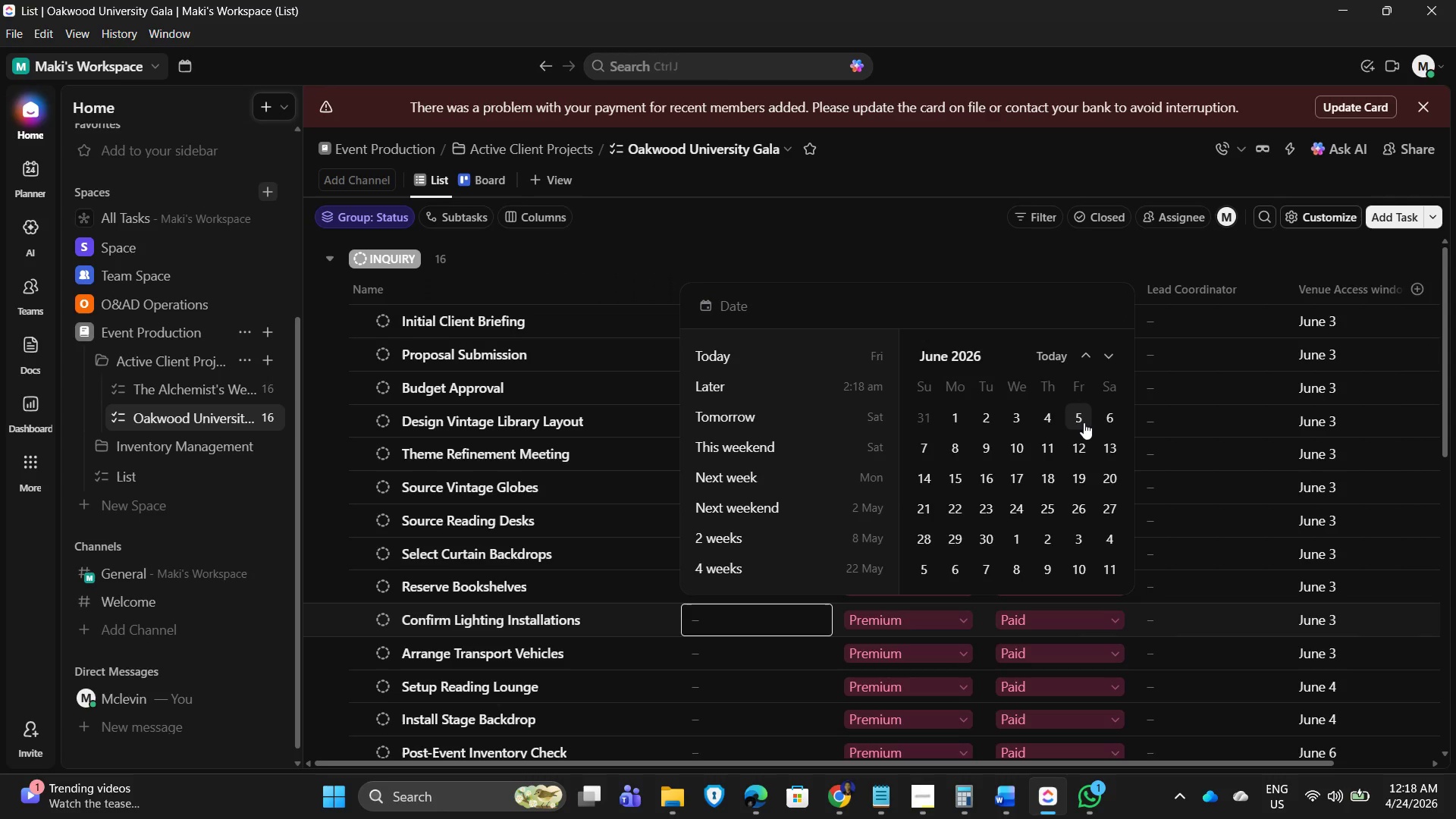 
left_click([1081, 423])
 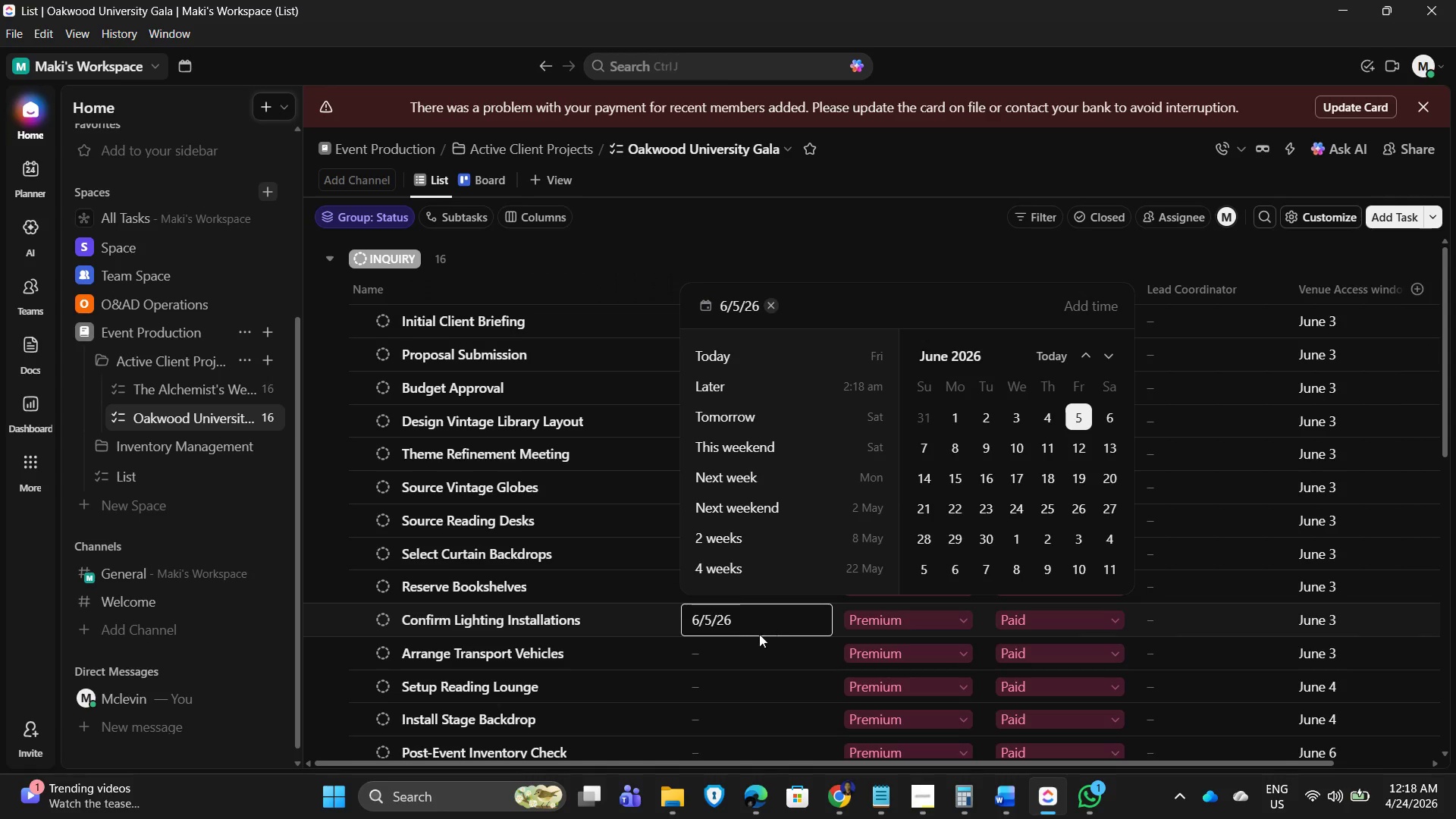 
left_click([741, 651])
 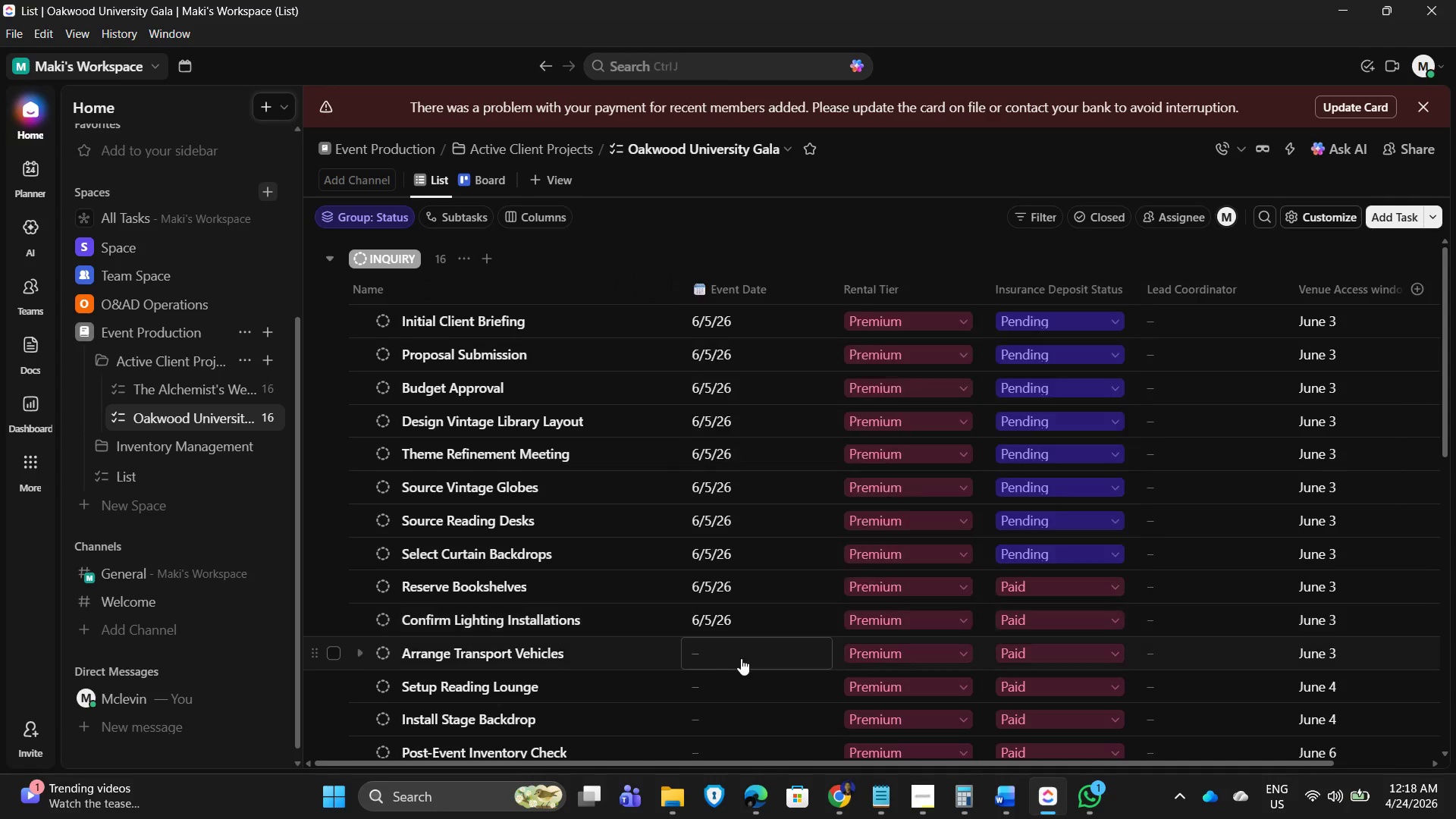 
left_click([741, 658])
 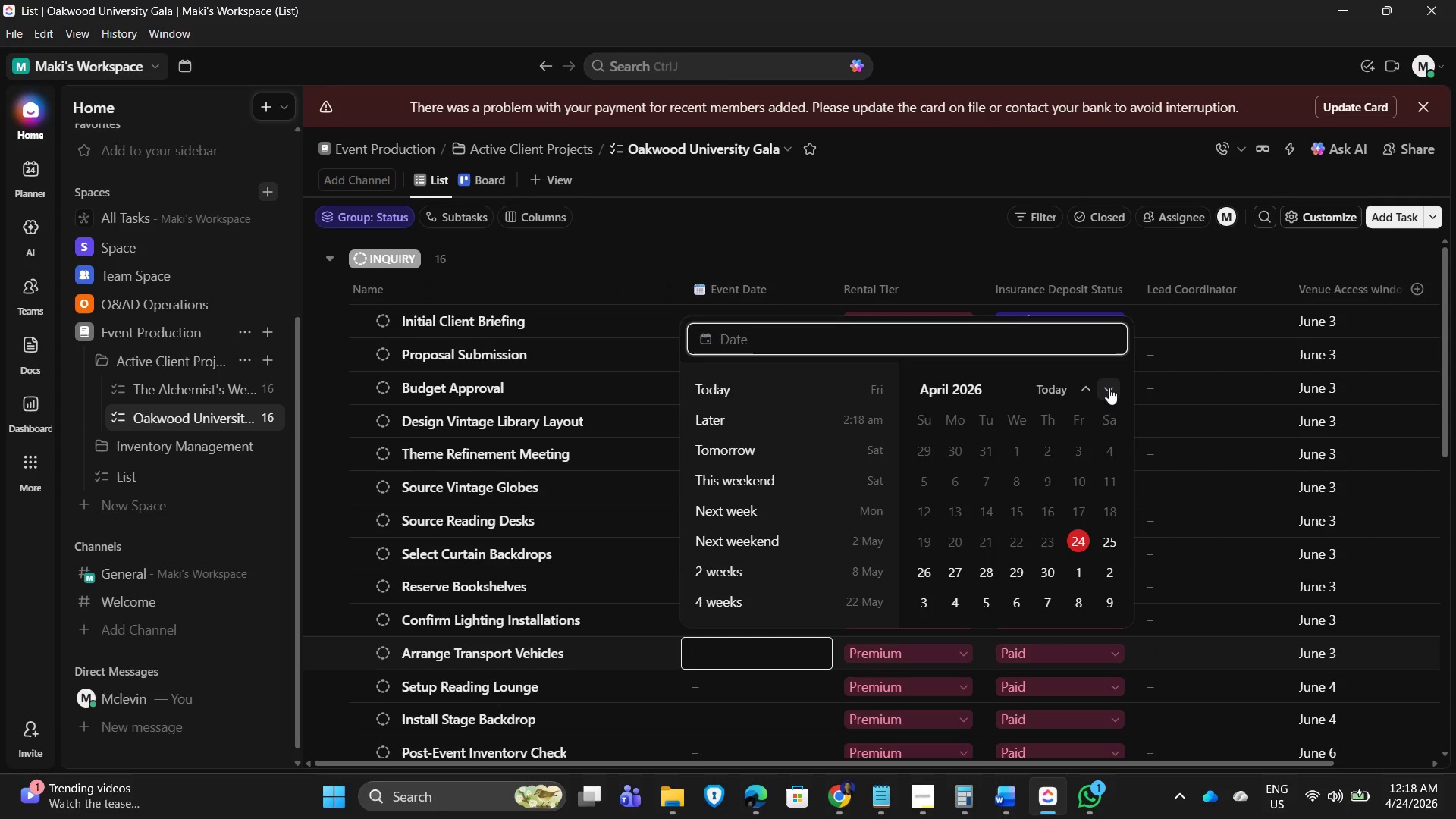 
double_click([1110, 388])
 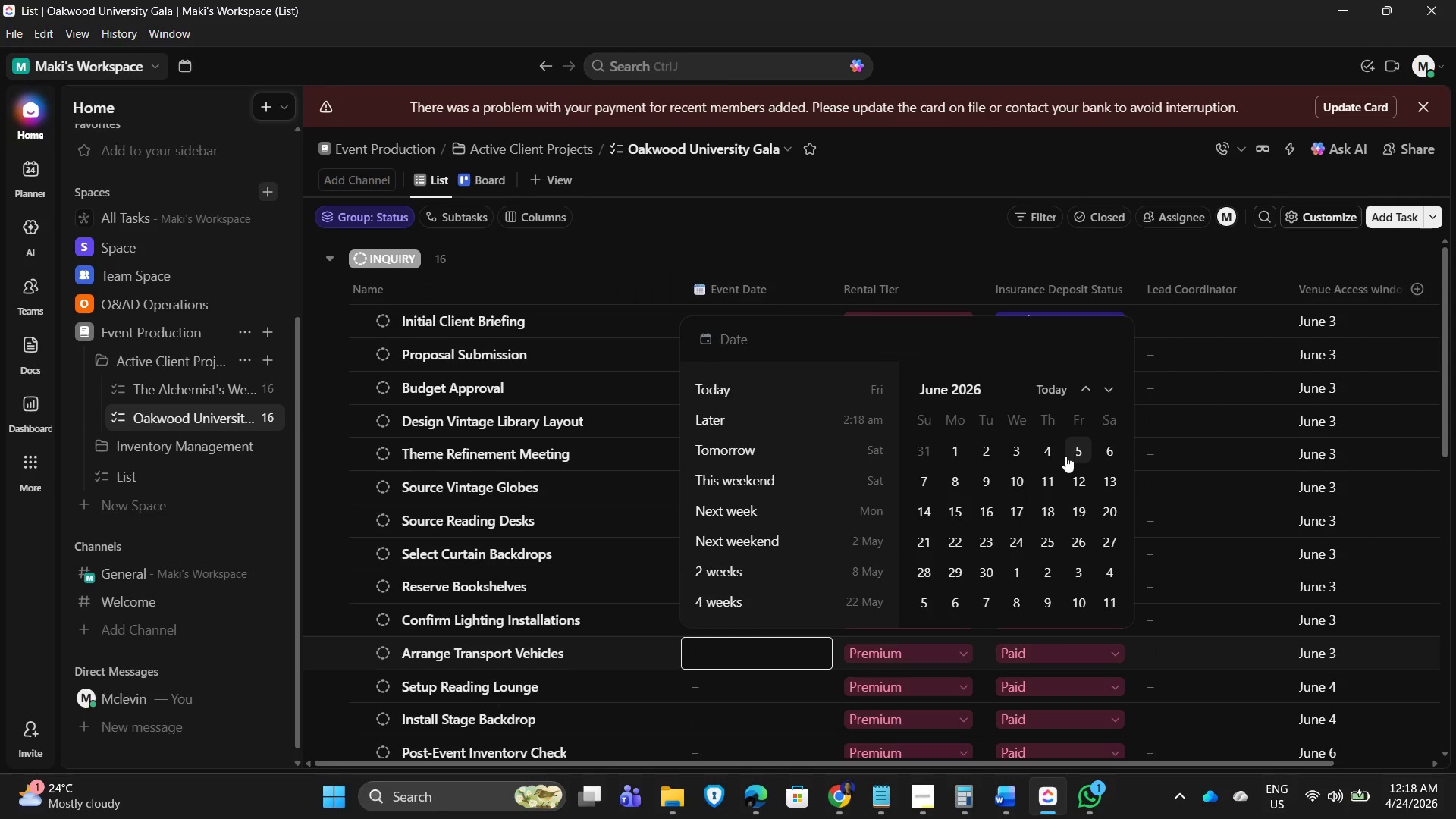 
left_click([1079, 451])
 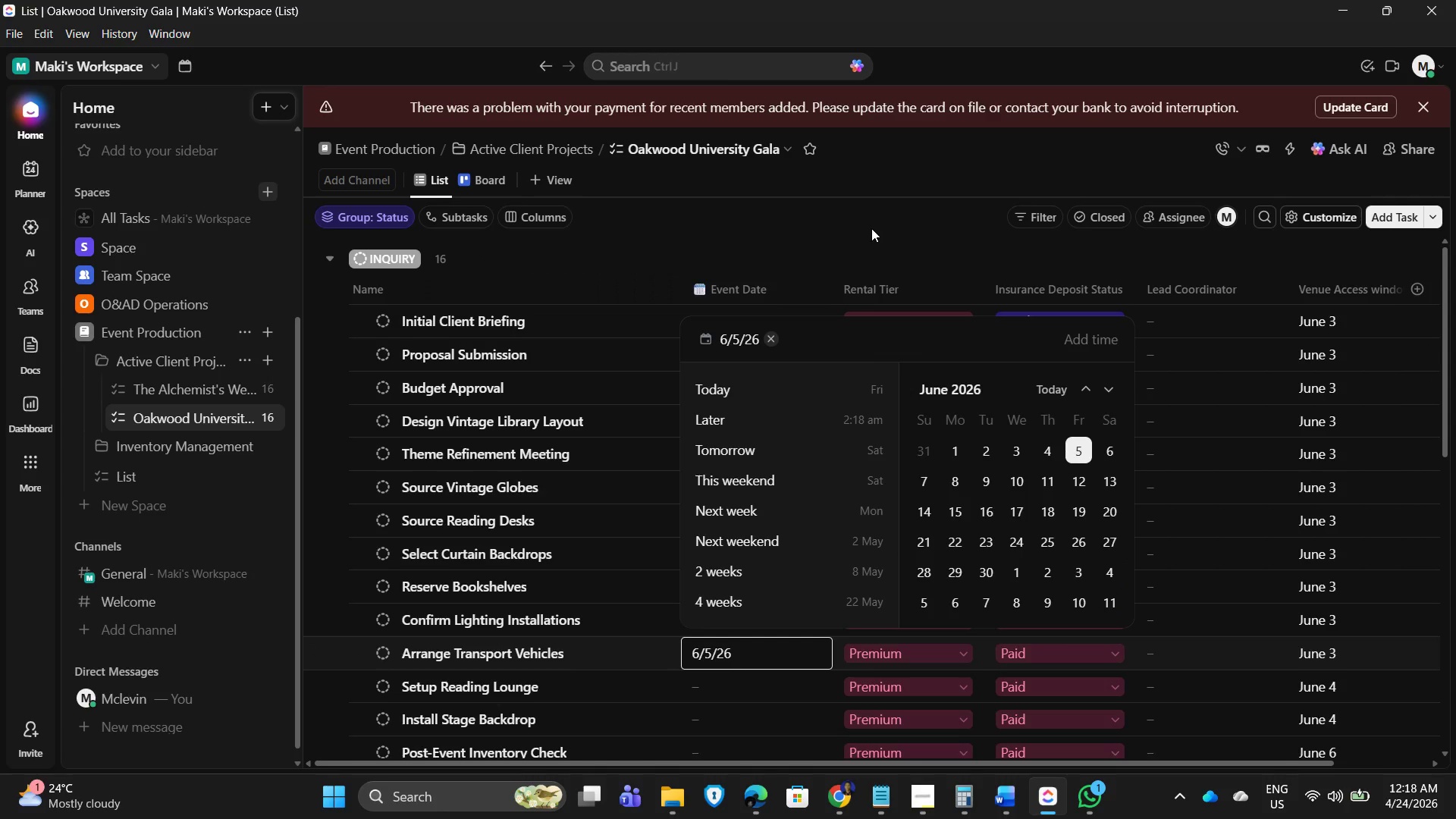 
scroll: coordinate [758, 413], scroll_direction: down, amount: 3.0
 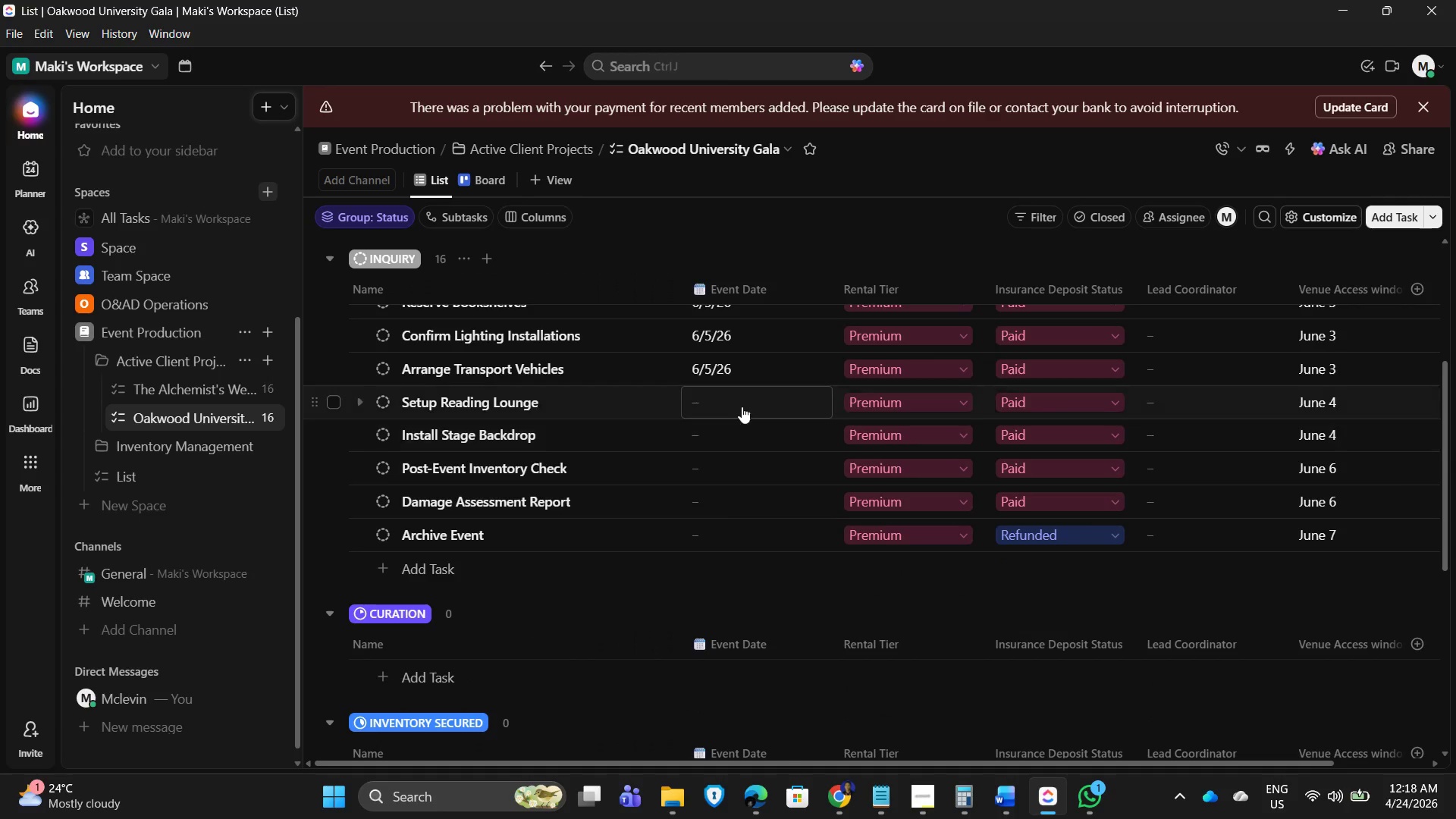 
left_click([732, 408])
 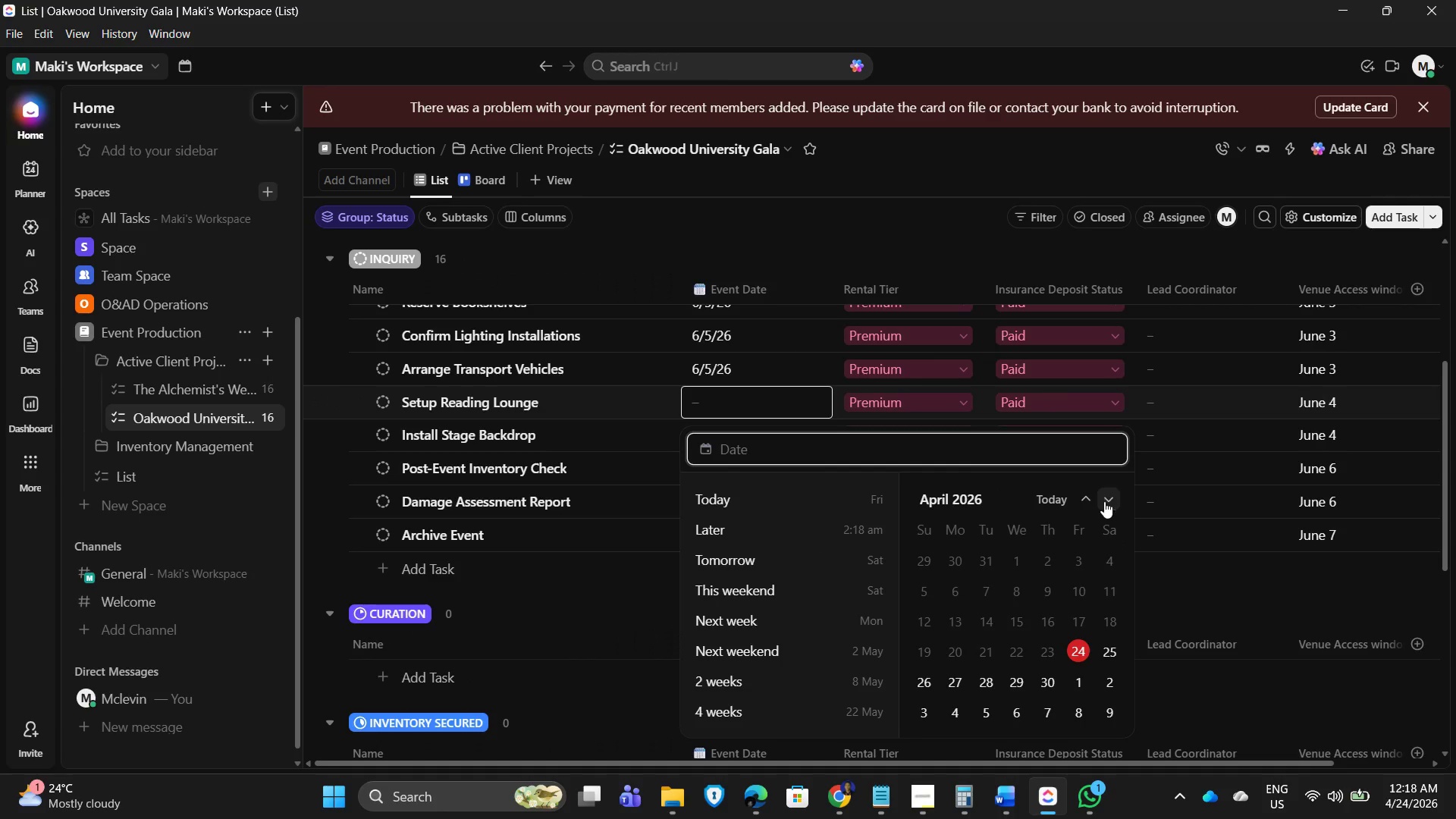 
double_click([1109, 494])
 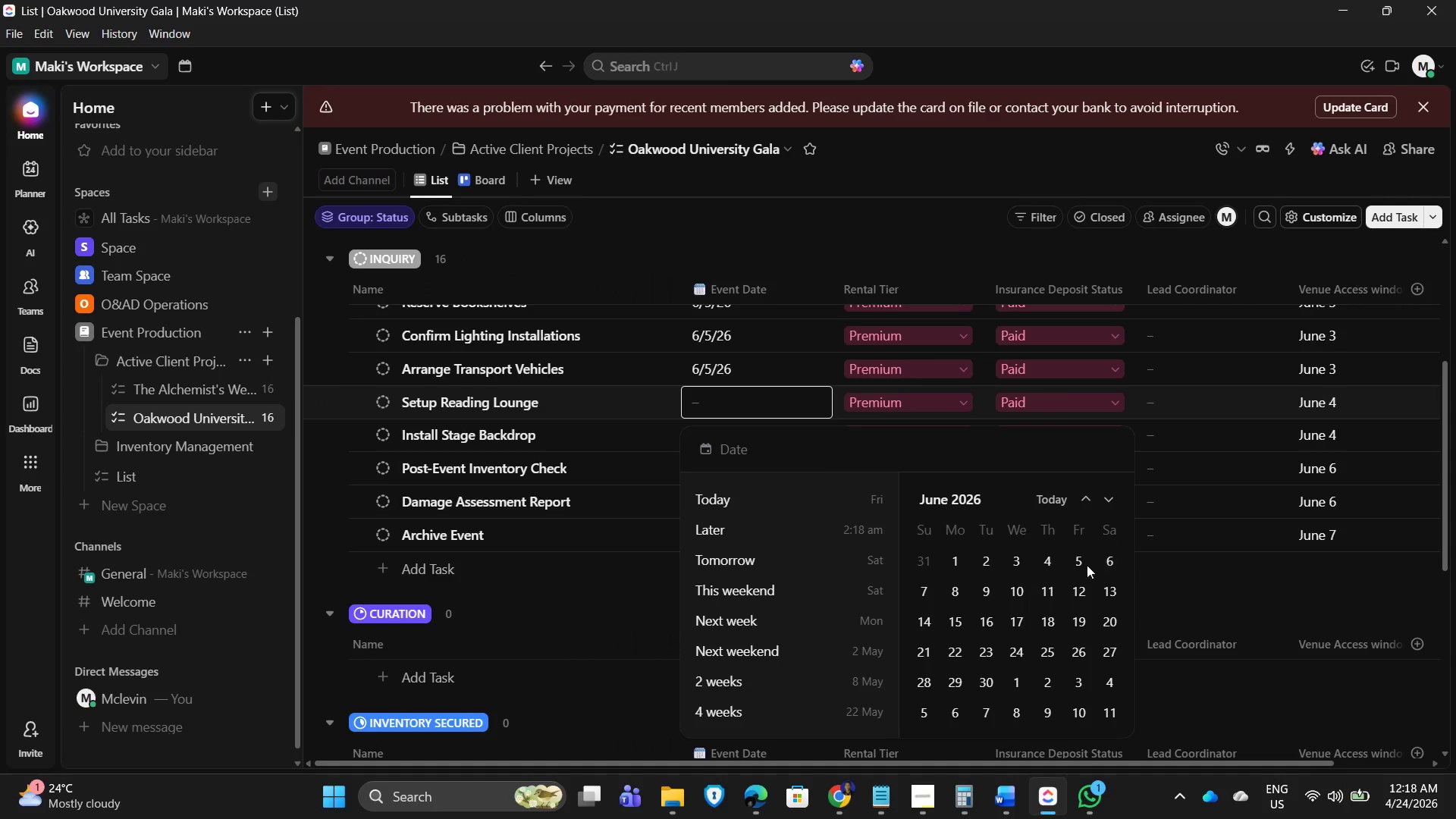 
left_click([1084, 558])
 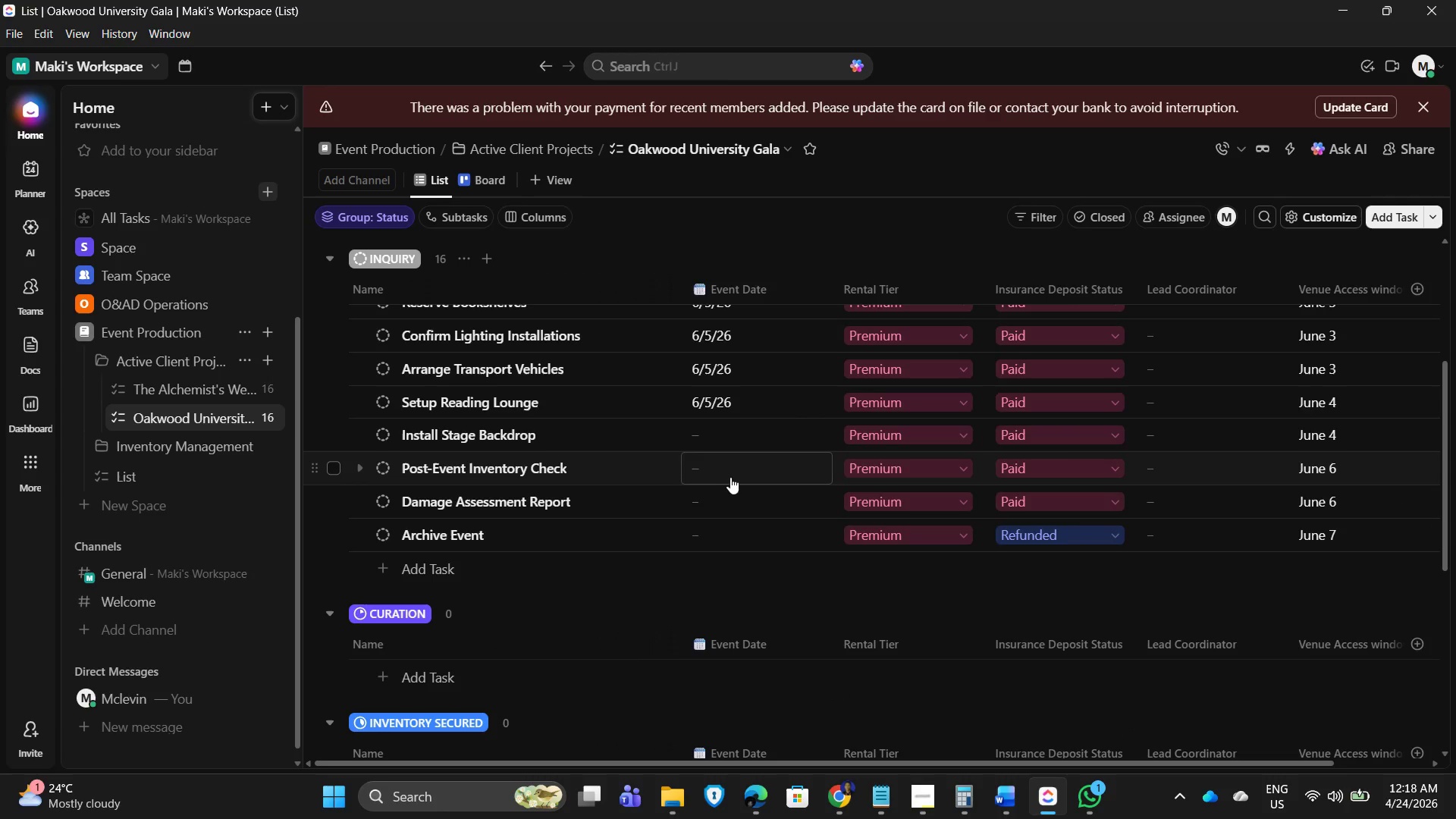 
left_click([730, 444])
 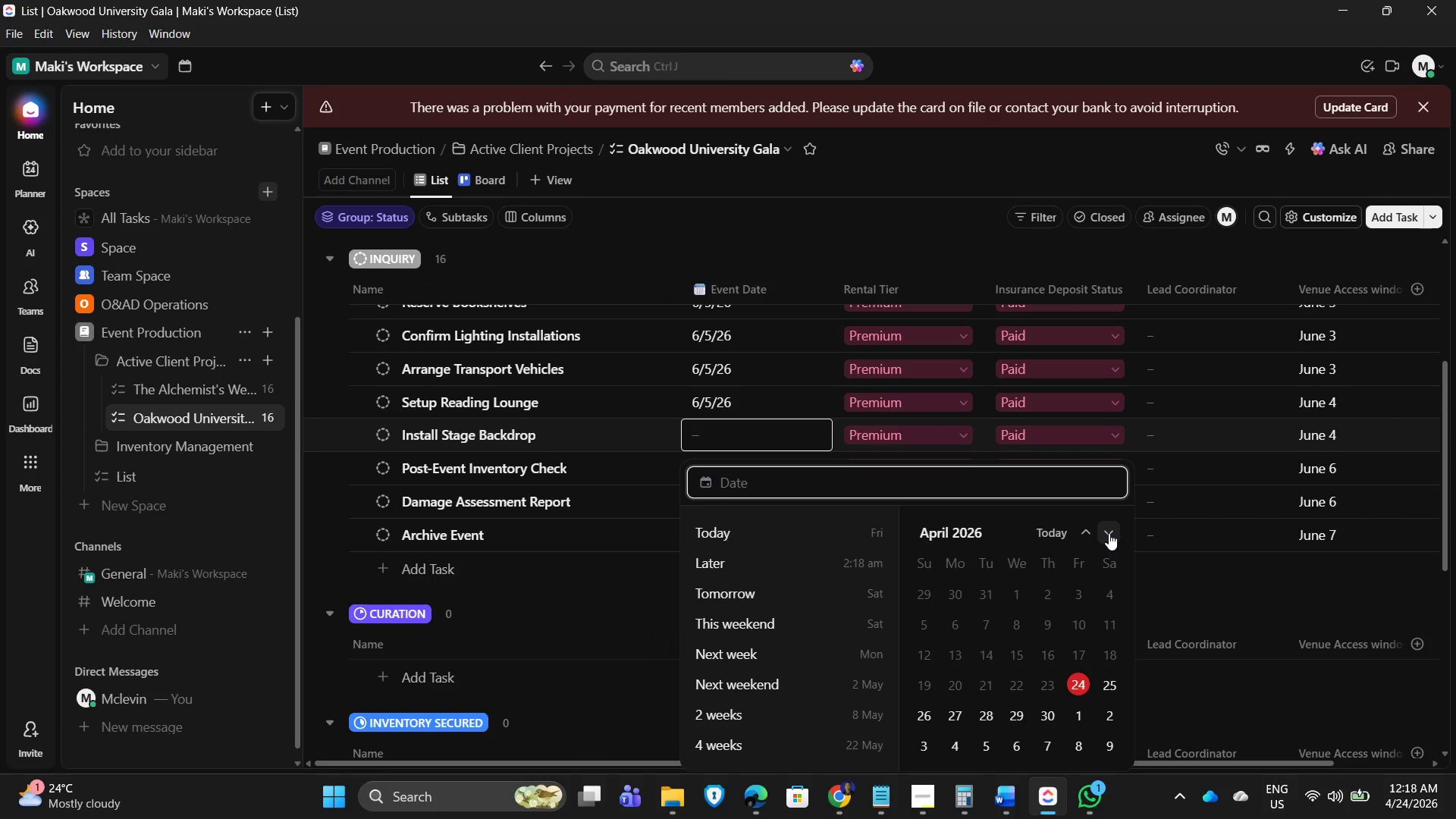 
double_click([1109, 532])
 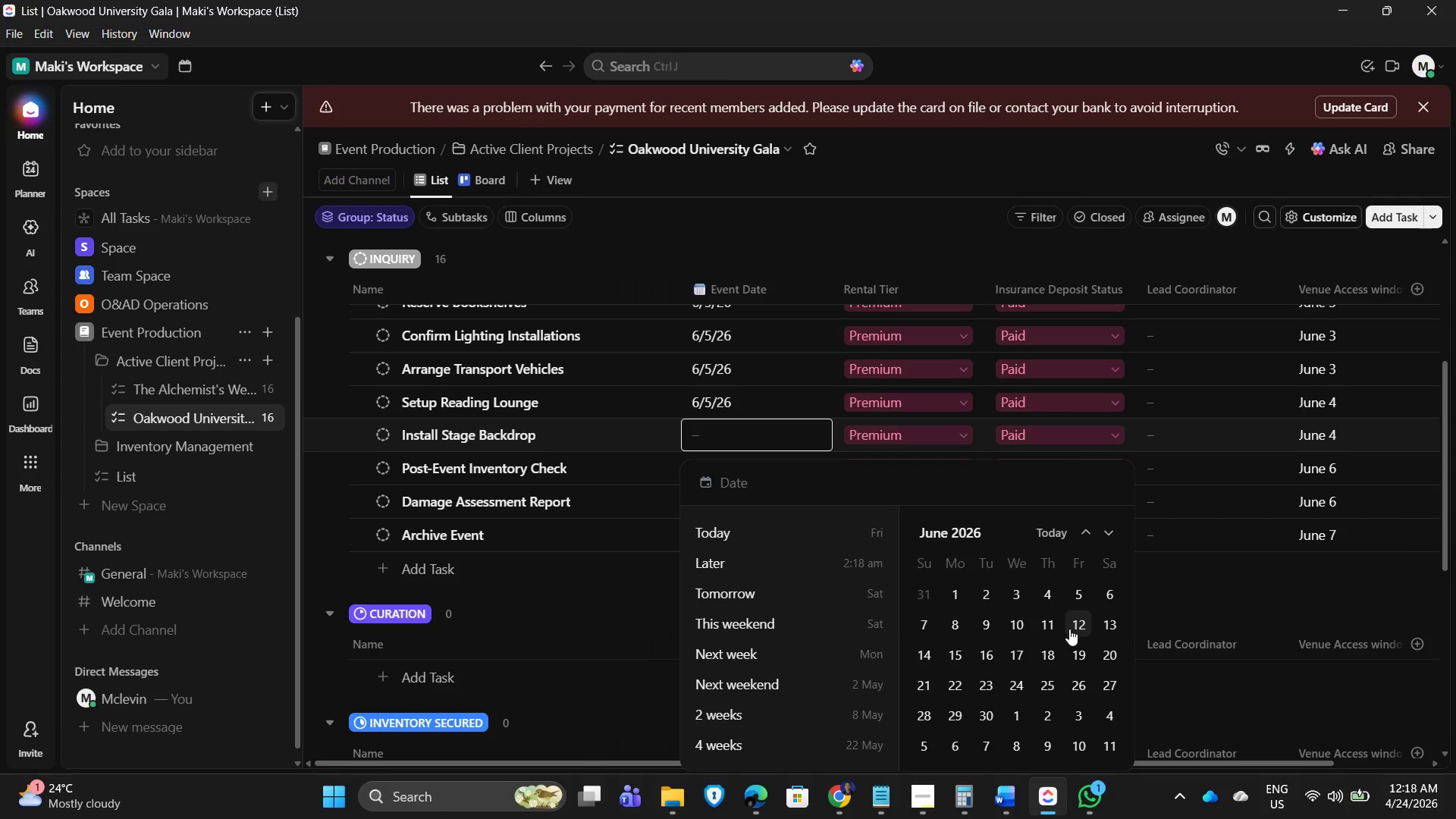 
left_click([1077, 589])
 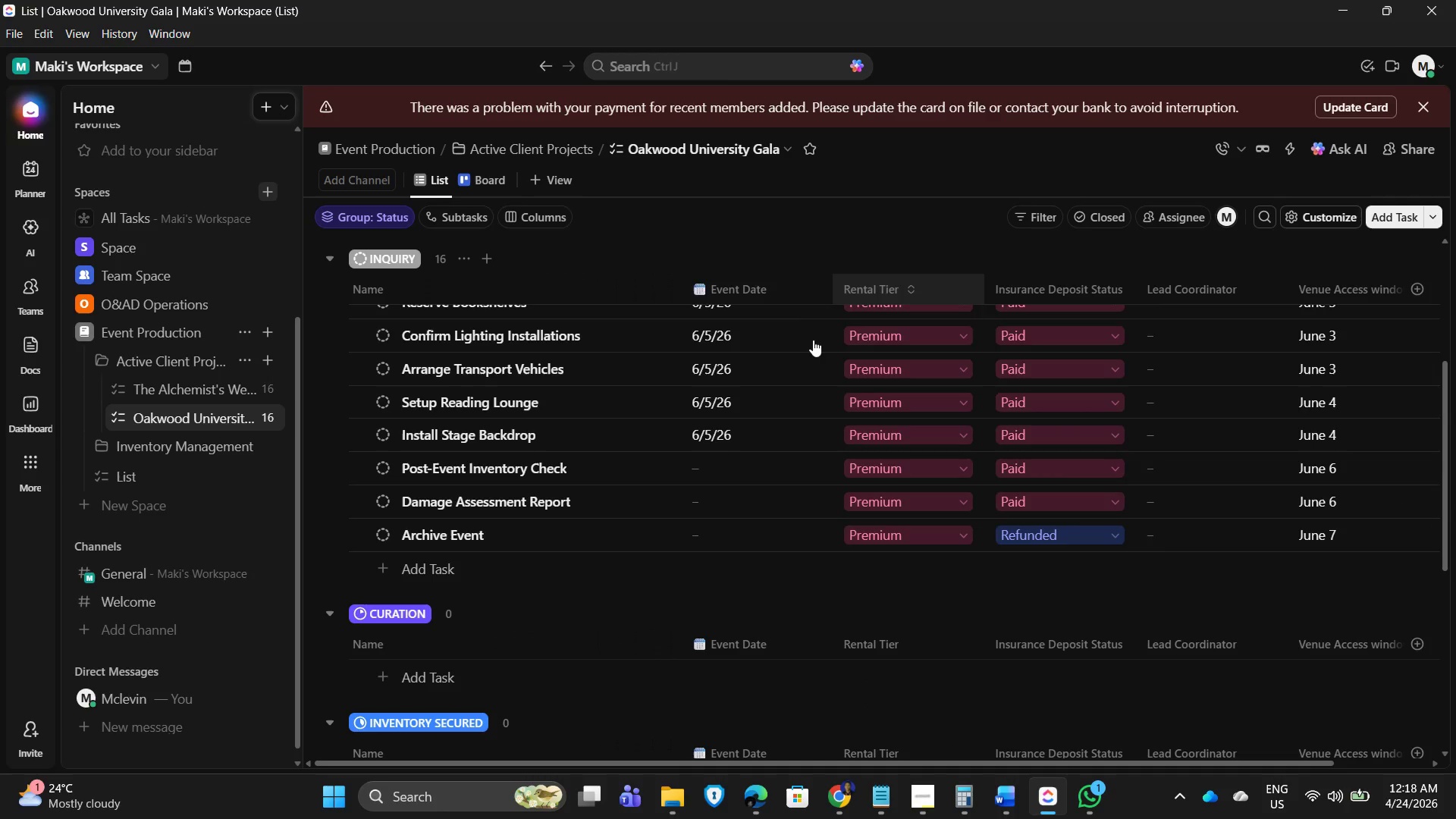 
left_click([743, 460])
 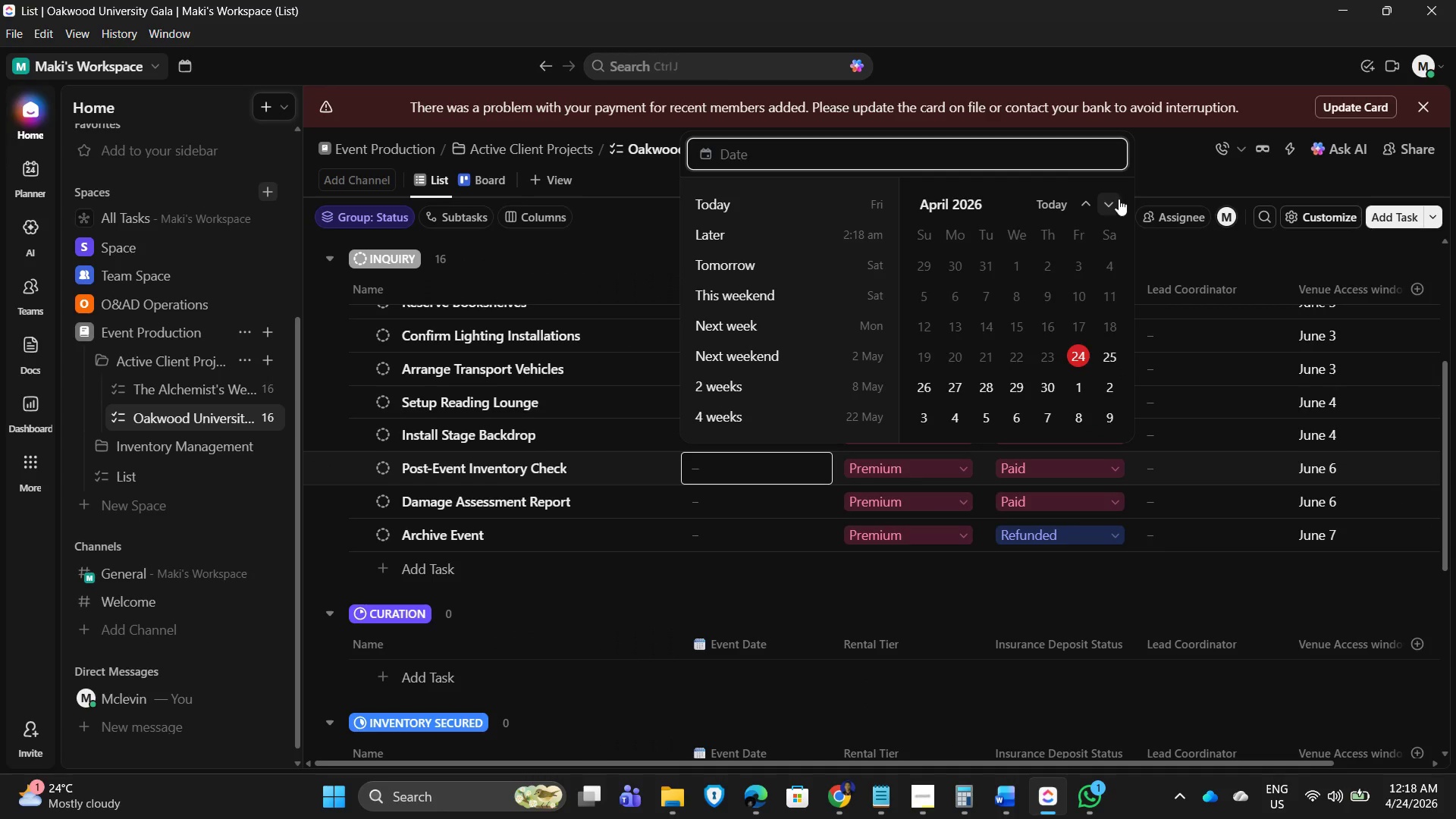 
double_click([1119, 199])
 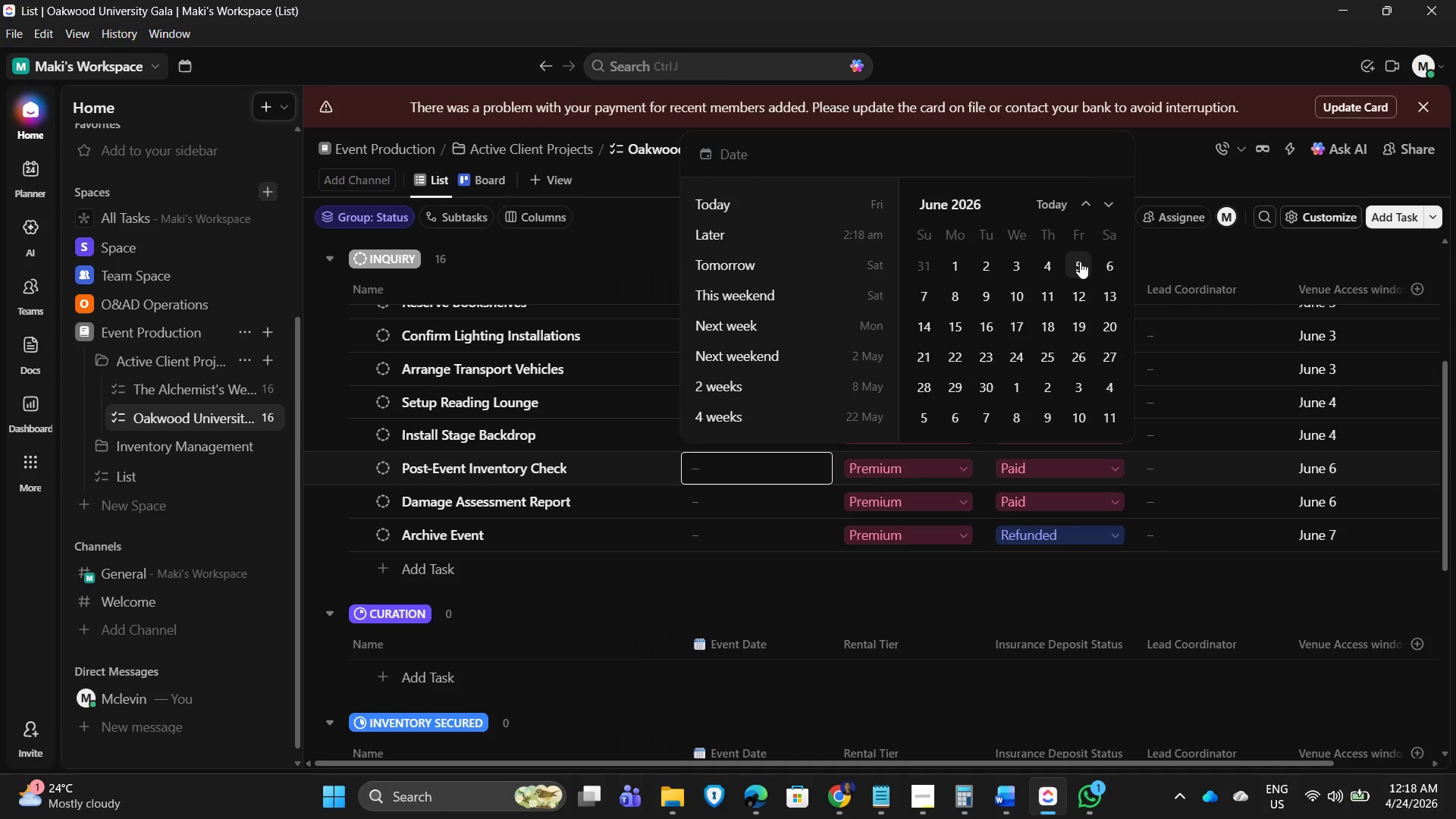 
left_click([1080, 262])
 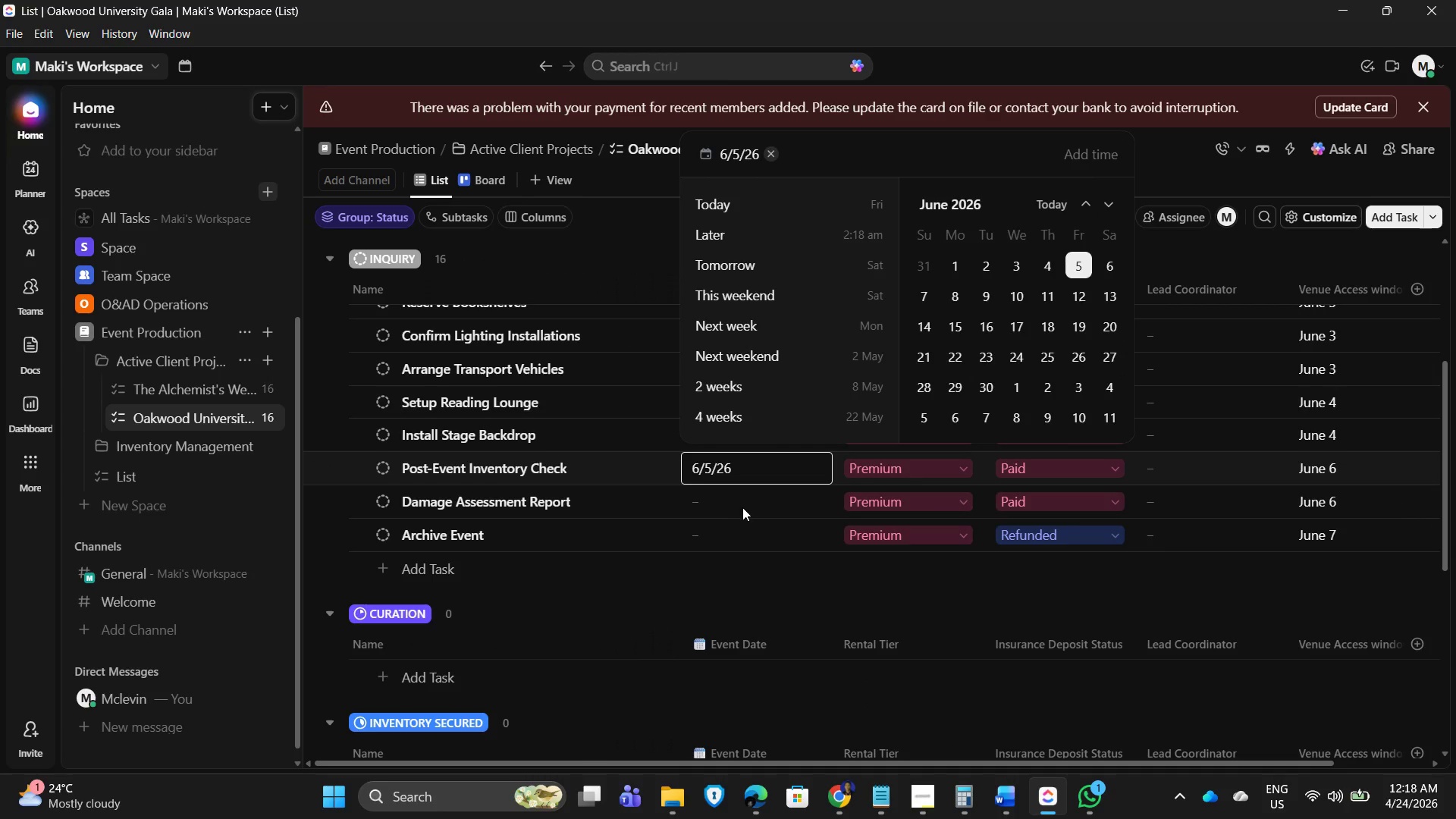 
double_click([743, 507])
 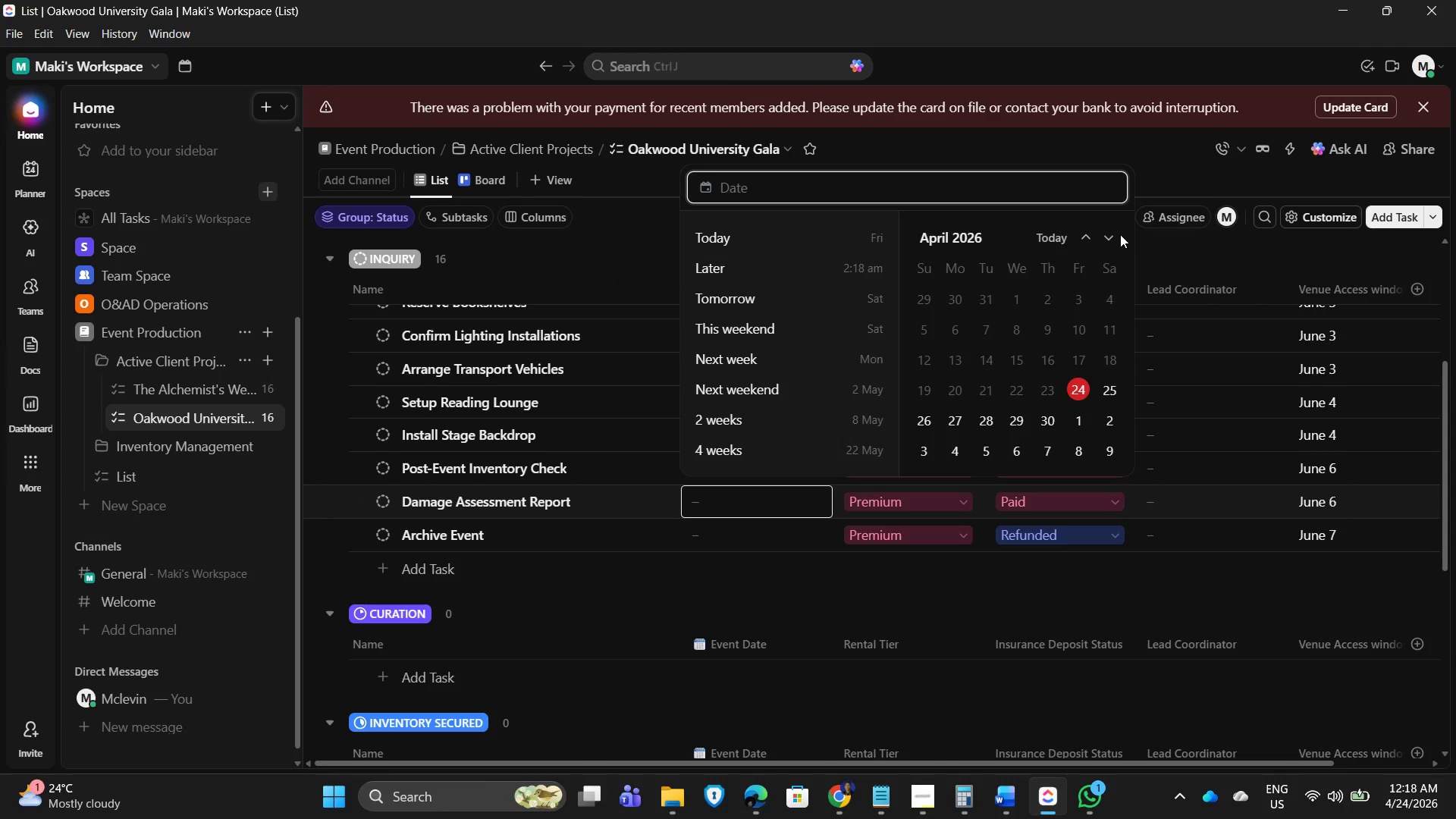 
double_click([1108, 235])
 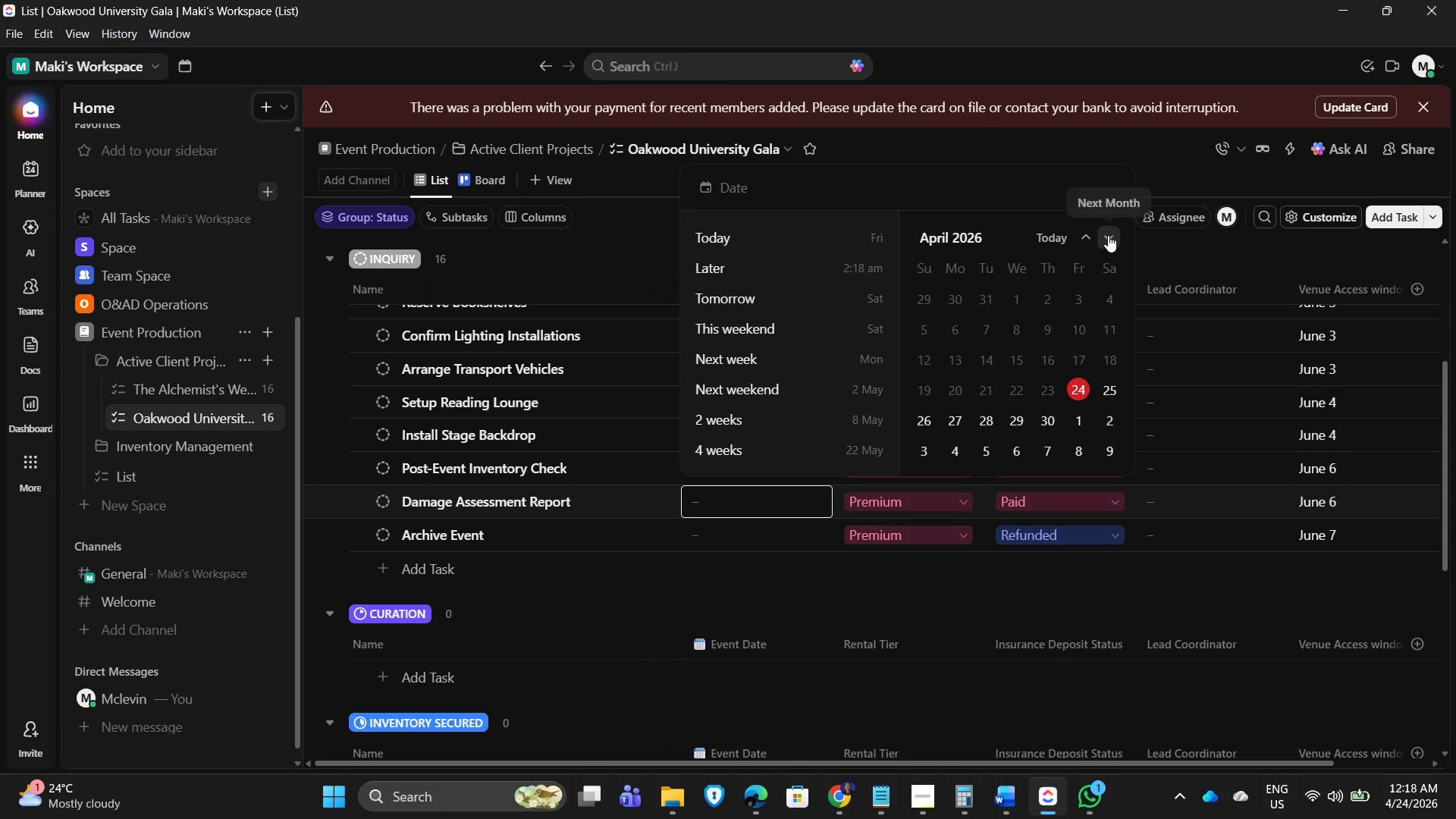 
triple_click([1108, 235])
 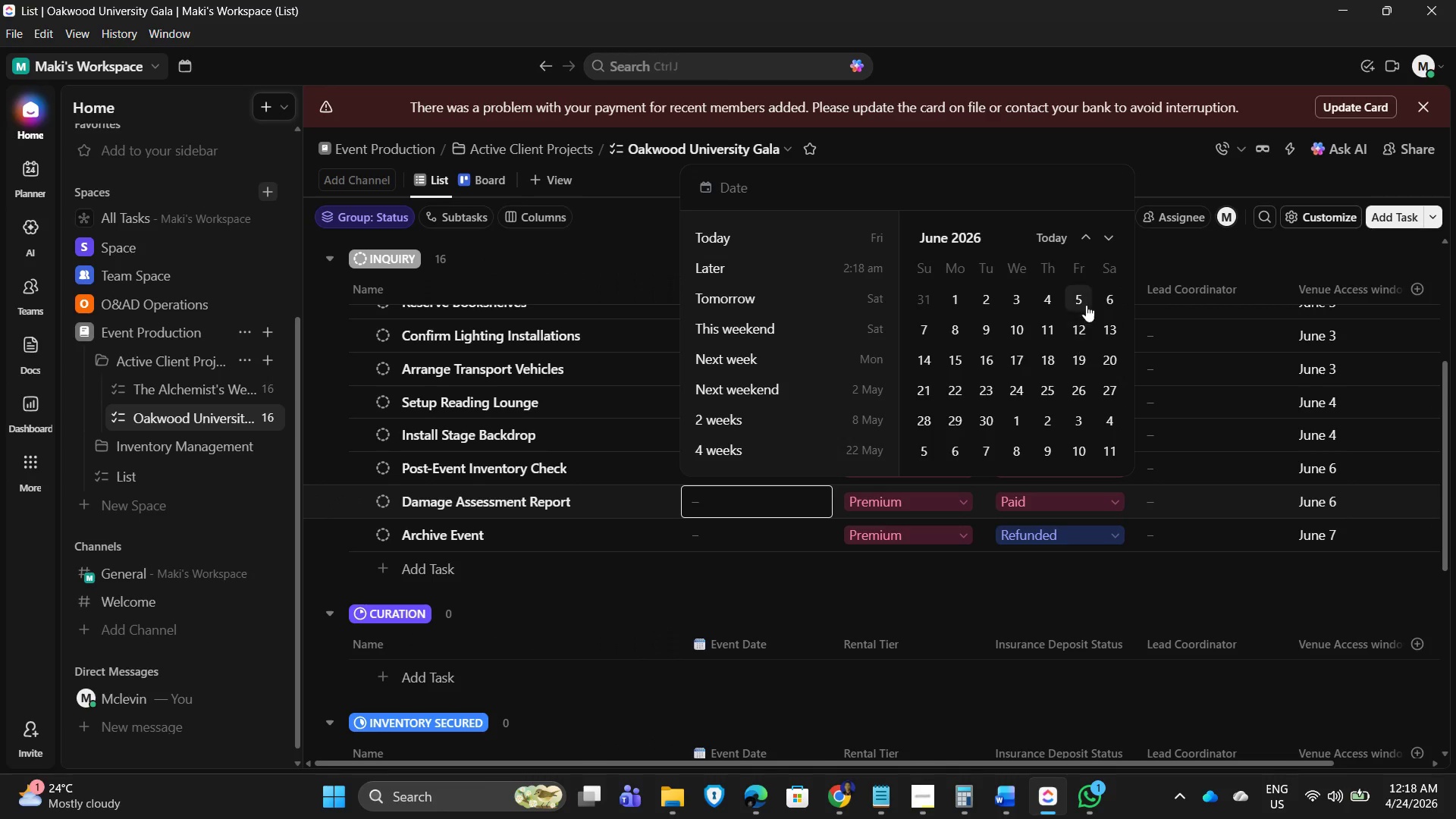 
left_click([1082, 293])
 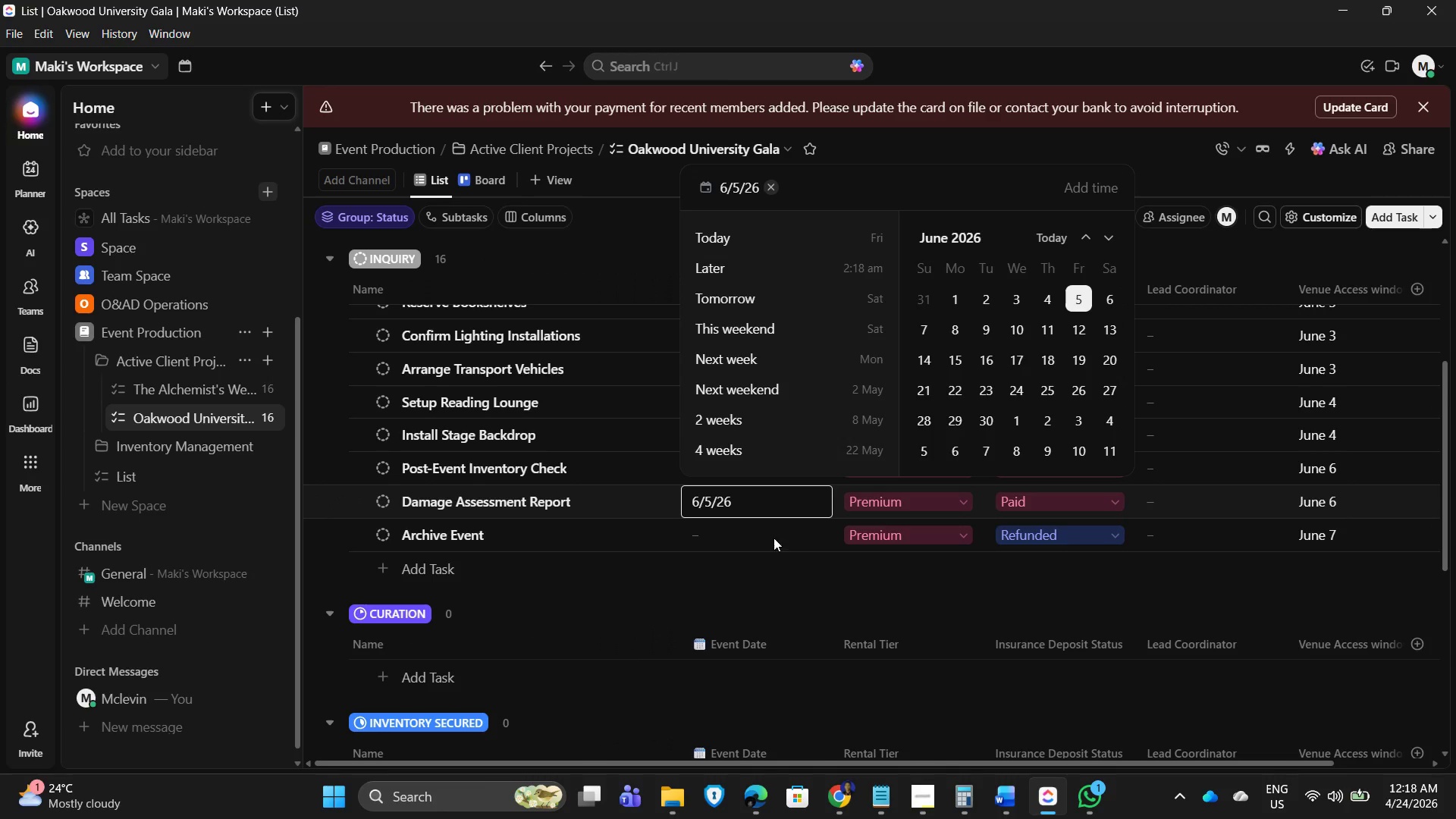 
left_click([748, 537])
 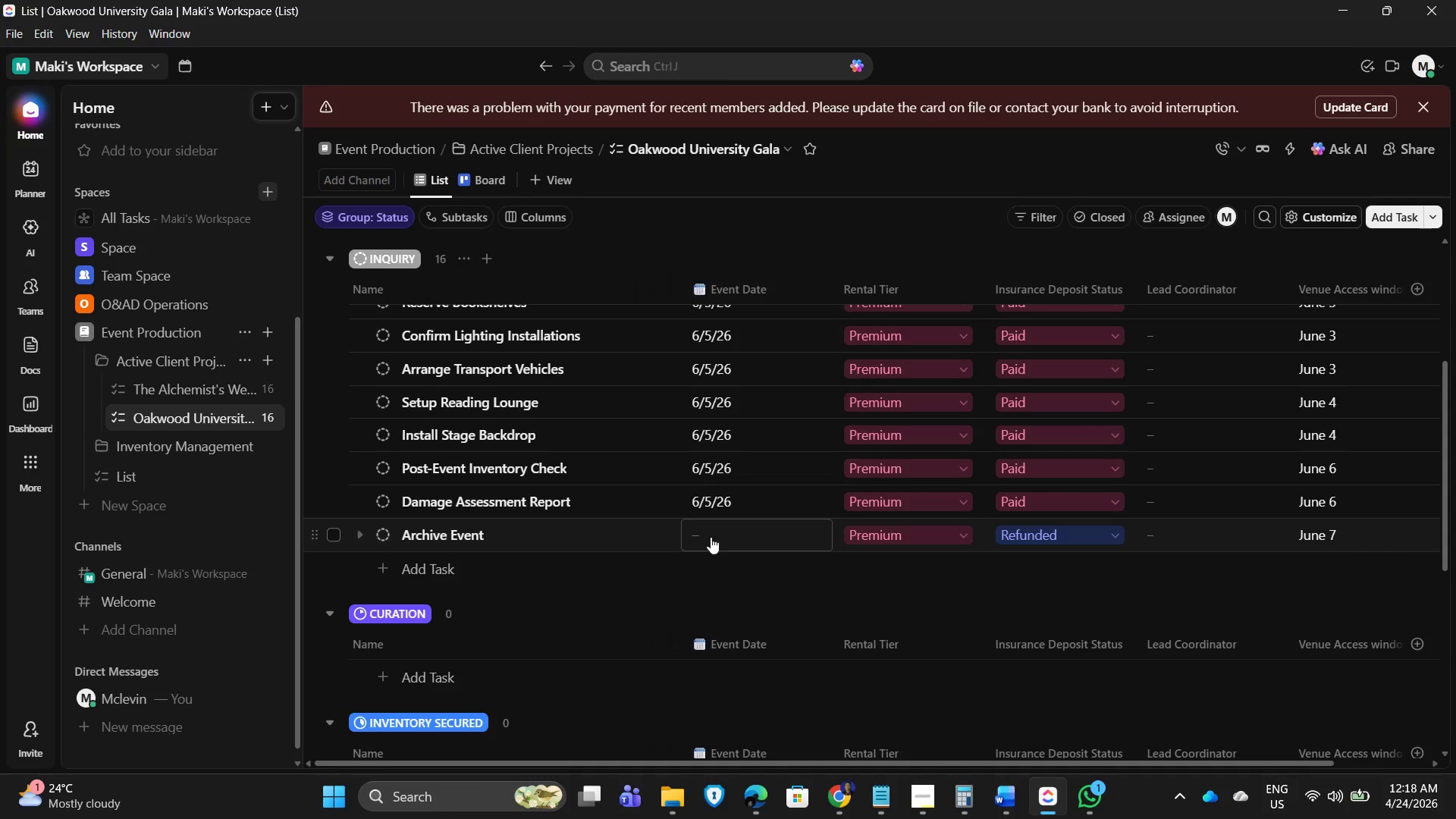 
left_click([710, 536])
 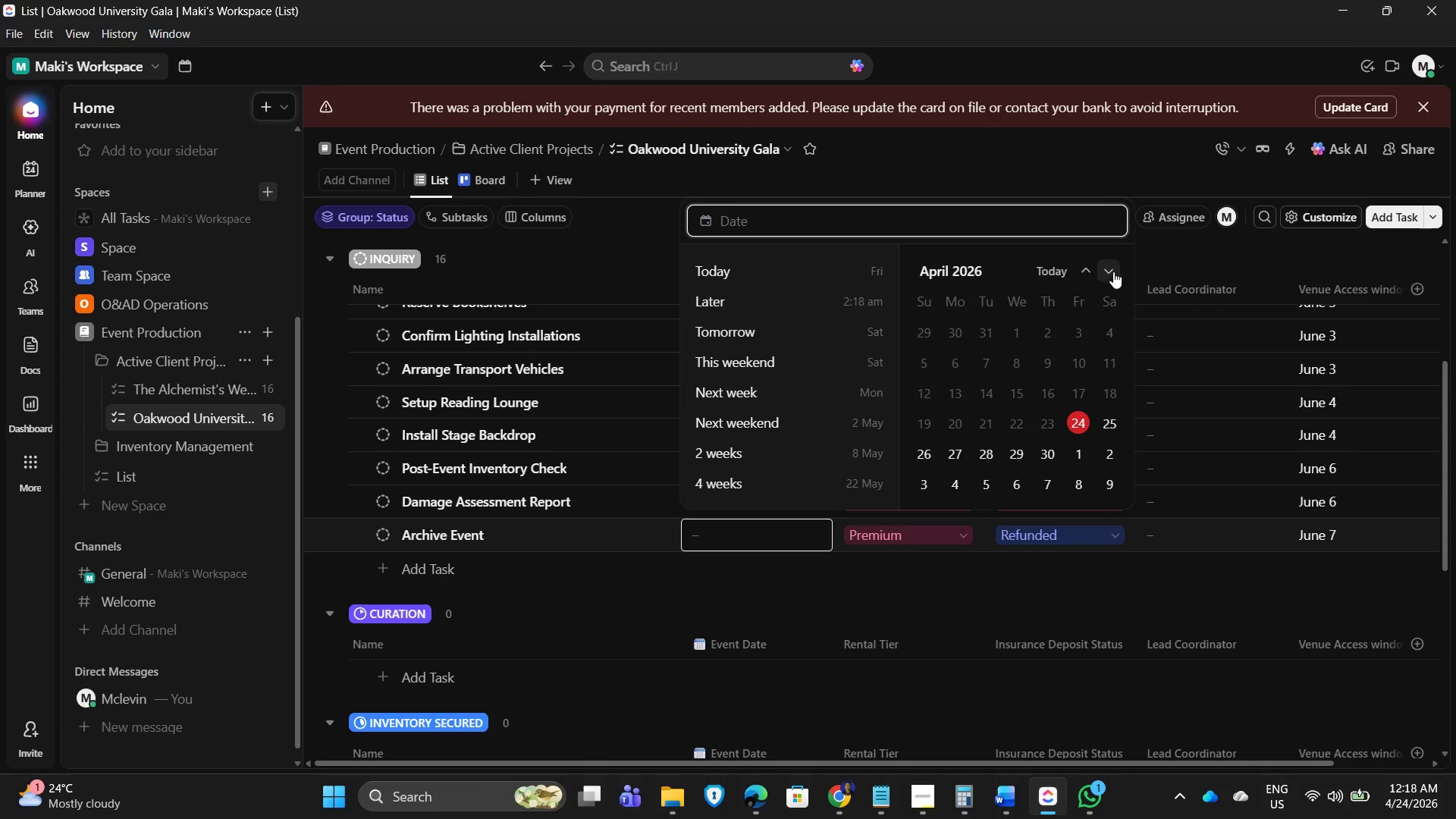 
double_click([1116, 268])
 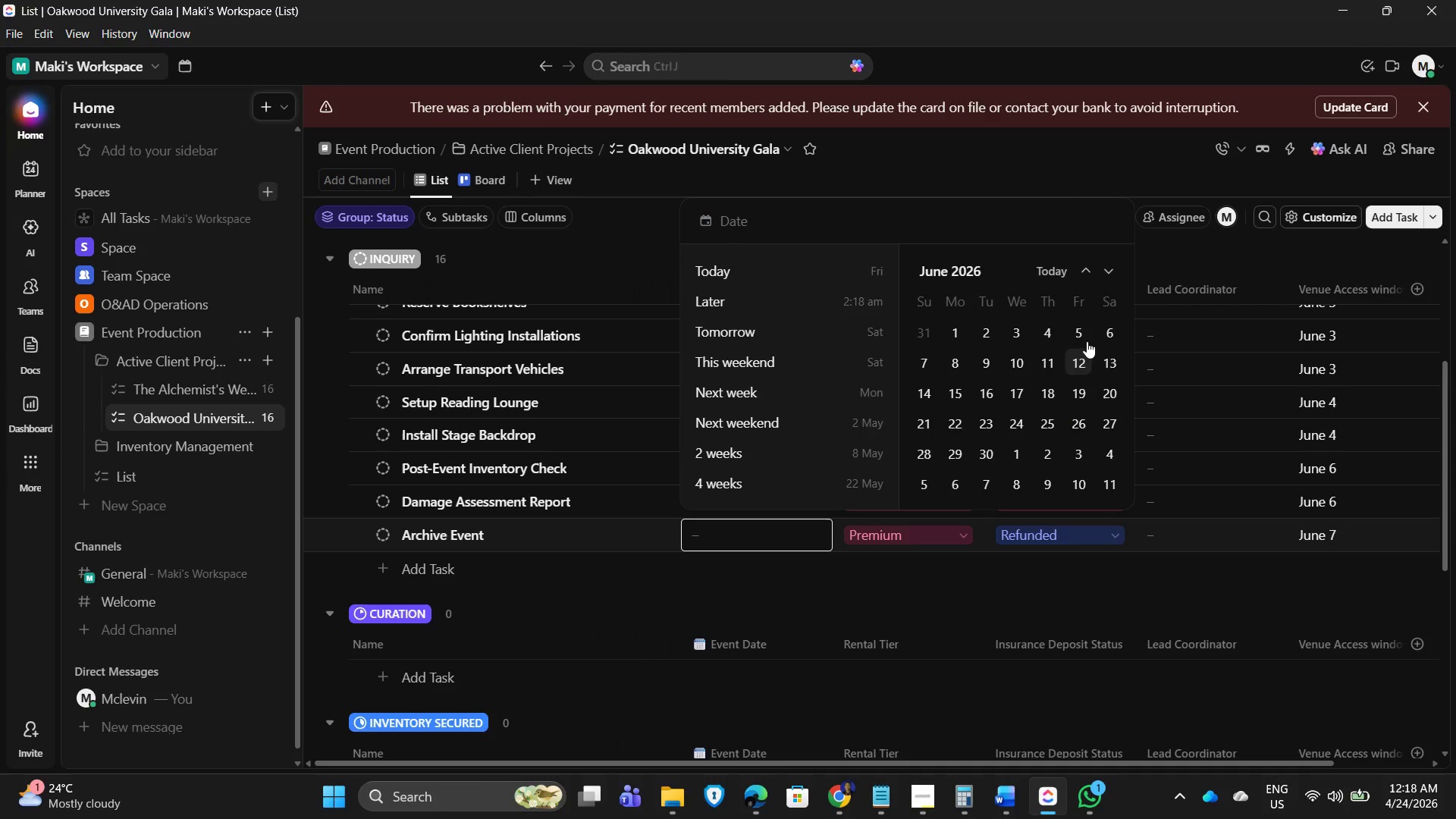 
left_click([1087, 325])
 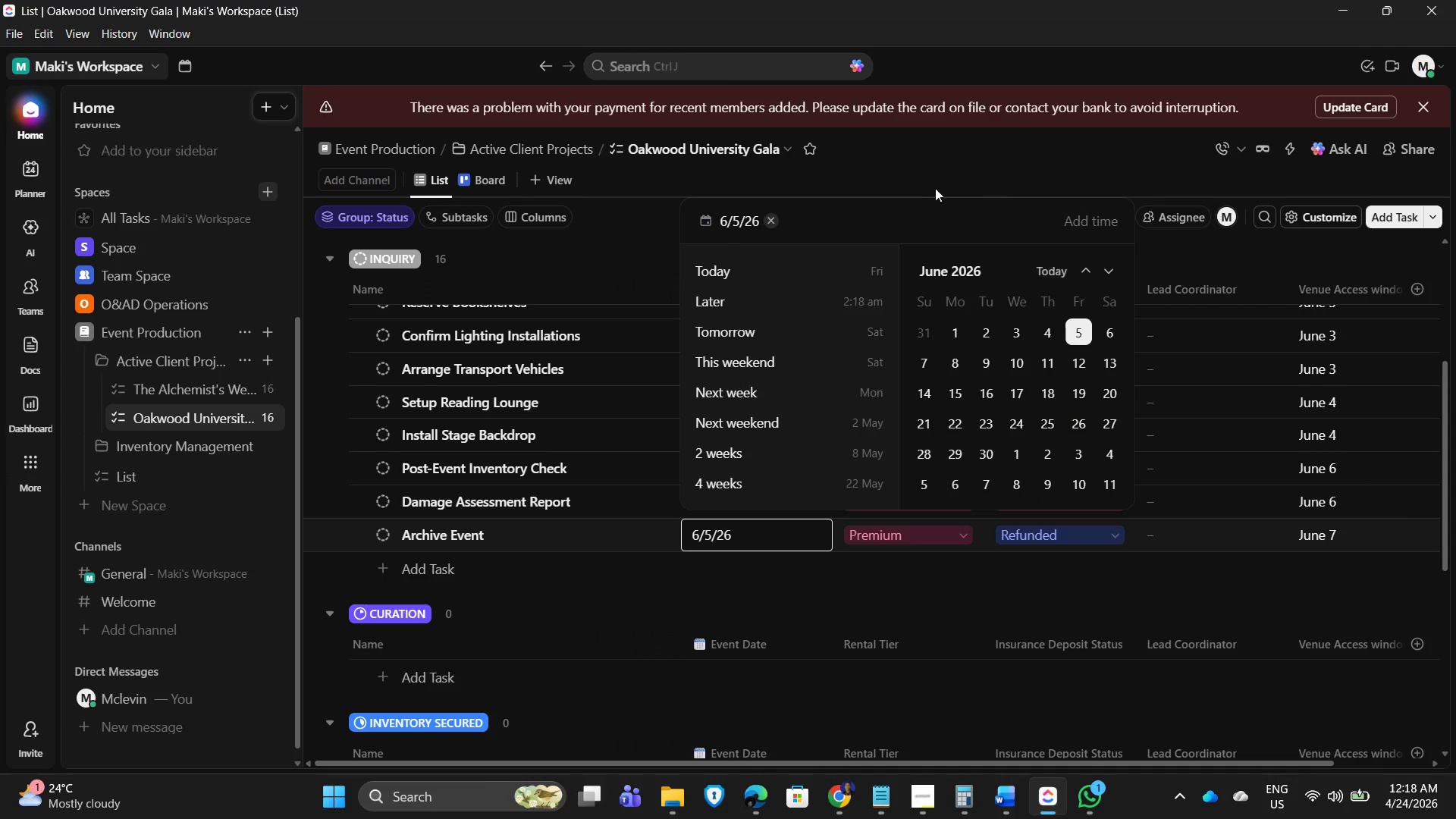 
left_click([906, 182])
 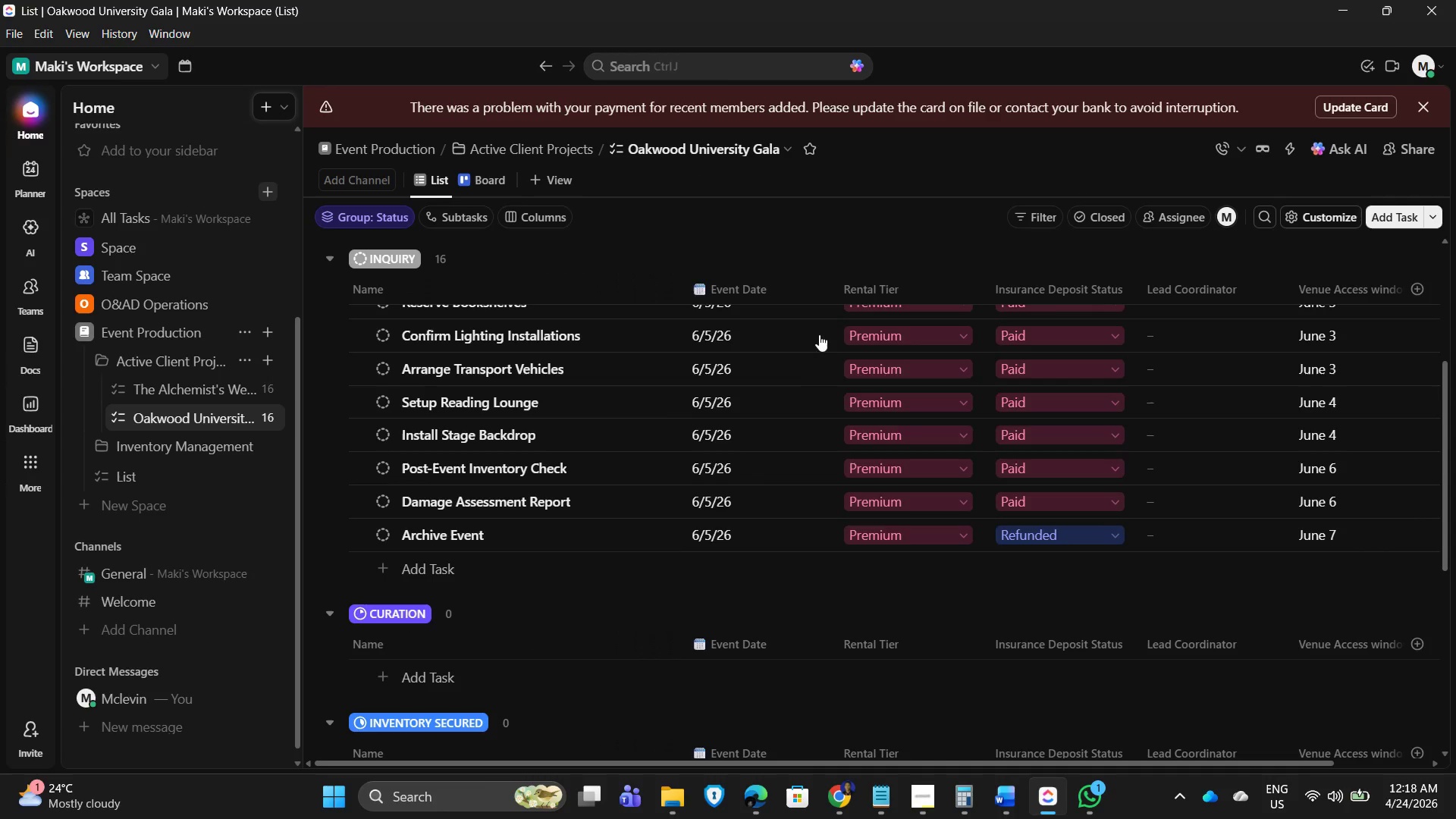 
scroll: coordinate [756, 469], scroll_direction: up, amount: 8.0
 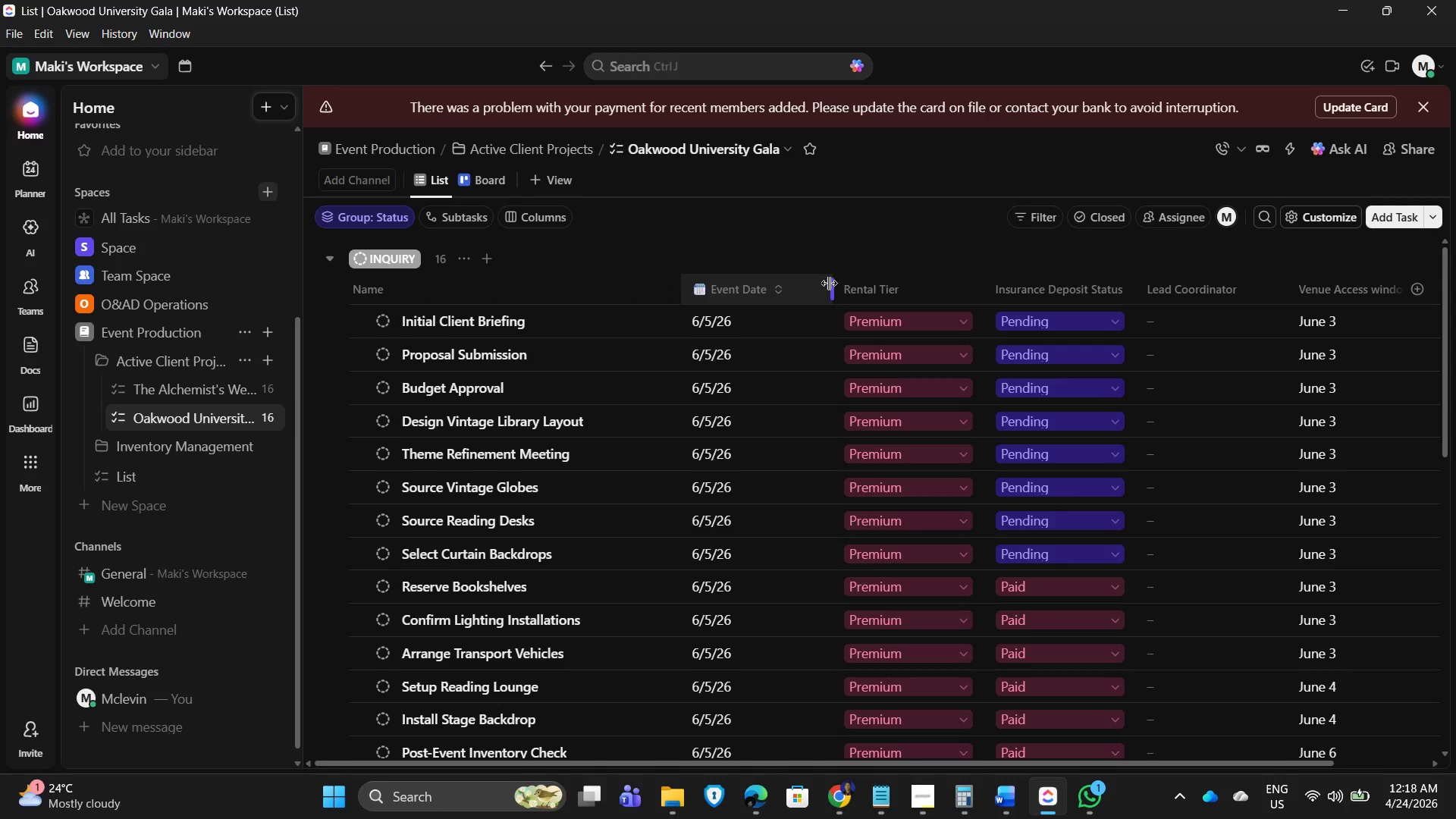 
left_click_drag(start_coordinate=[829, 283], to_coordinate=[792, 284])
 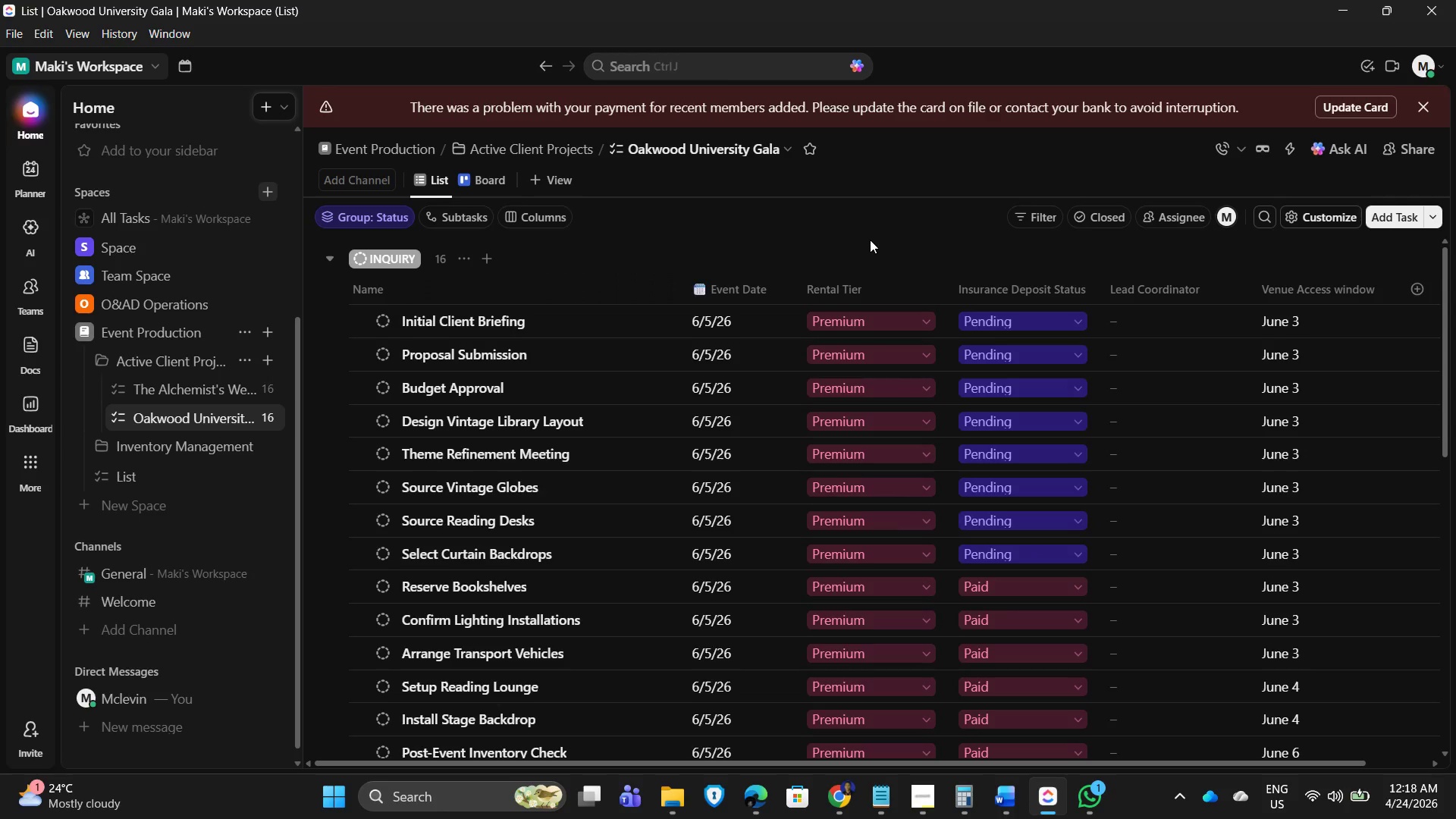 
left_click([874, 237])
 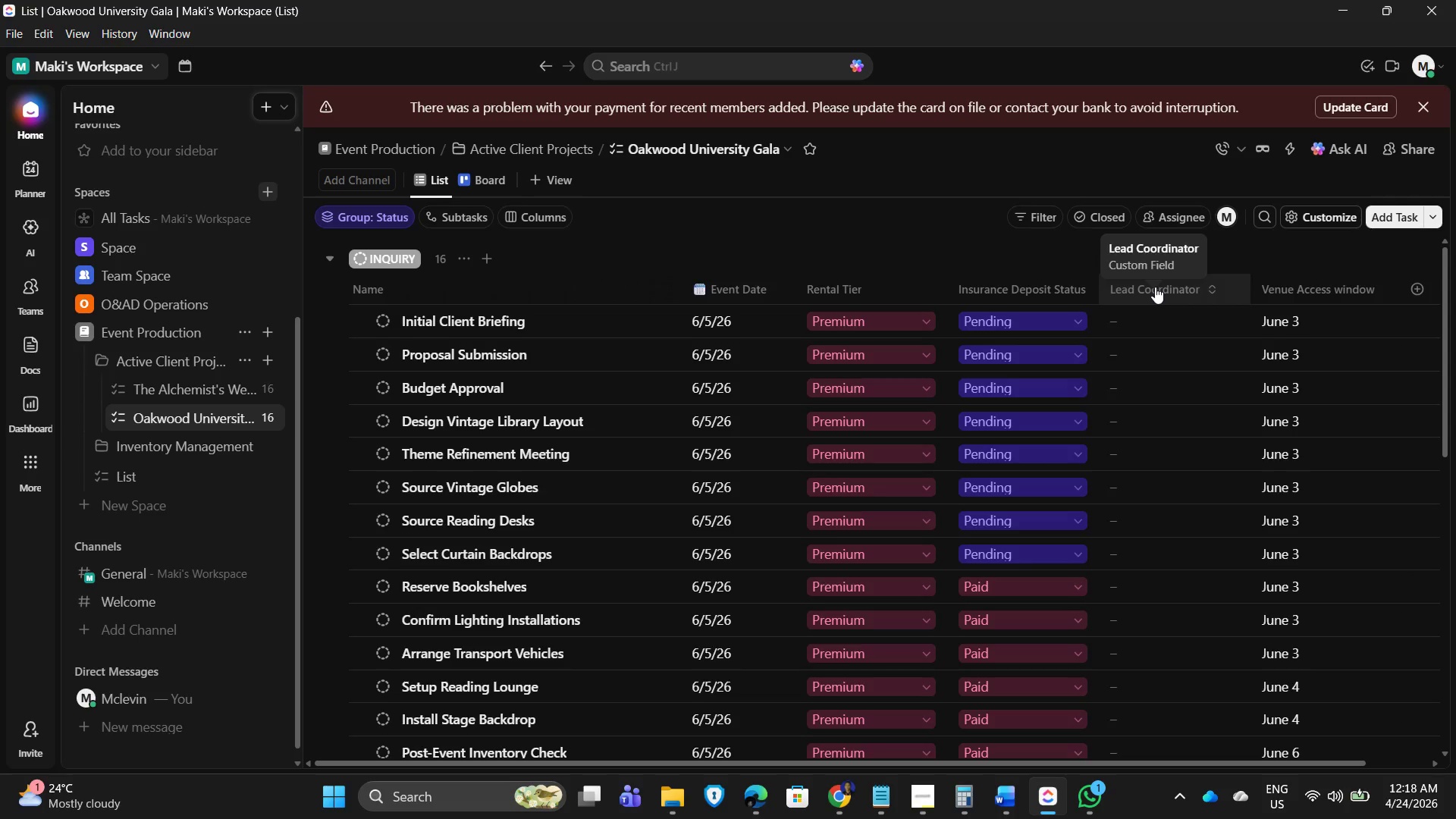 
wait(15.95)
 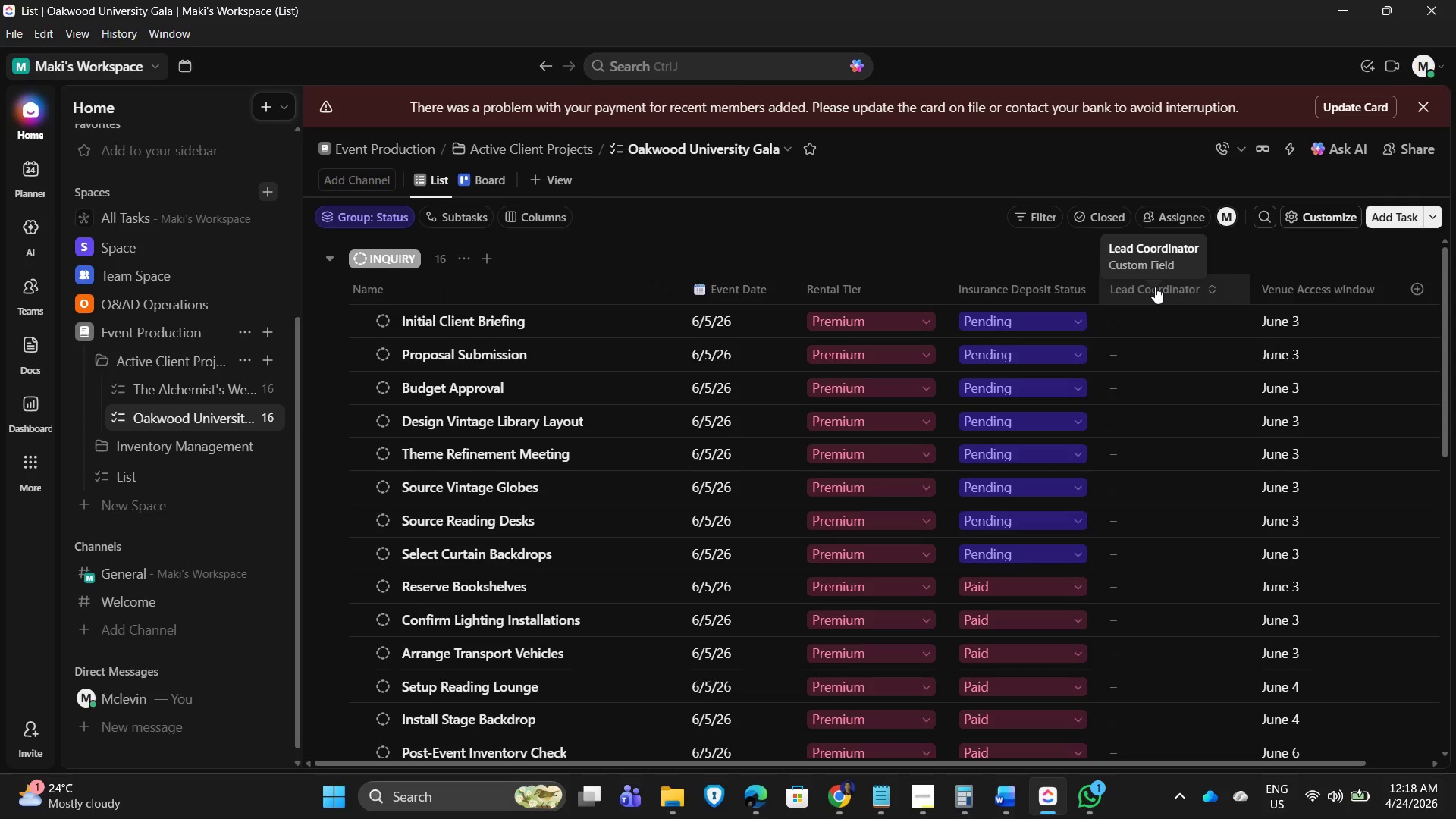 
scroll: coordinate [437, 369], scroll_direction: up, amount: 7.0
 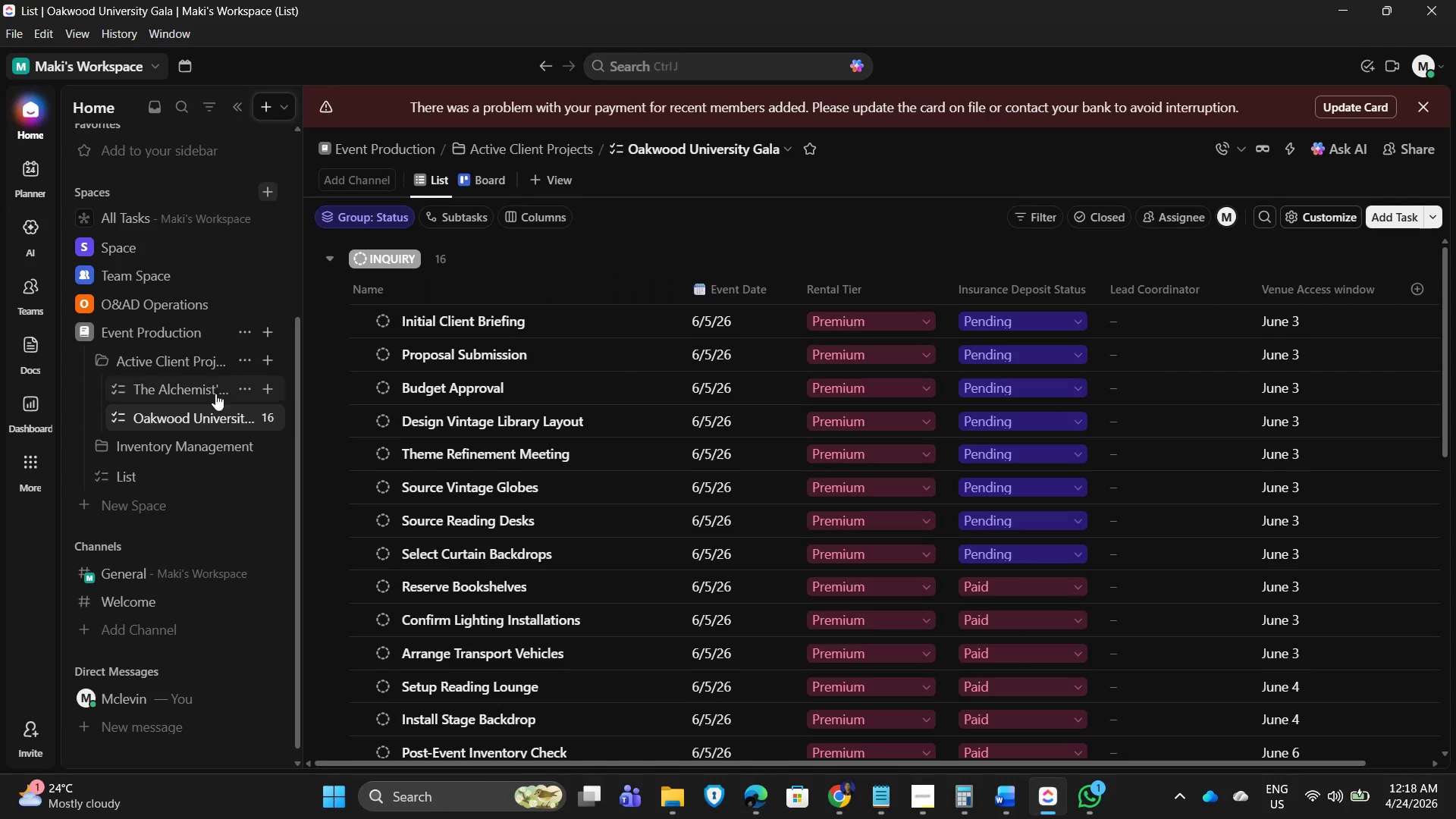 
left_click([193, 378])
 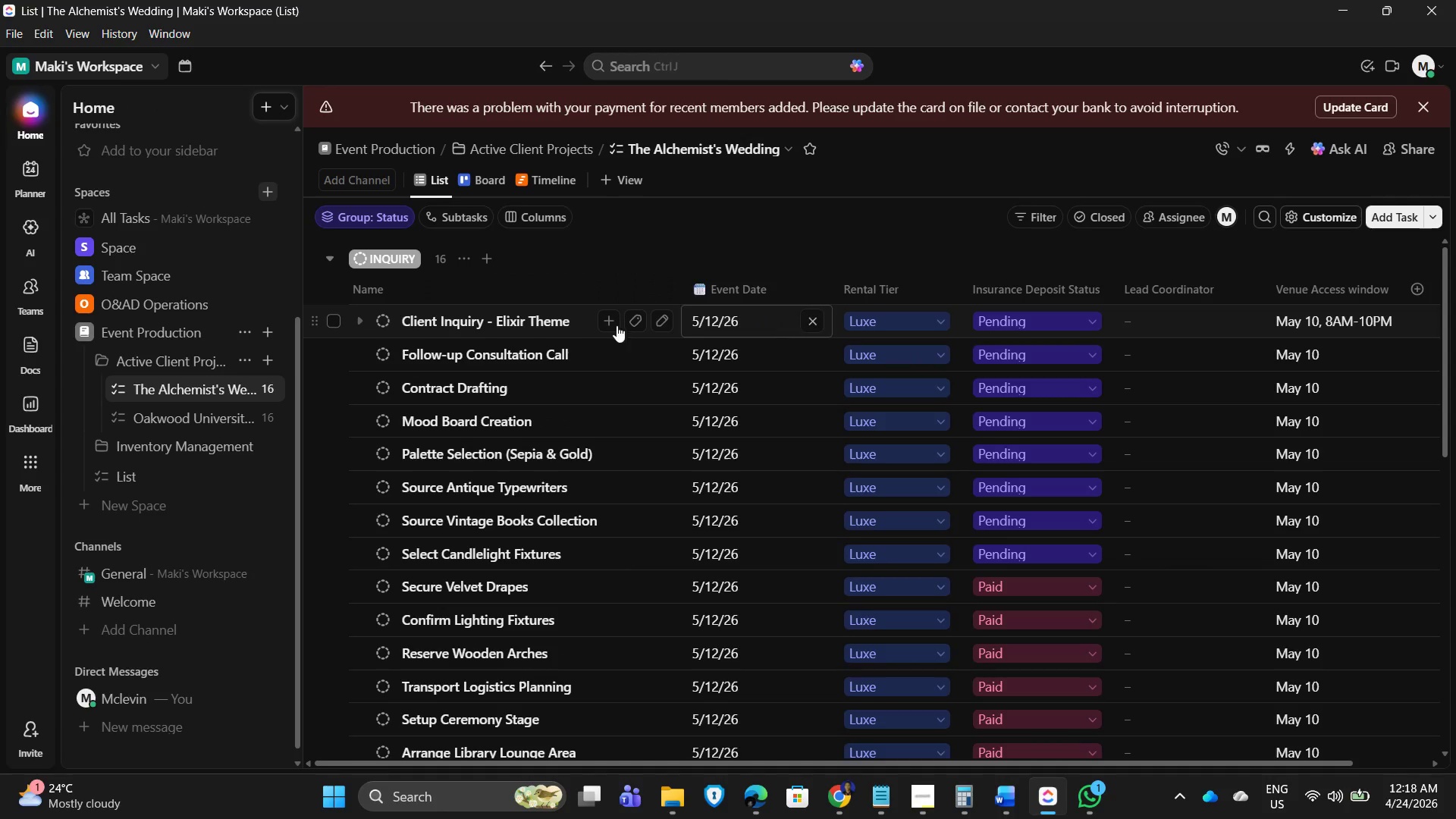 
scroll: coordinate [635, 481], scroll_direction: up, amount: 2.0
 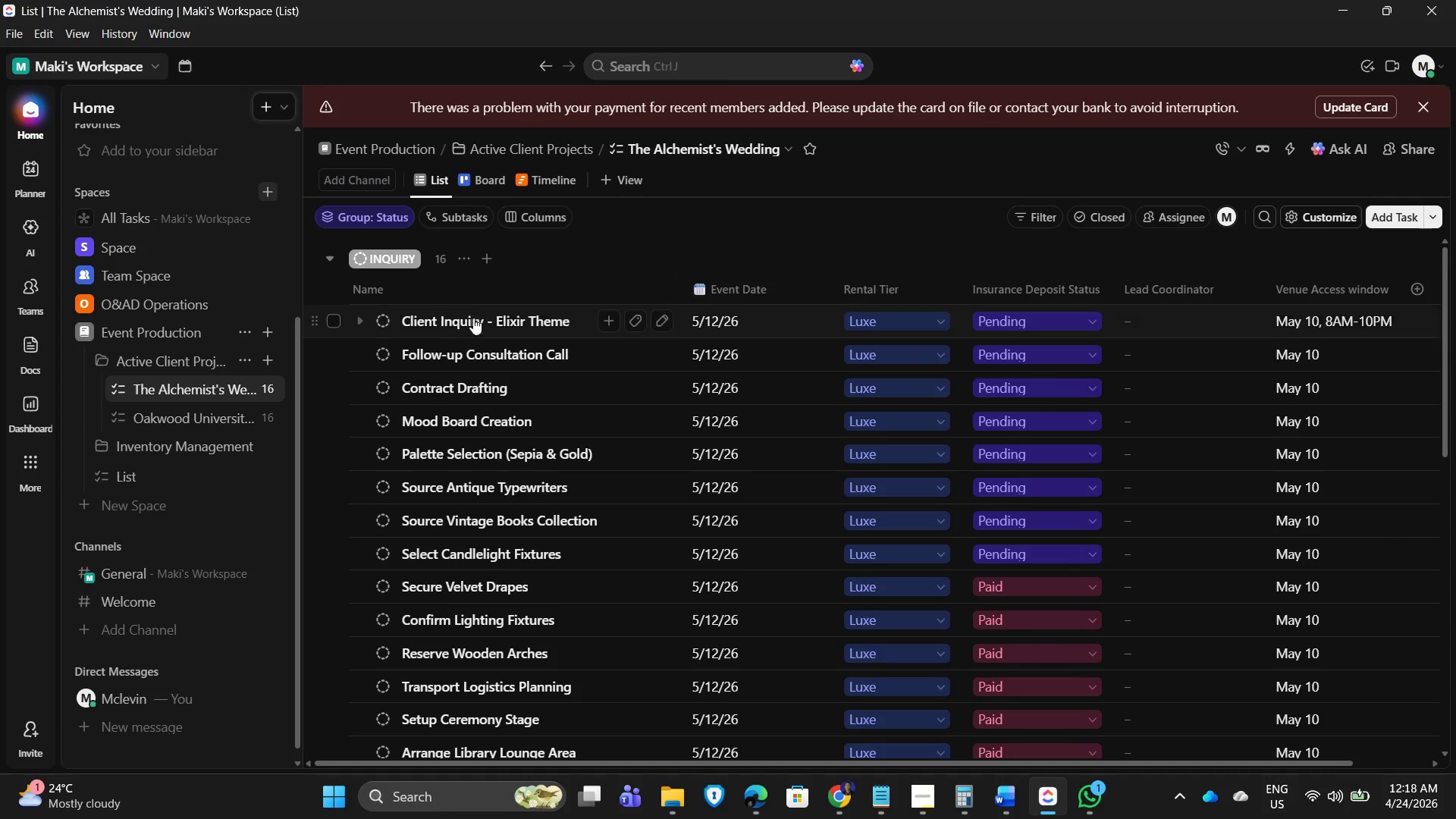 
left_click([472, 319])
 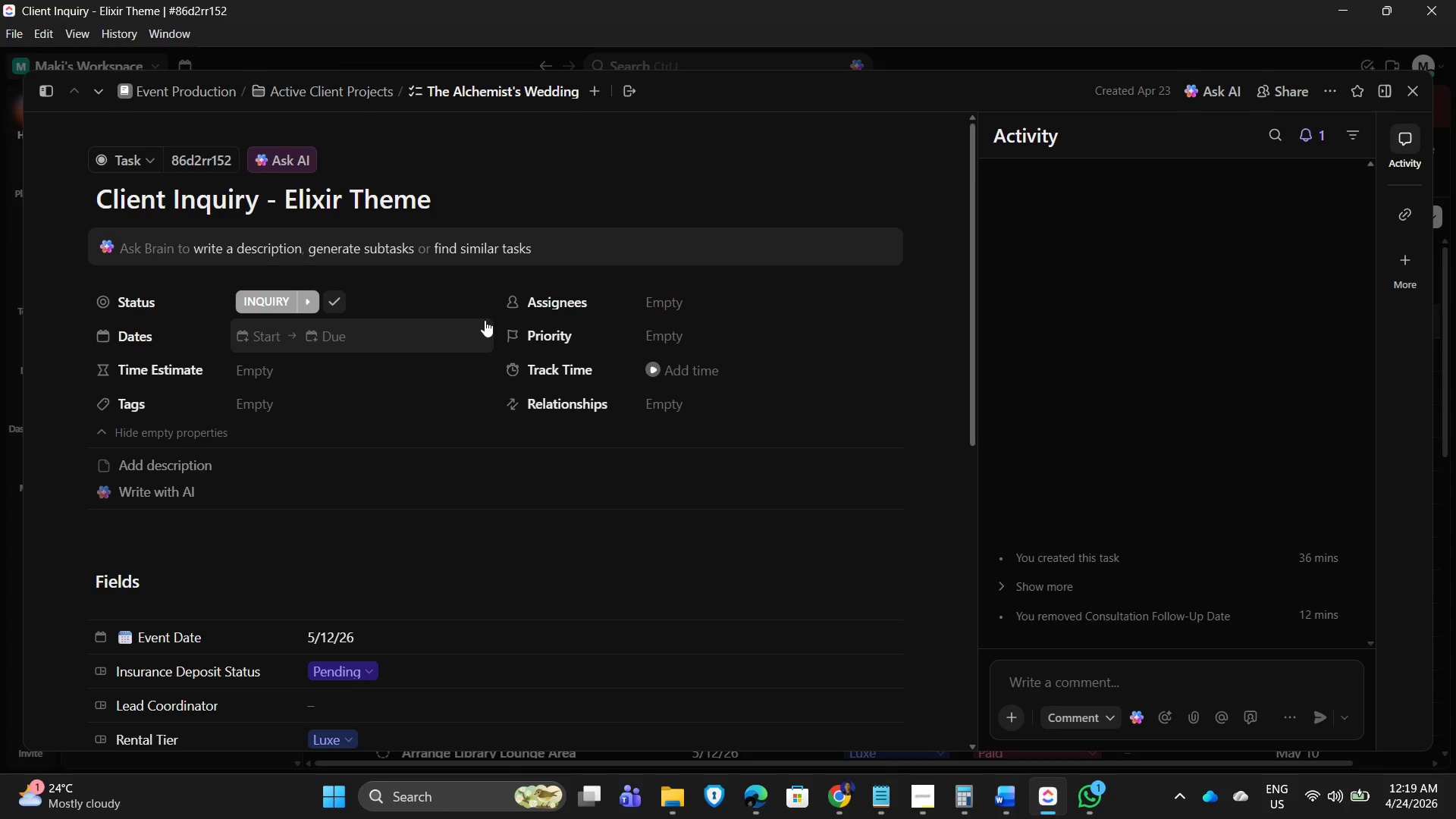 
wait(16.97)
 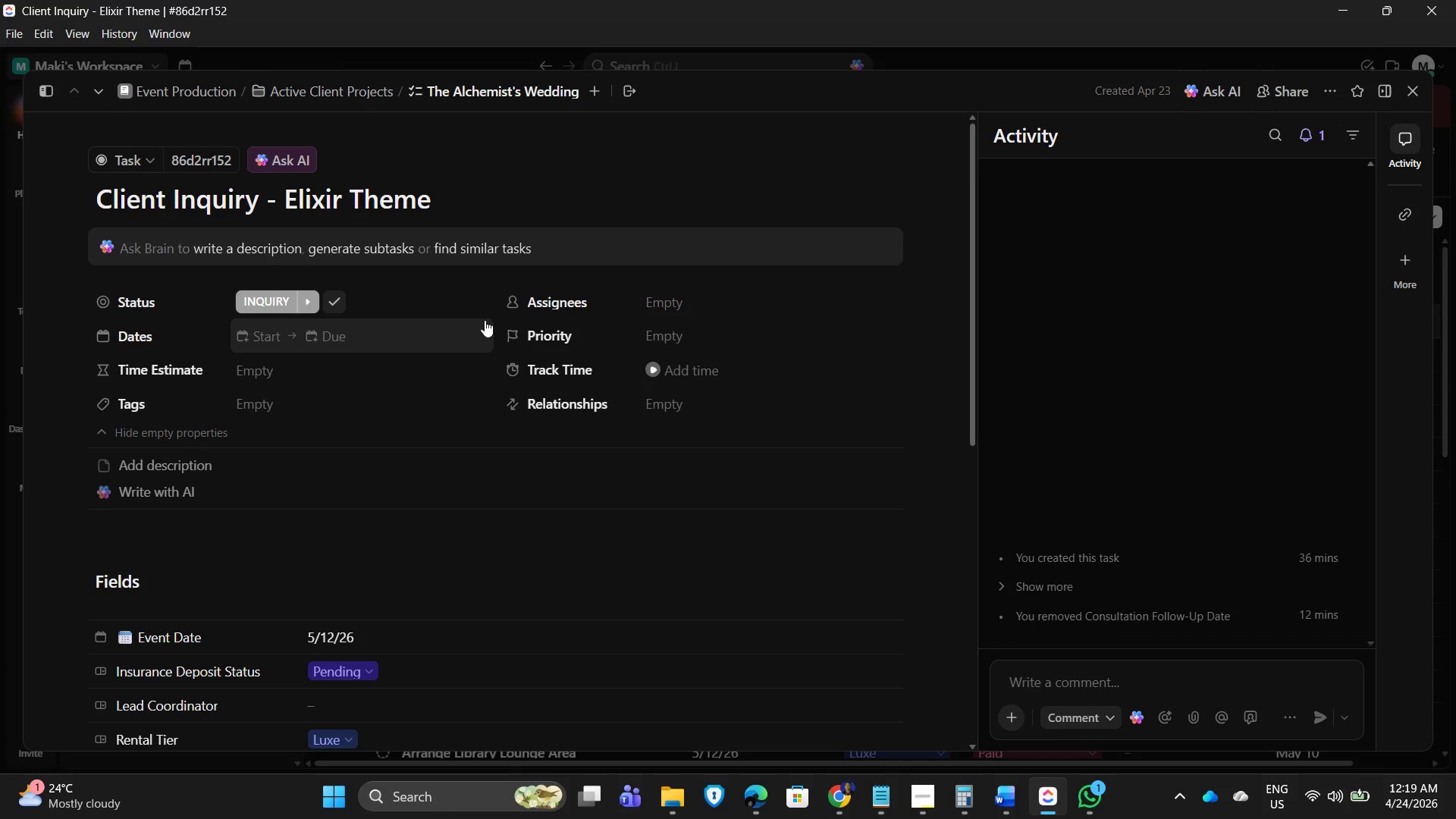 
left_click([333, 472])
 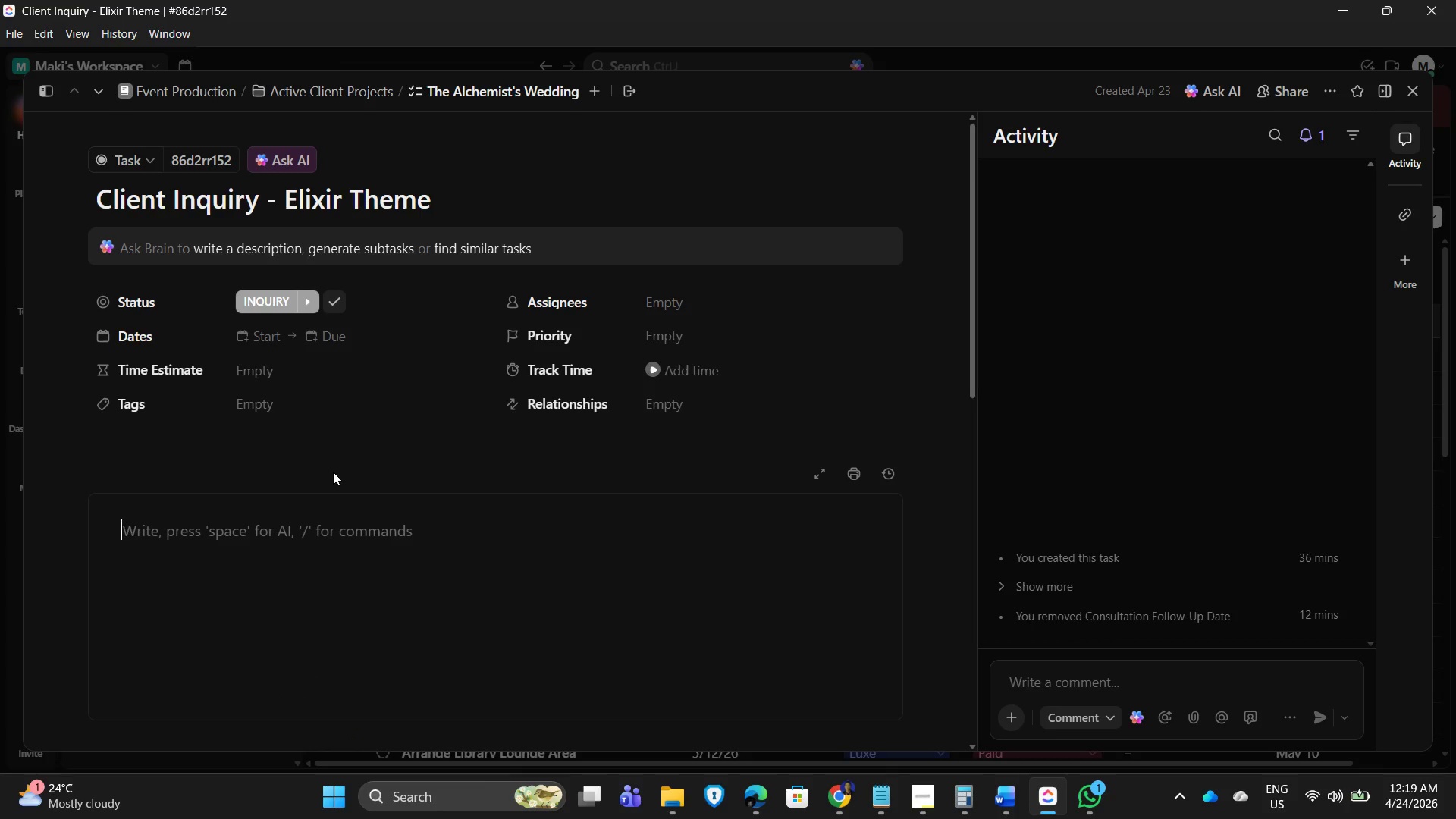 
type(Initial client request outlining a dark, alchemy-inspired wedding concept)
 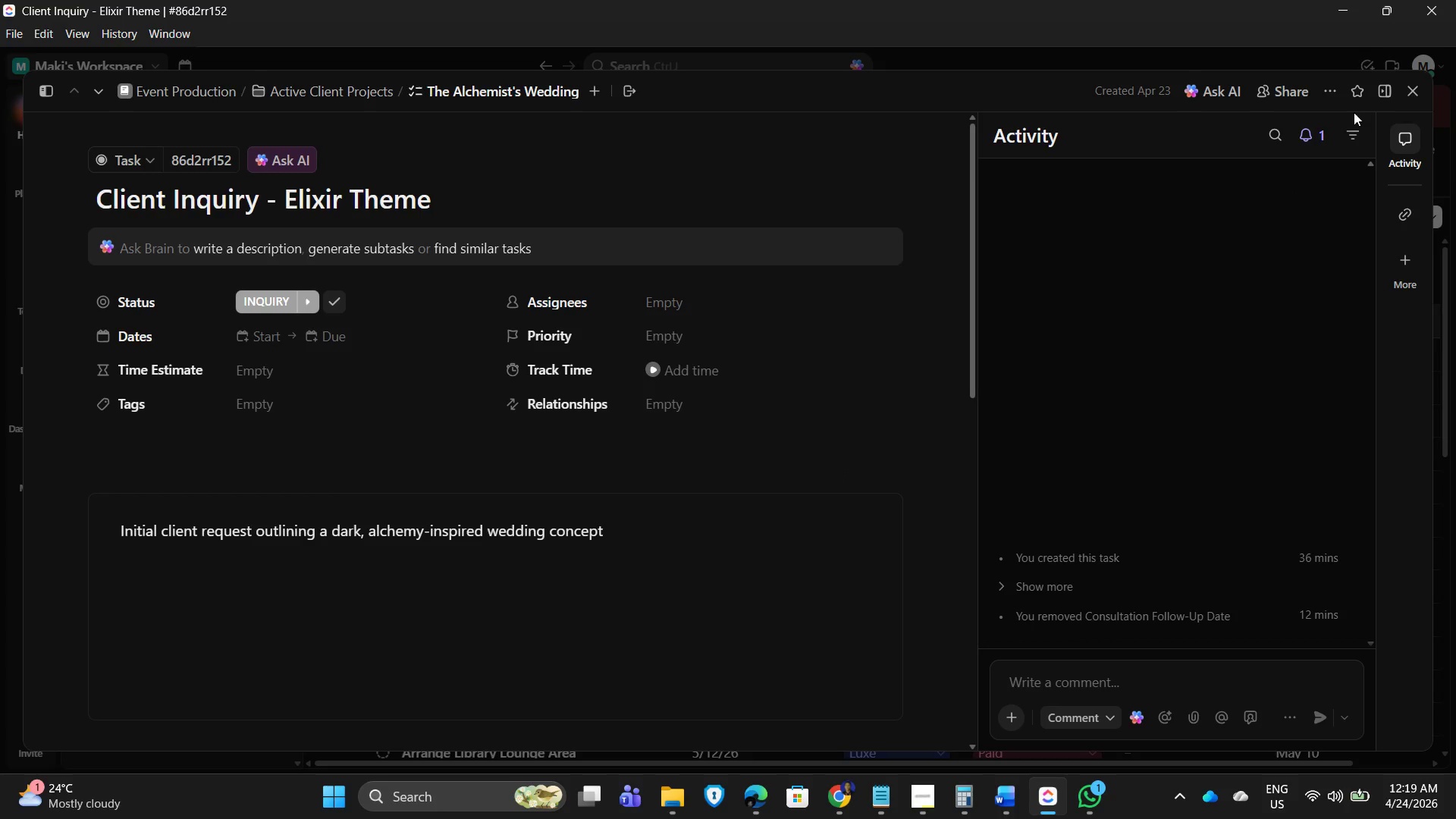 
left_click([1406, 95])
 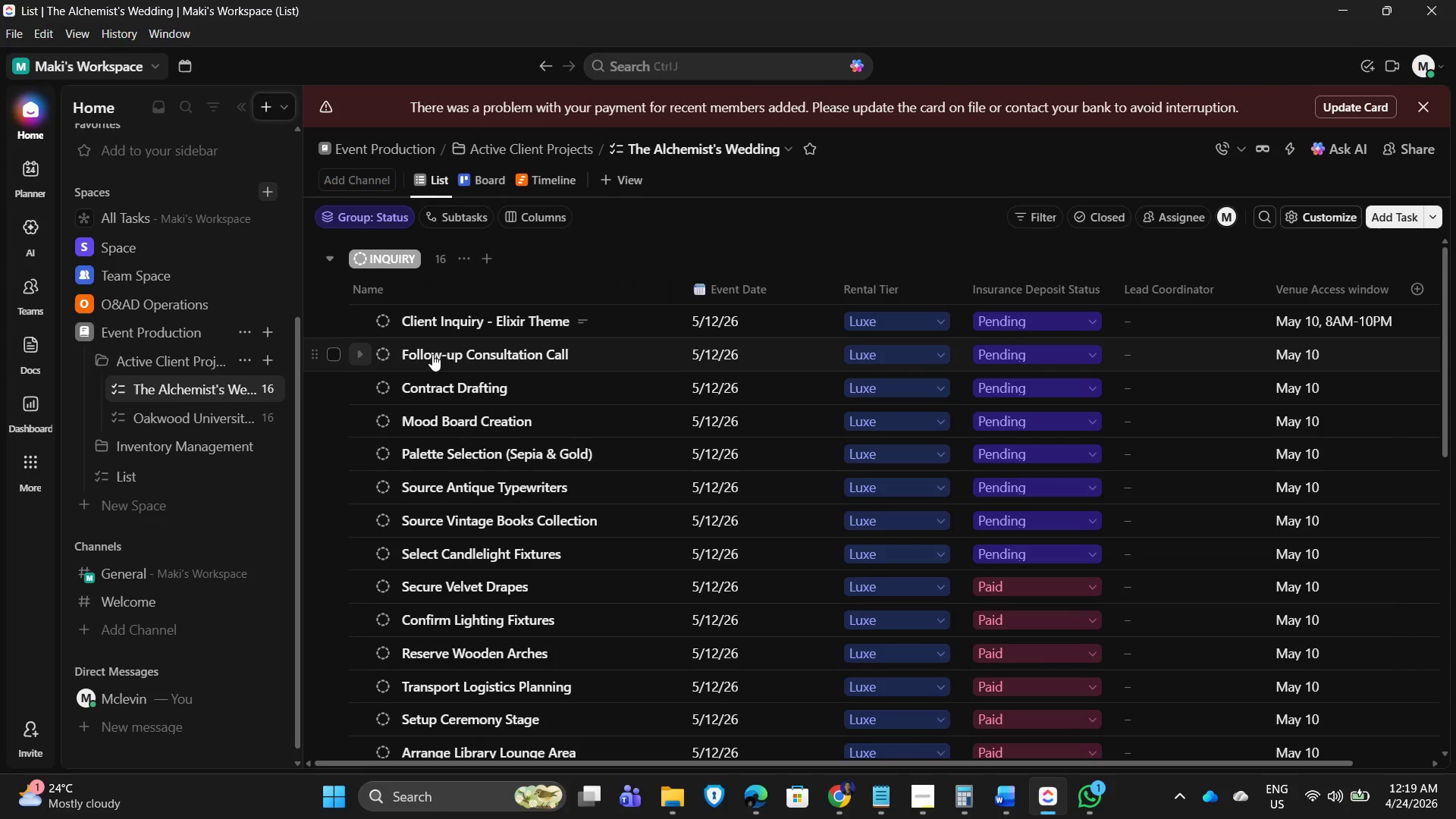 
left_click([463, 349])
 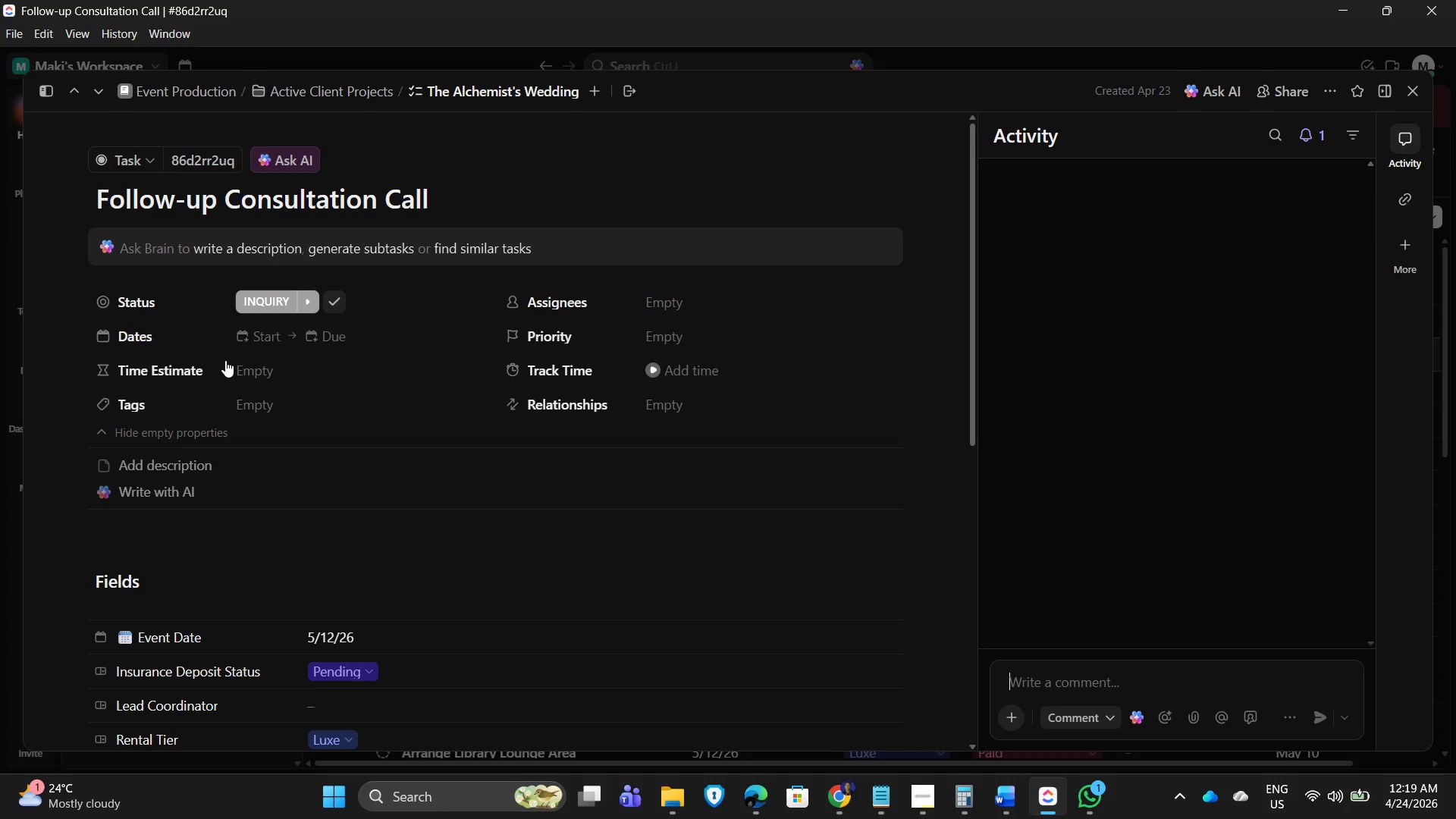 
left_click([206, 448])
 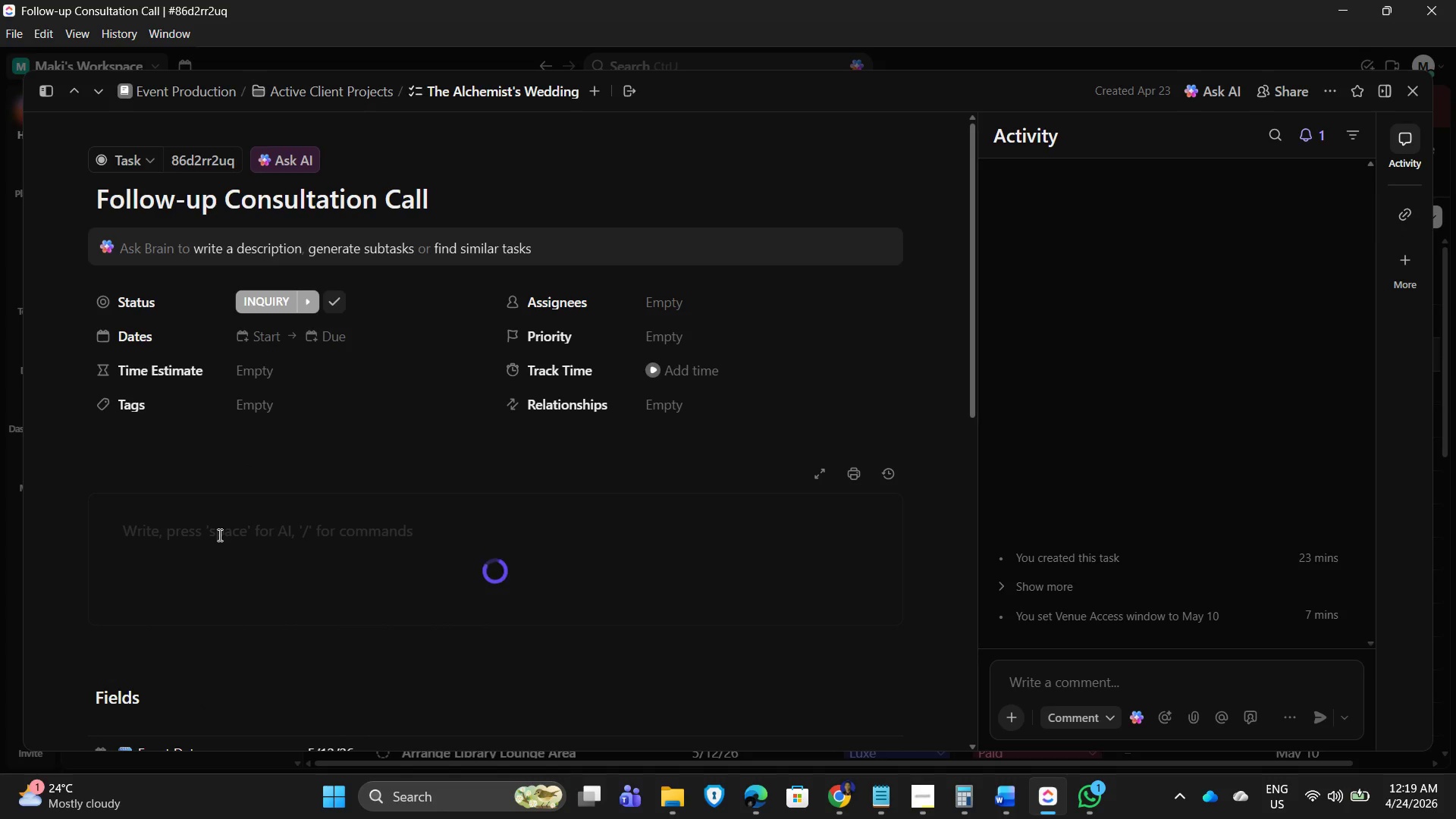 
wait(6.12)
 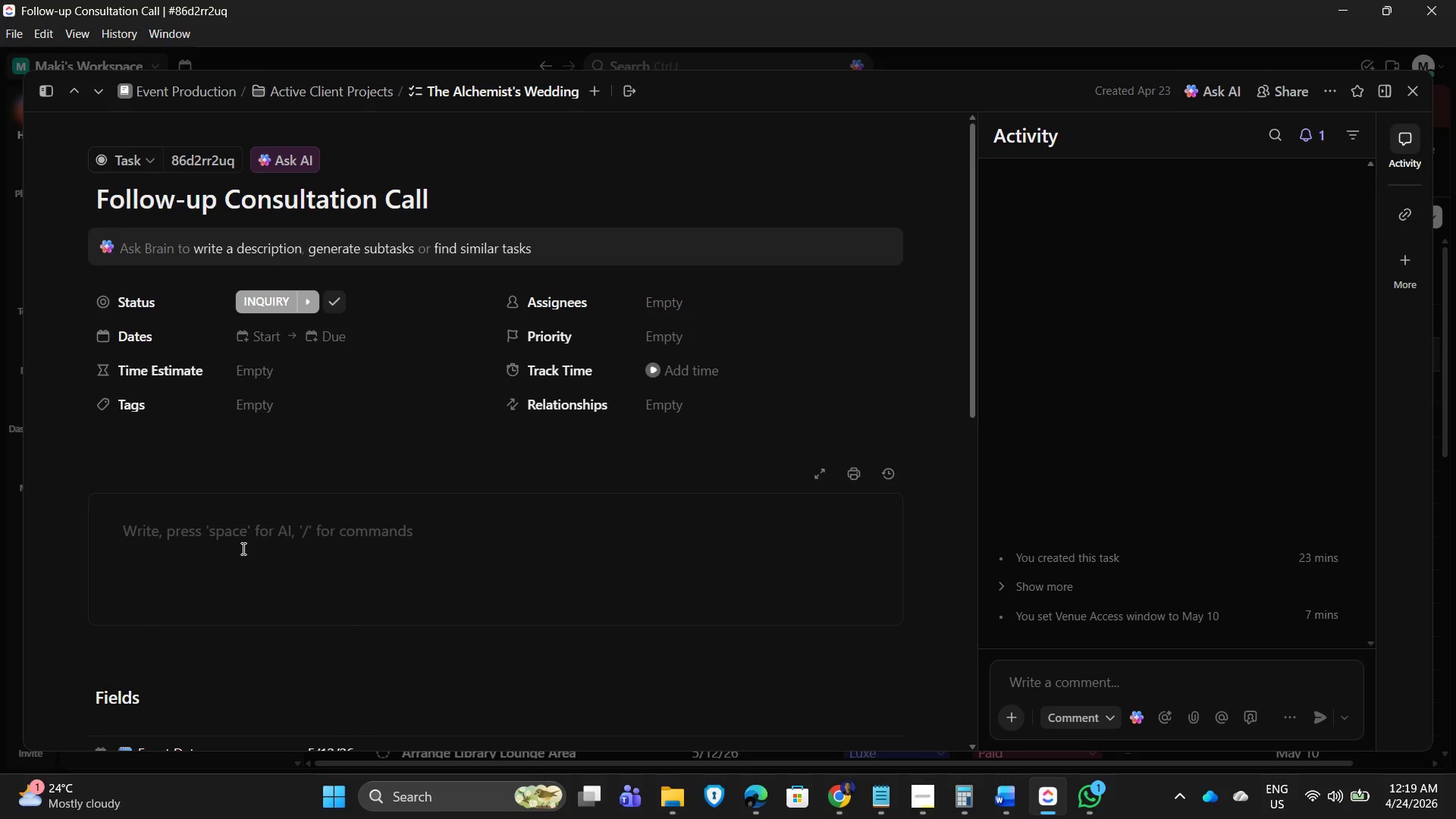 
left_click([218, 535])
 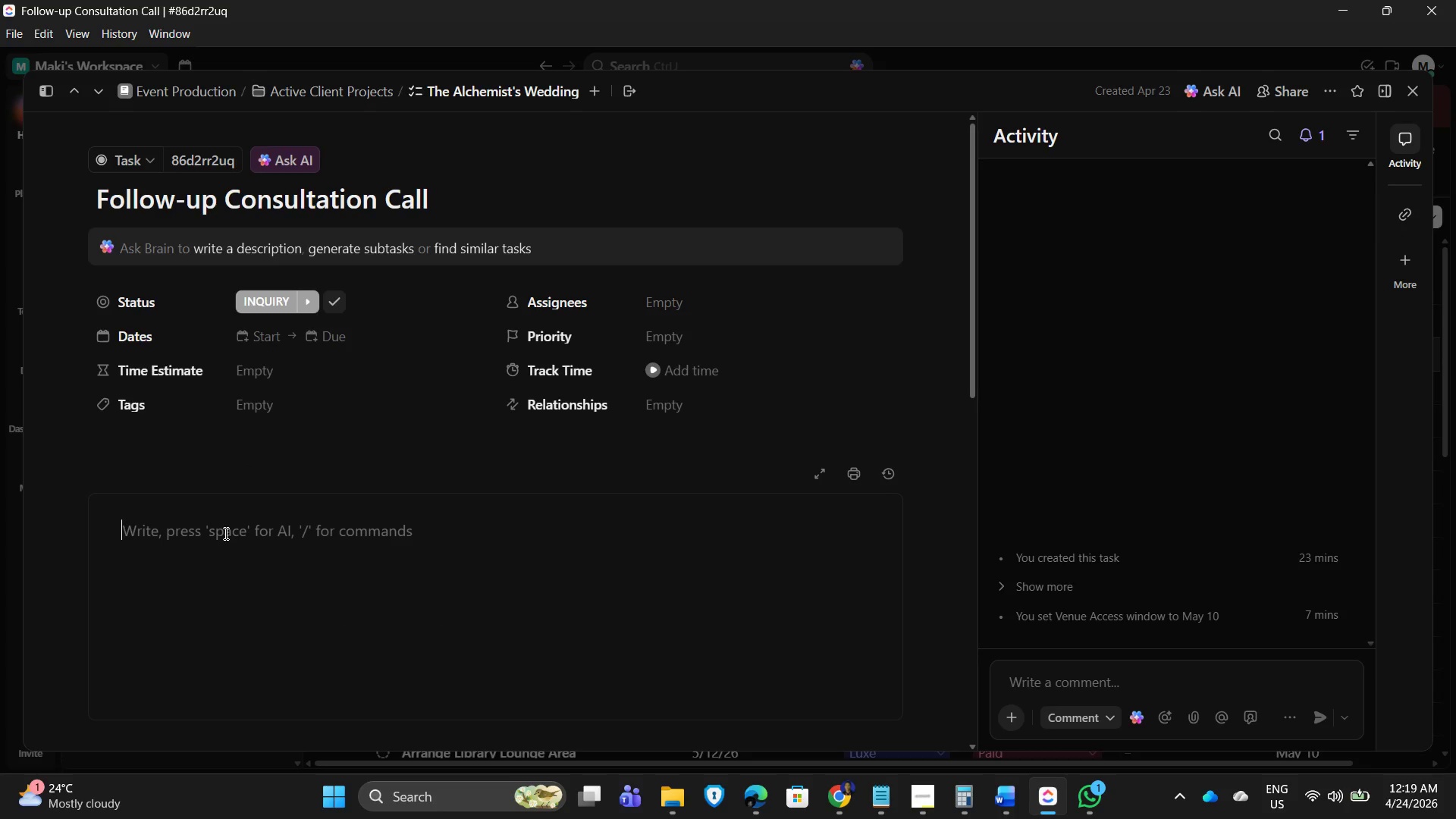 
type(Clarify vision, guest six)
key(Backspace)
type(ze )
key(Backspace)
type(, venuew)
key(Backspace)
type( constraints, and budget expectations.)
 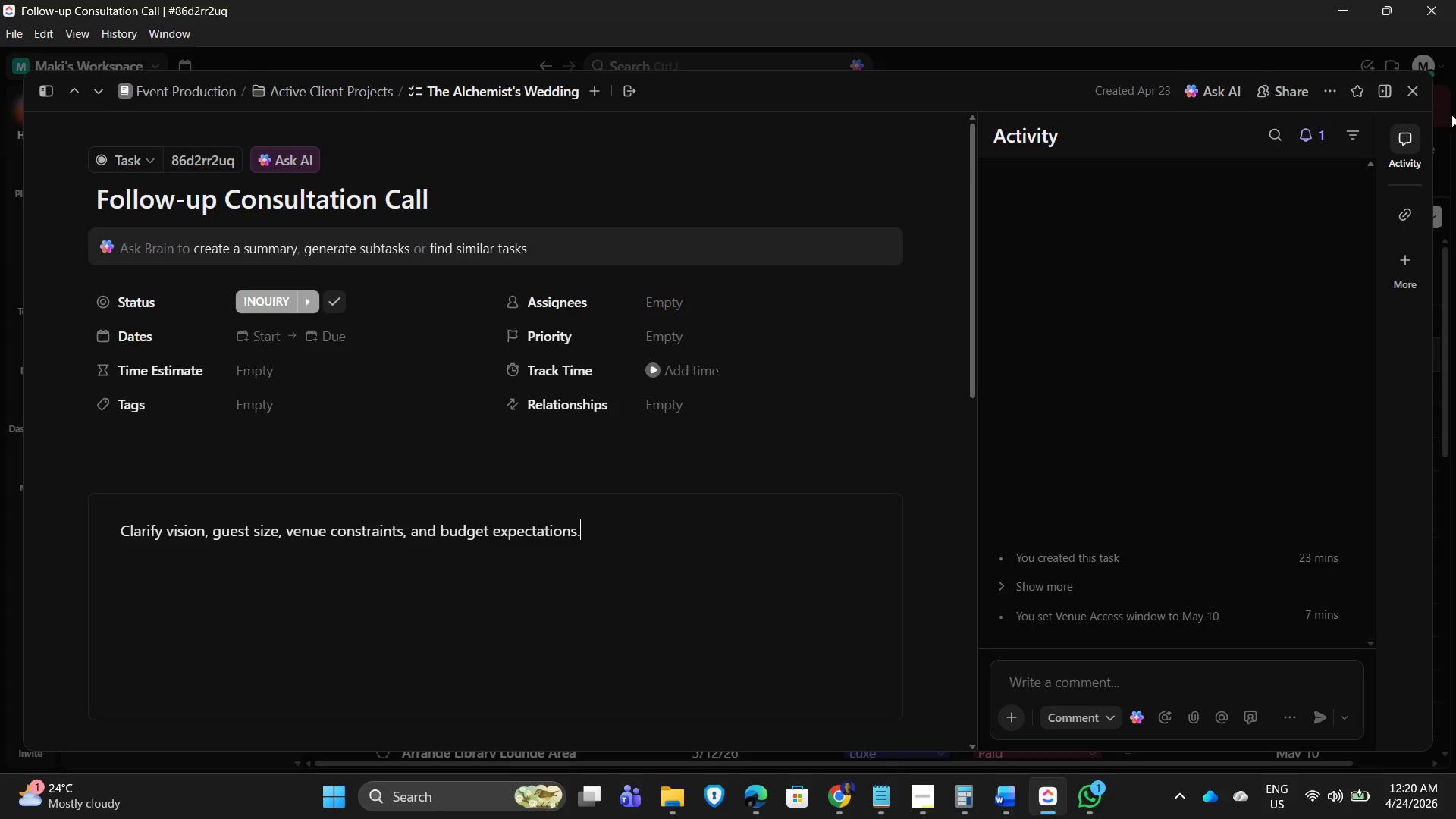 
left_click([1412, 93])
 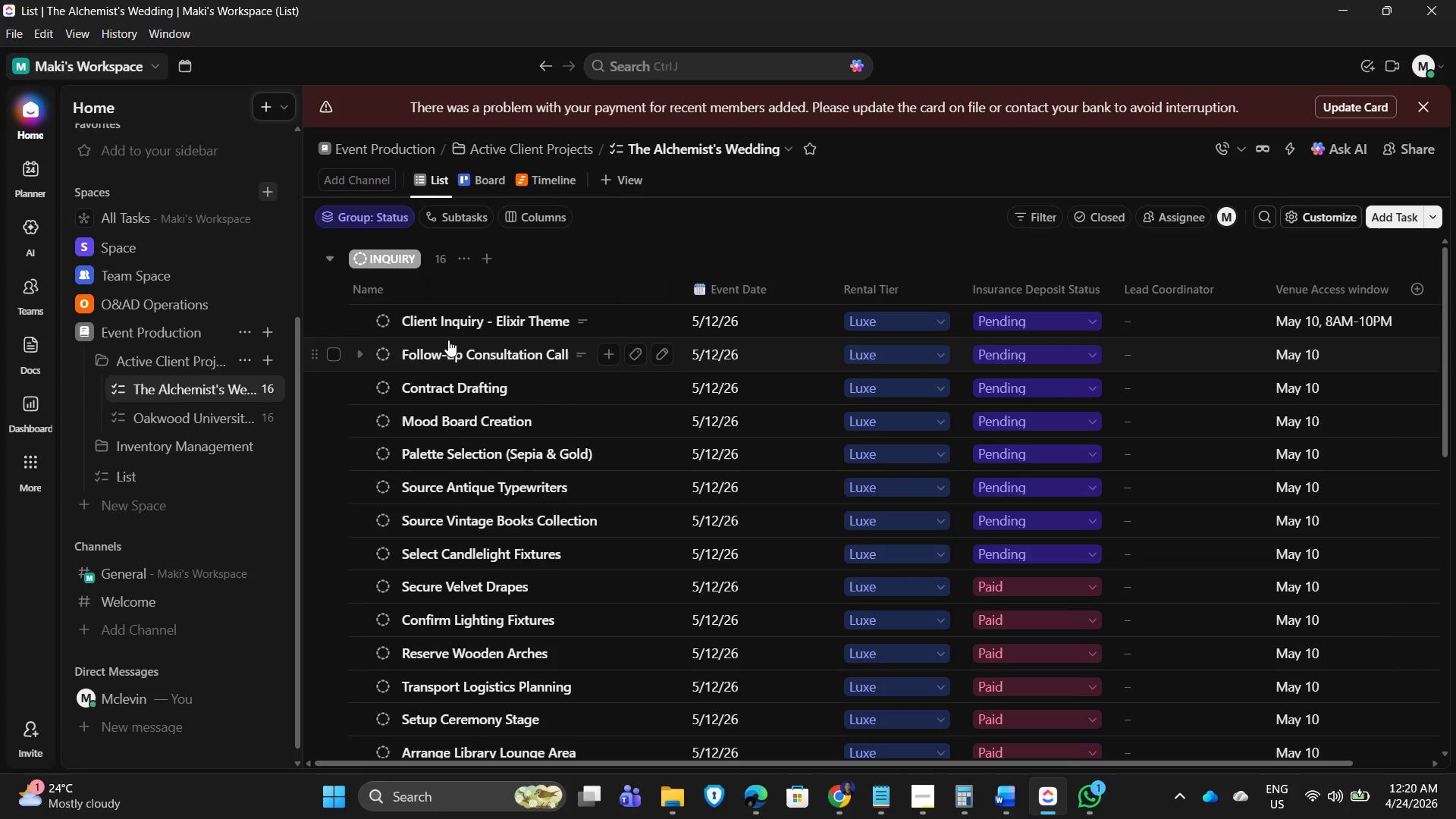 
left_click([474, 325])
 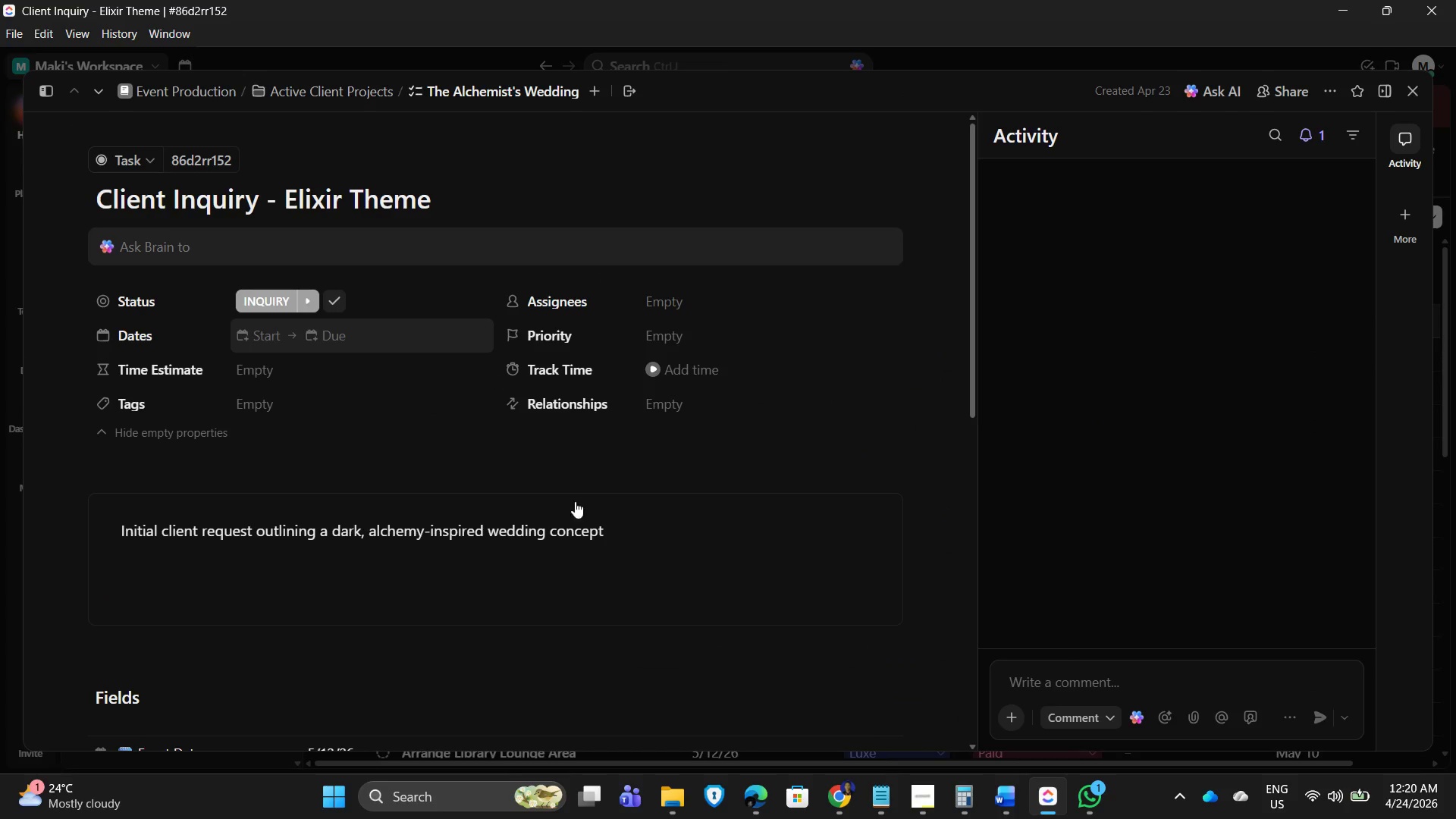 
left_click([623, 528])
 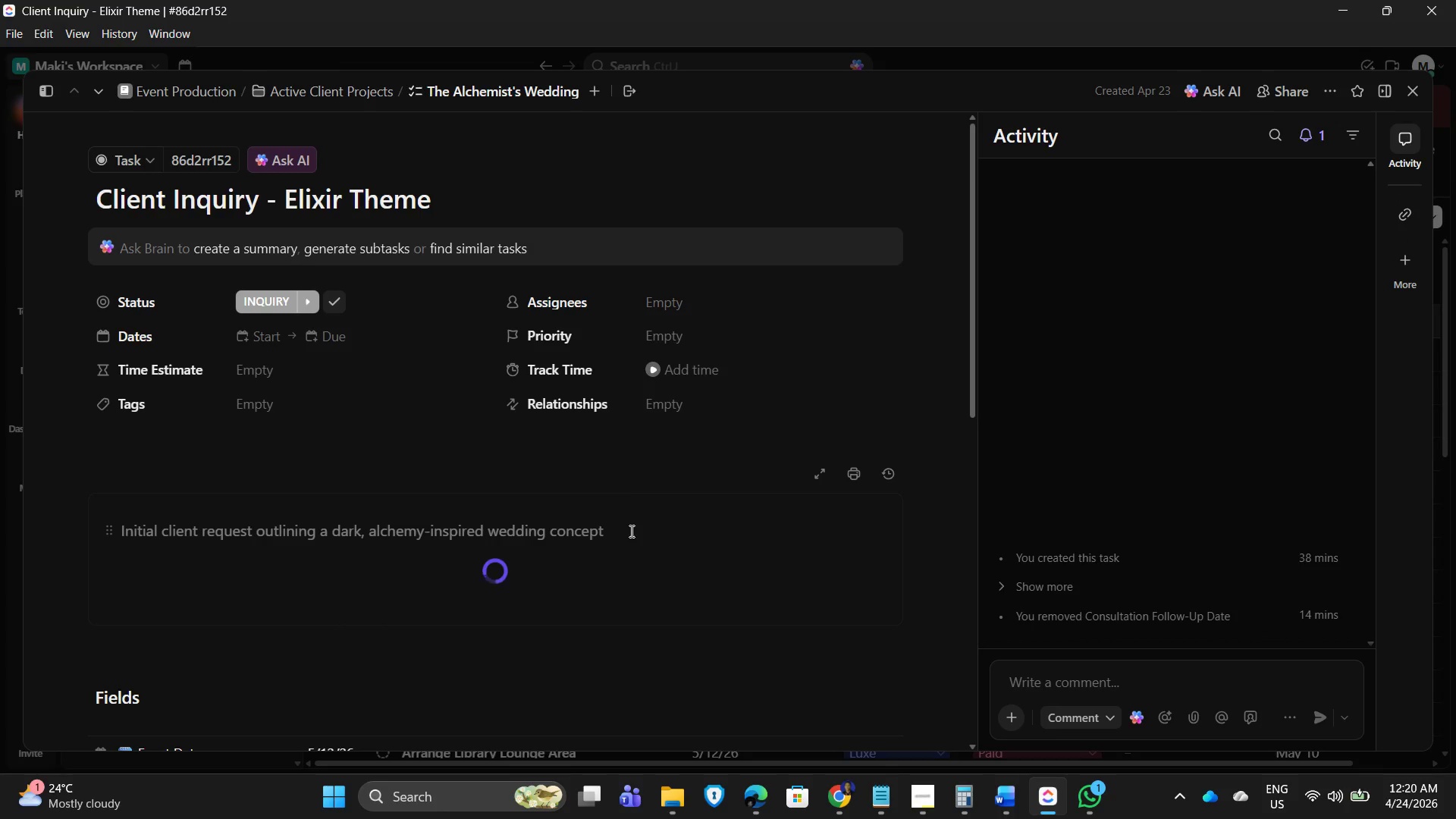 
left_click([617, 534])
 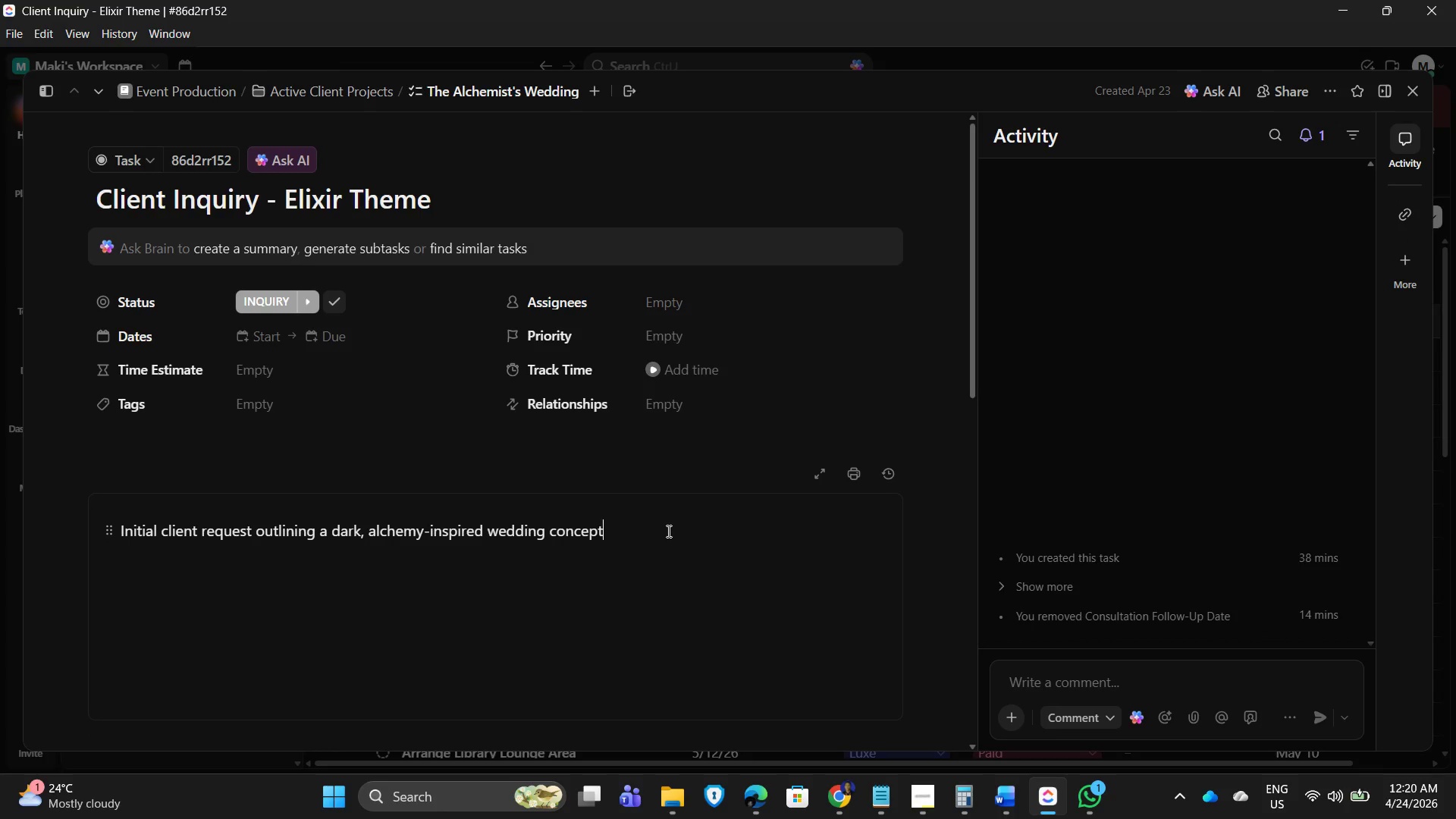 
key(Period)
 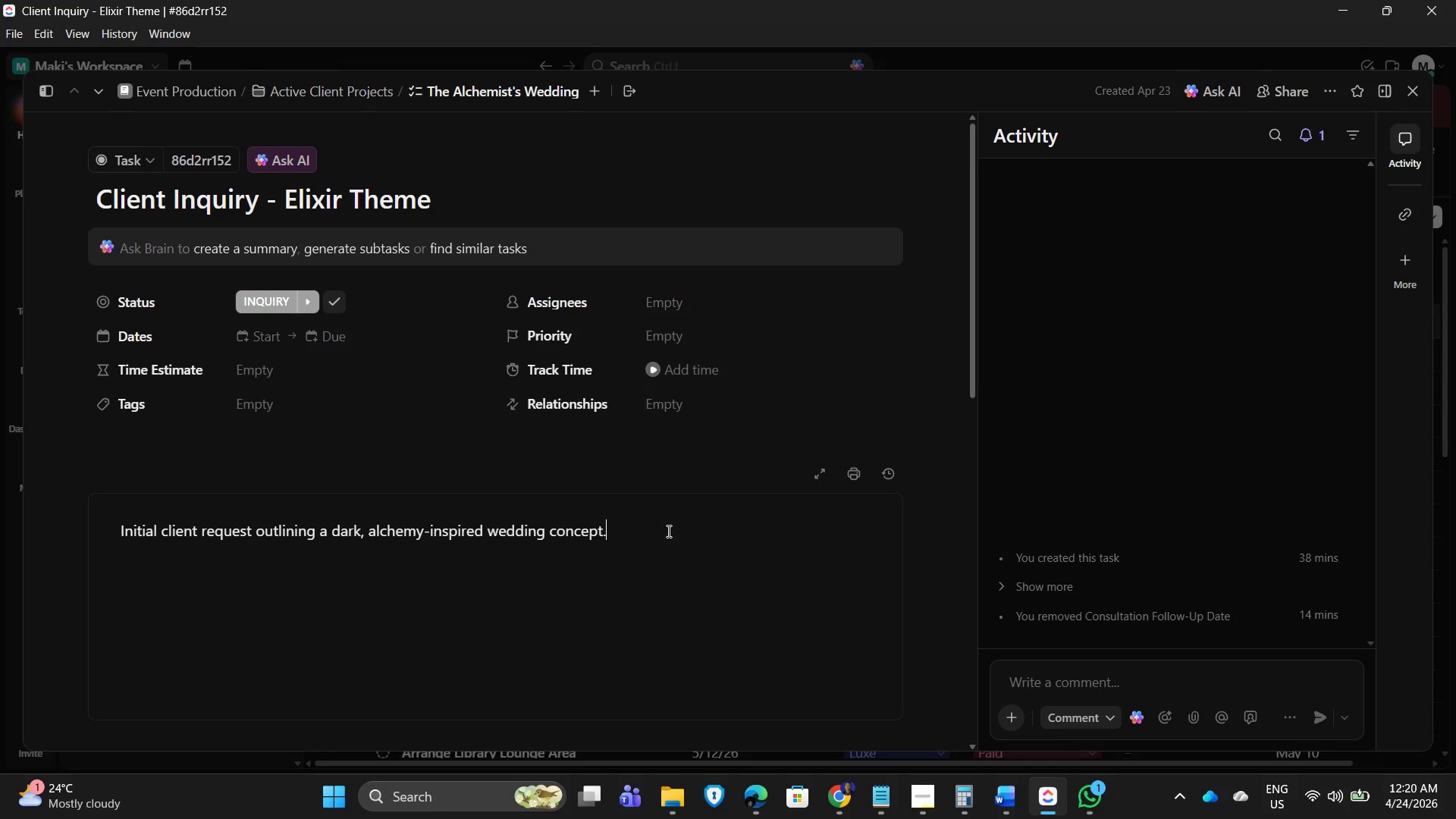 
key(Enter)
 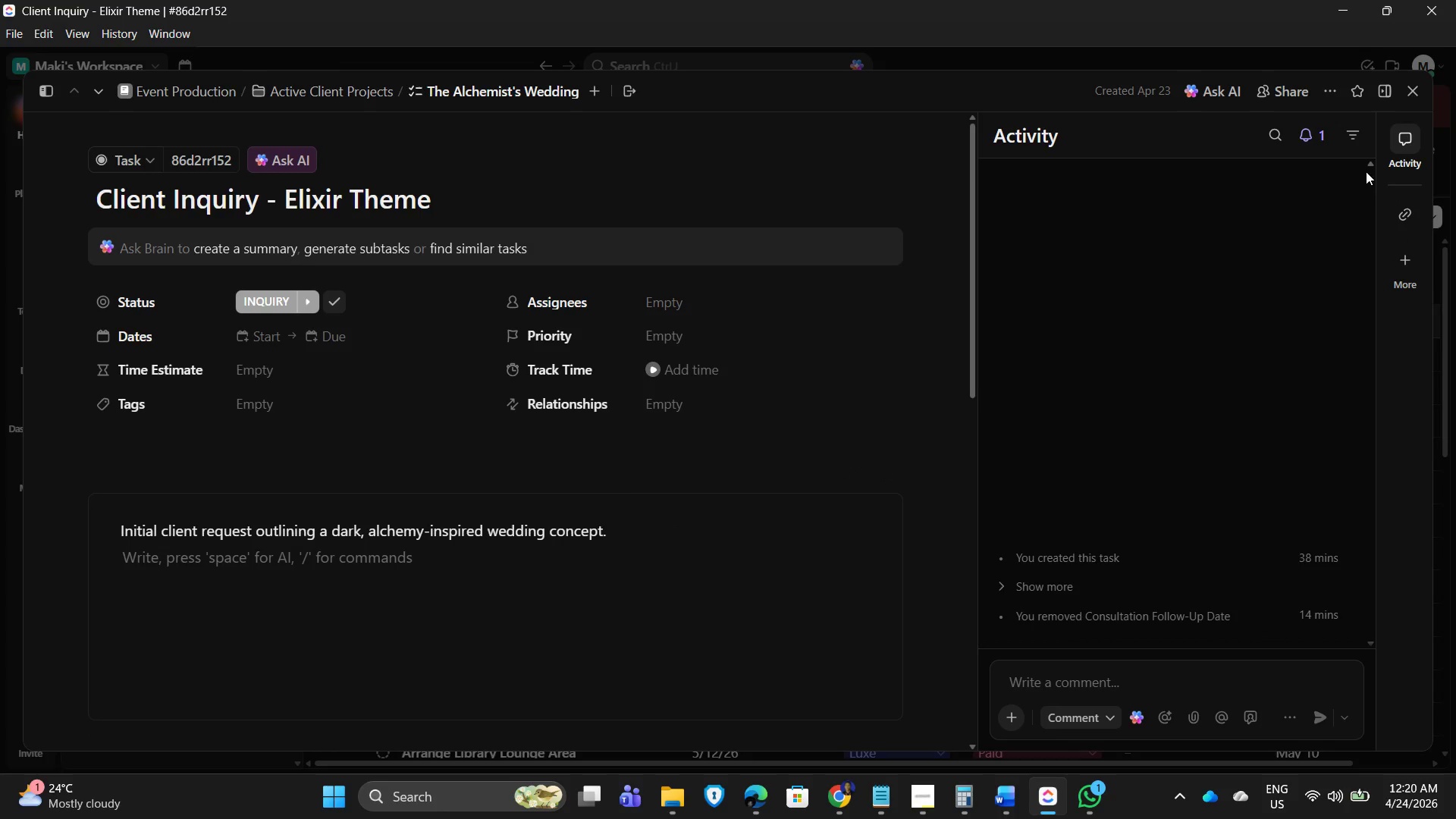 
left_click([1416, 88])
 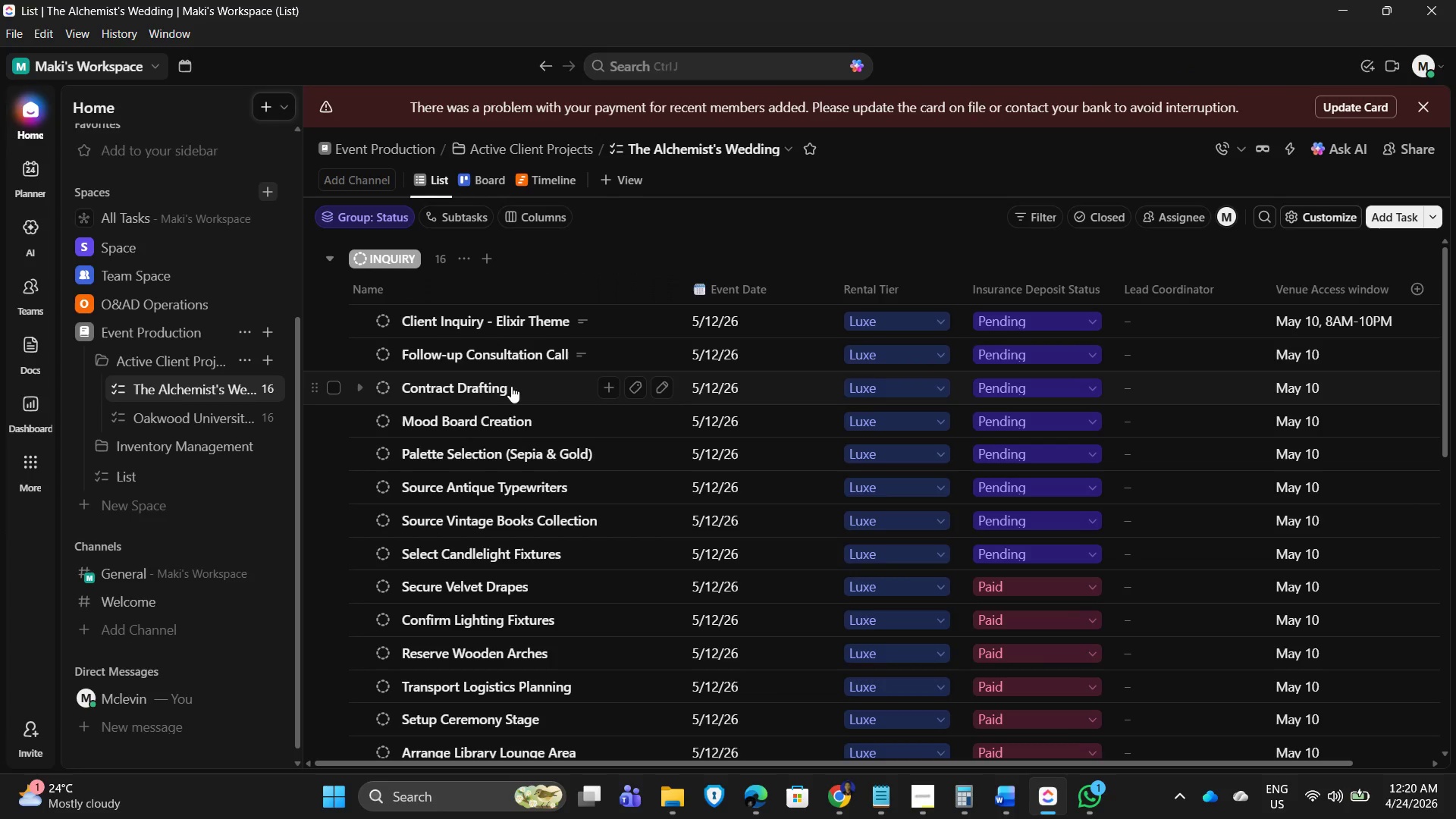 
left_click([483, 391])
 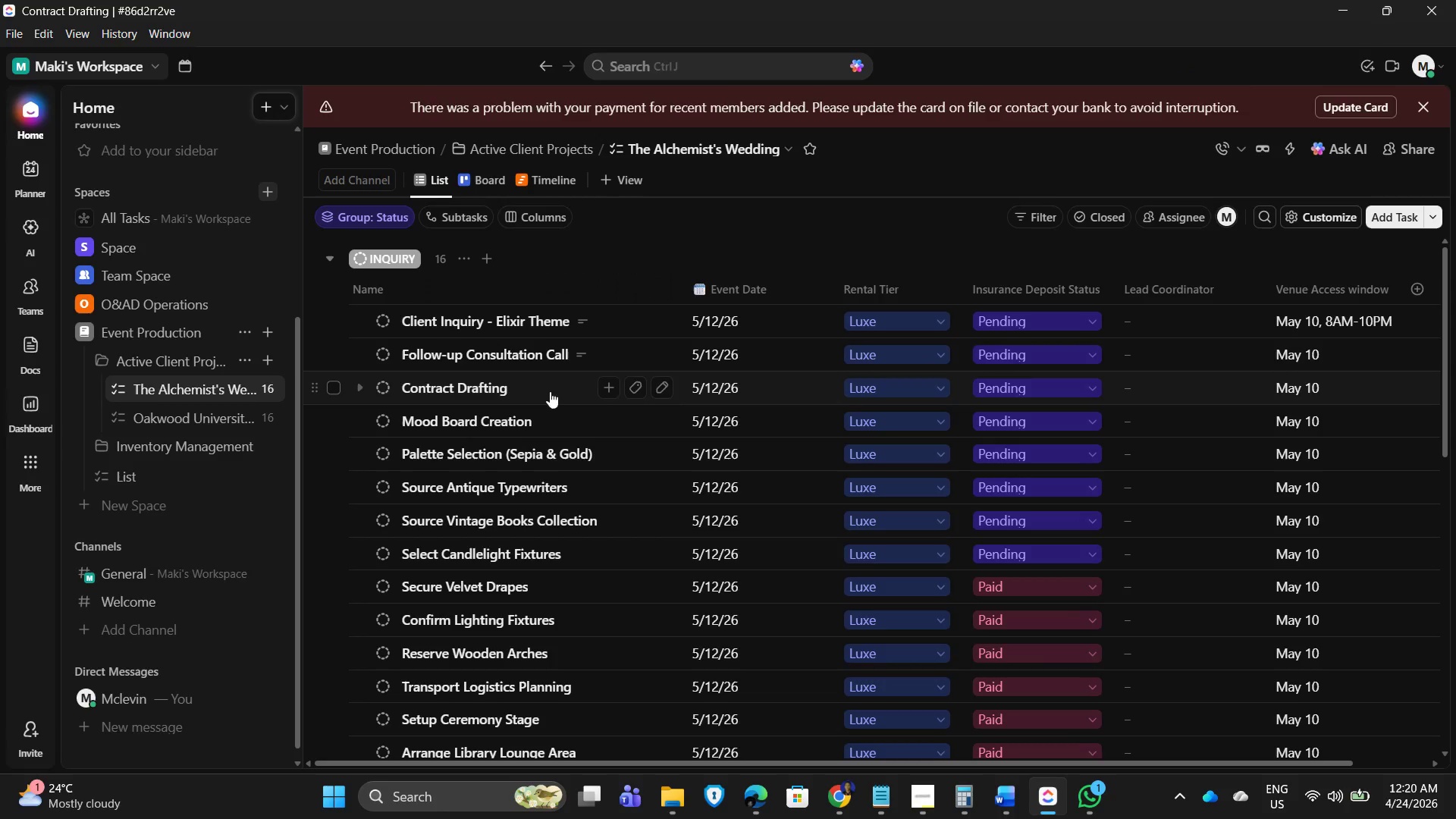 
mouse_move([532, 409])
 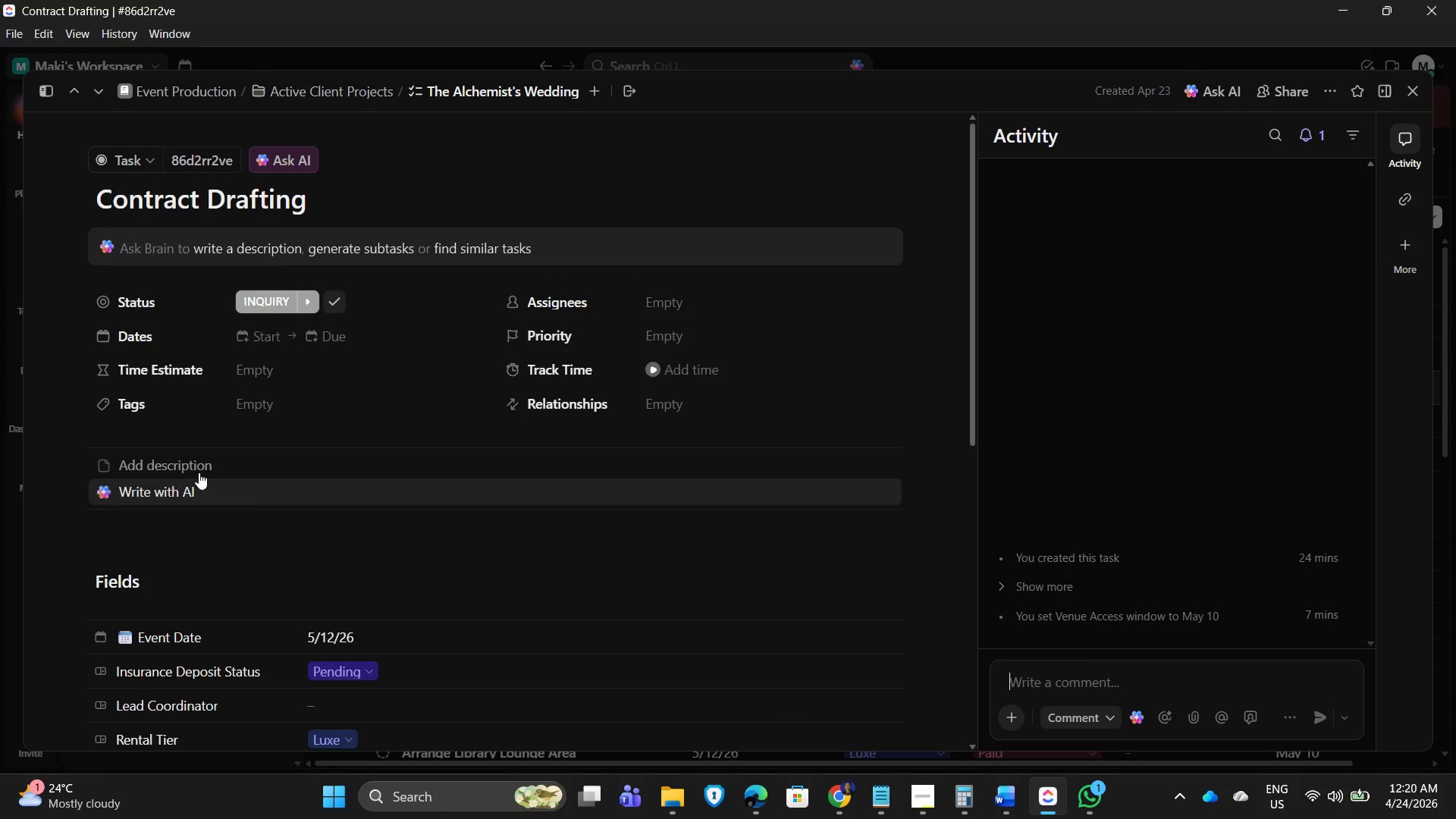 
left_click([189, 465])
 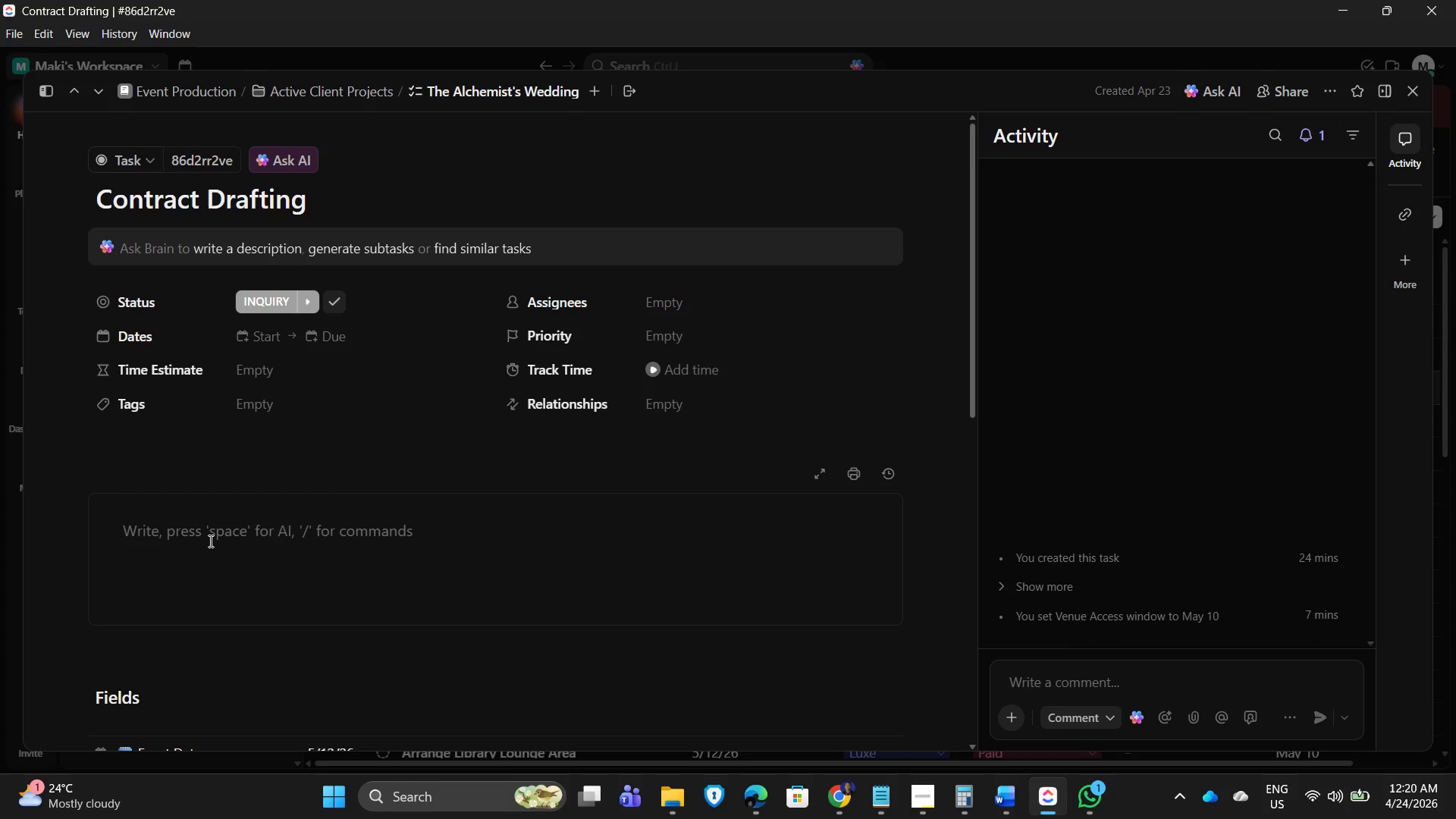 
left_click([206, 536])
 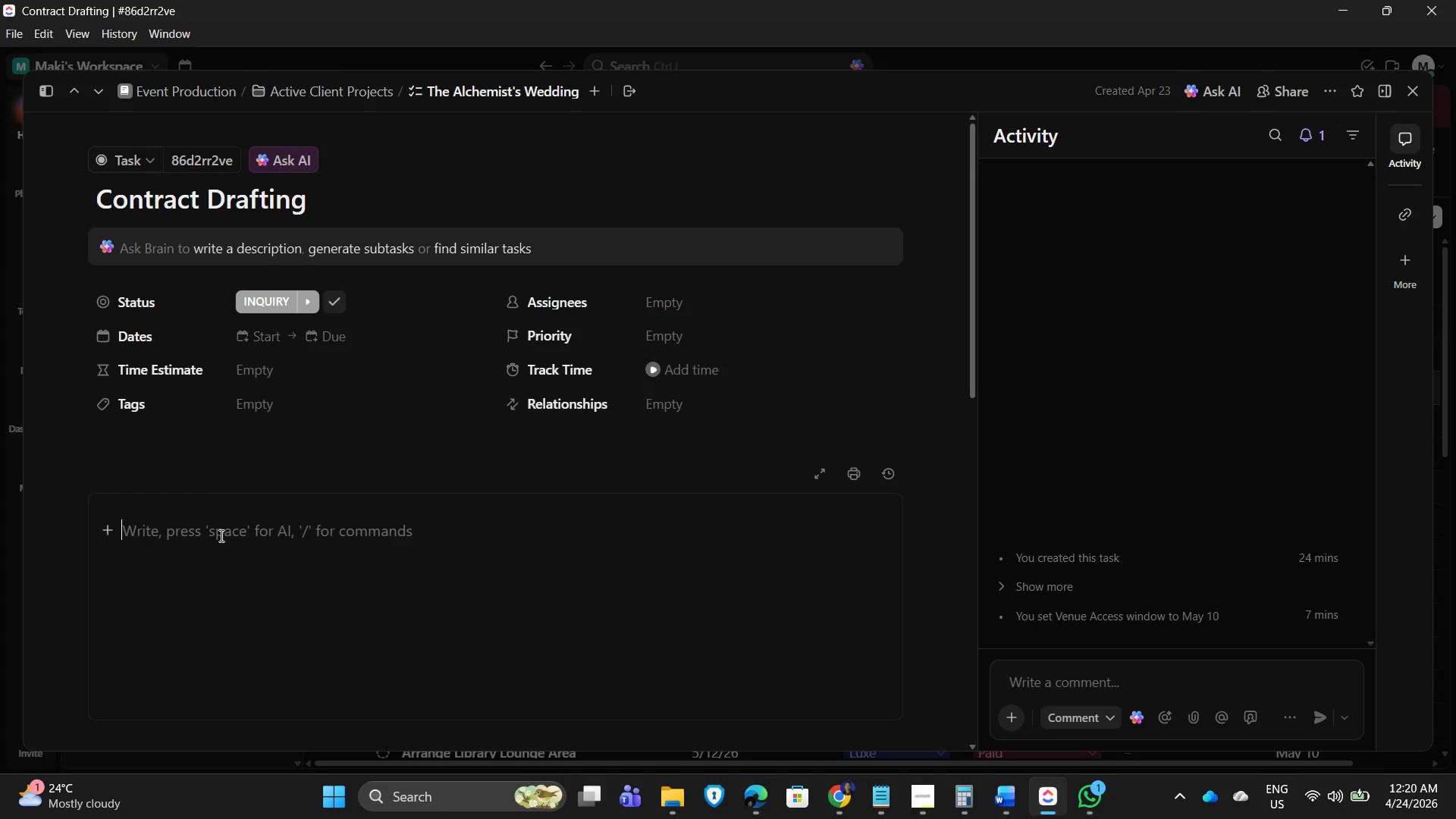 
type(Prepare service agrr)
key(Backspace)
type(eement including rental scope and liability clauses.)
 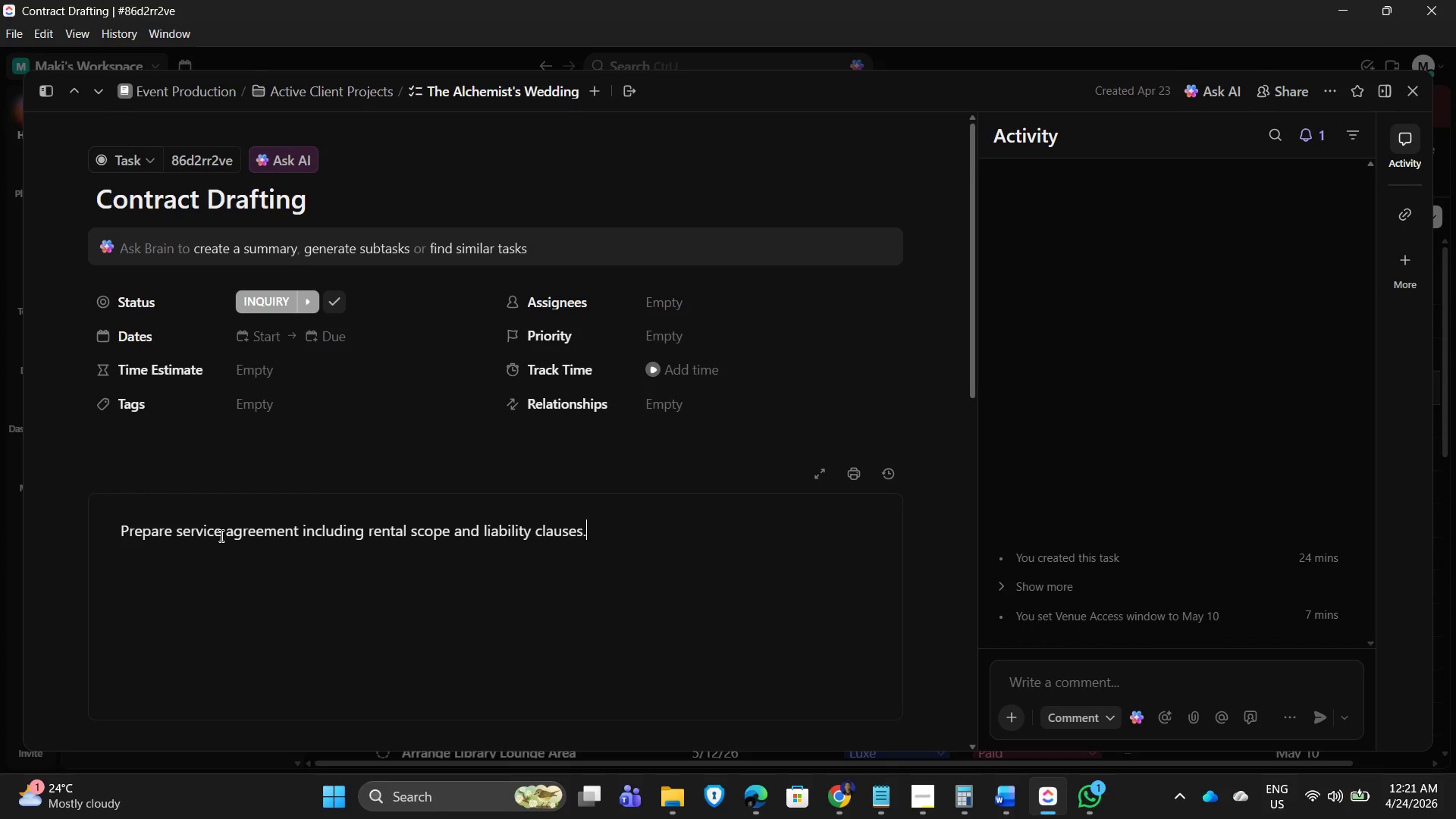 
key(Enter)
 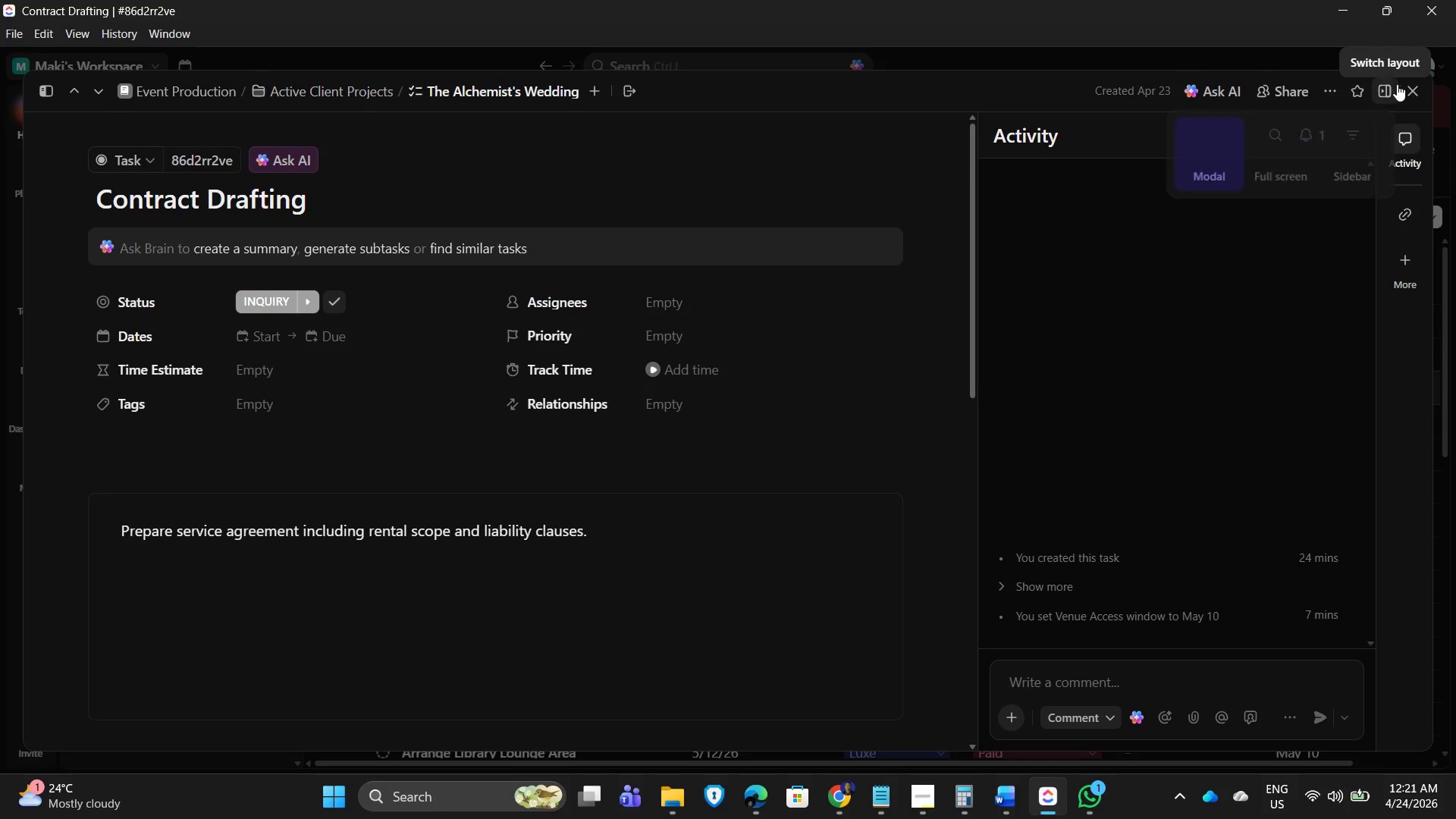 
left_click([1405, 88])
 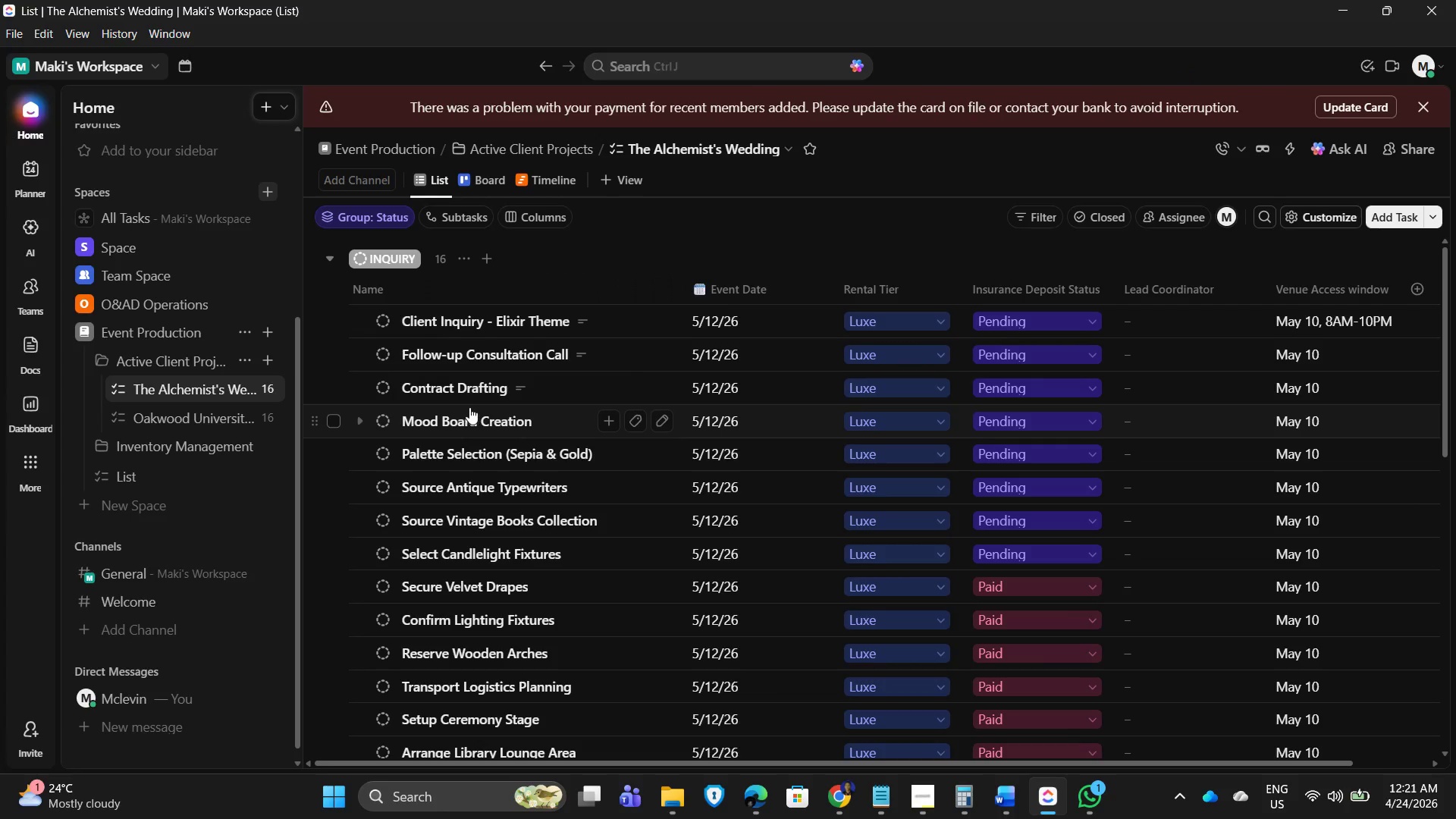 
left_click([466, 421])
 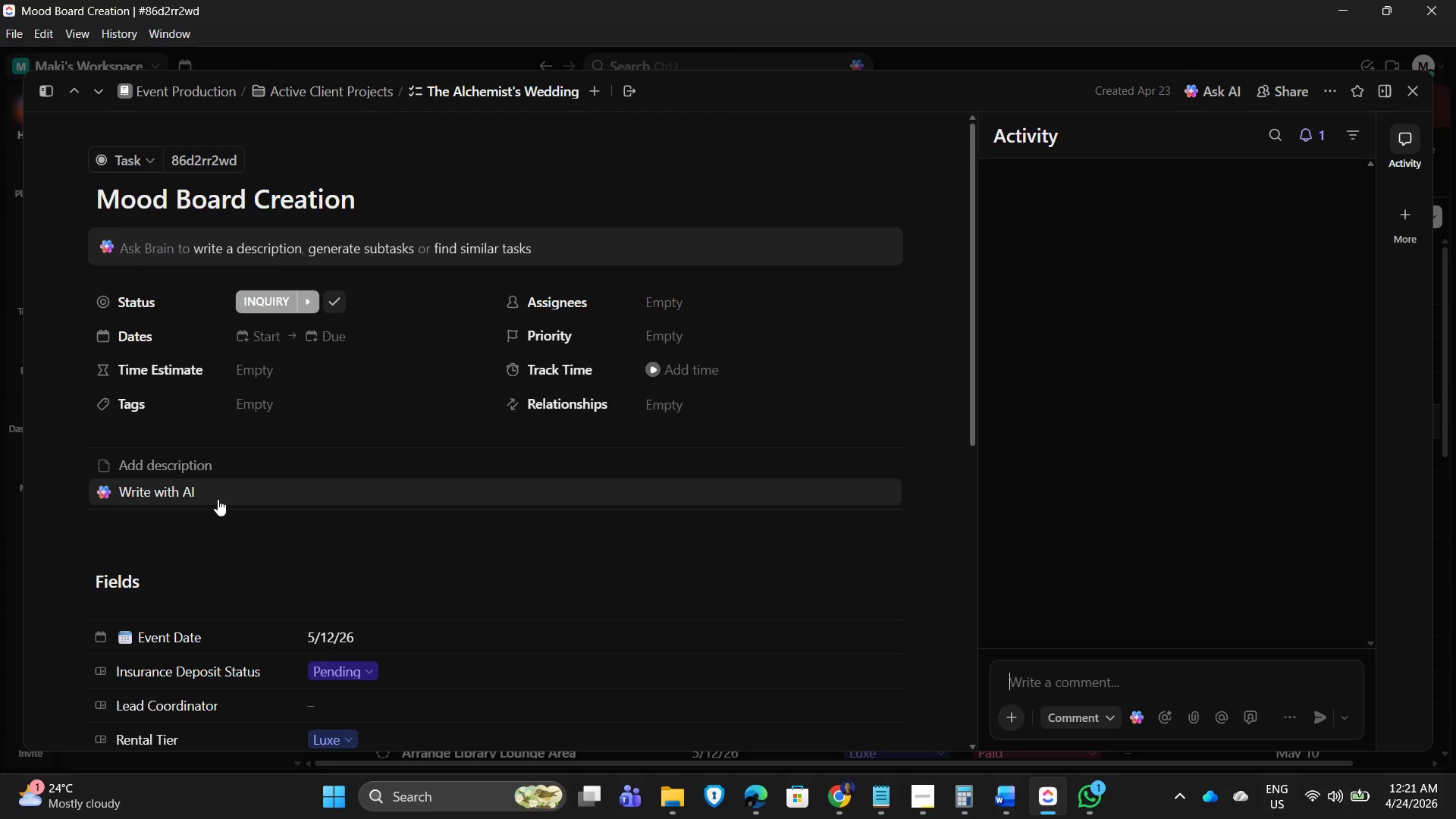 
left_click([186, 463])
 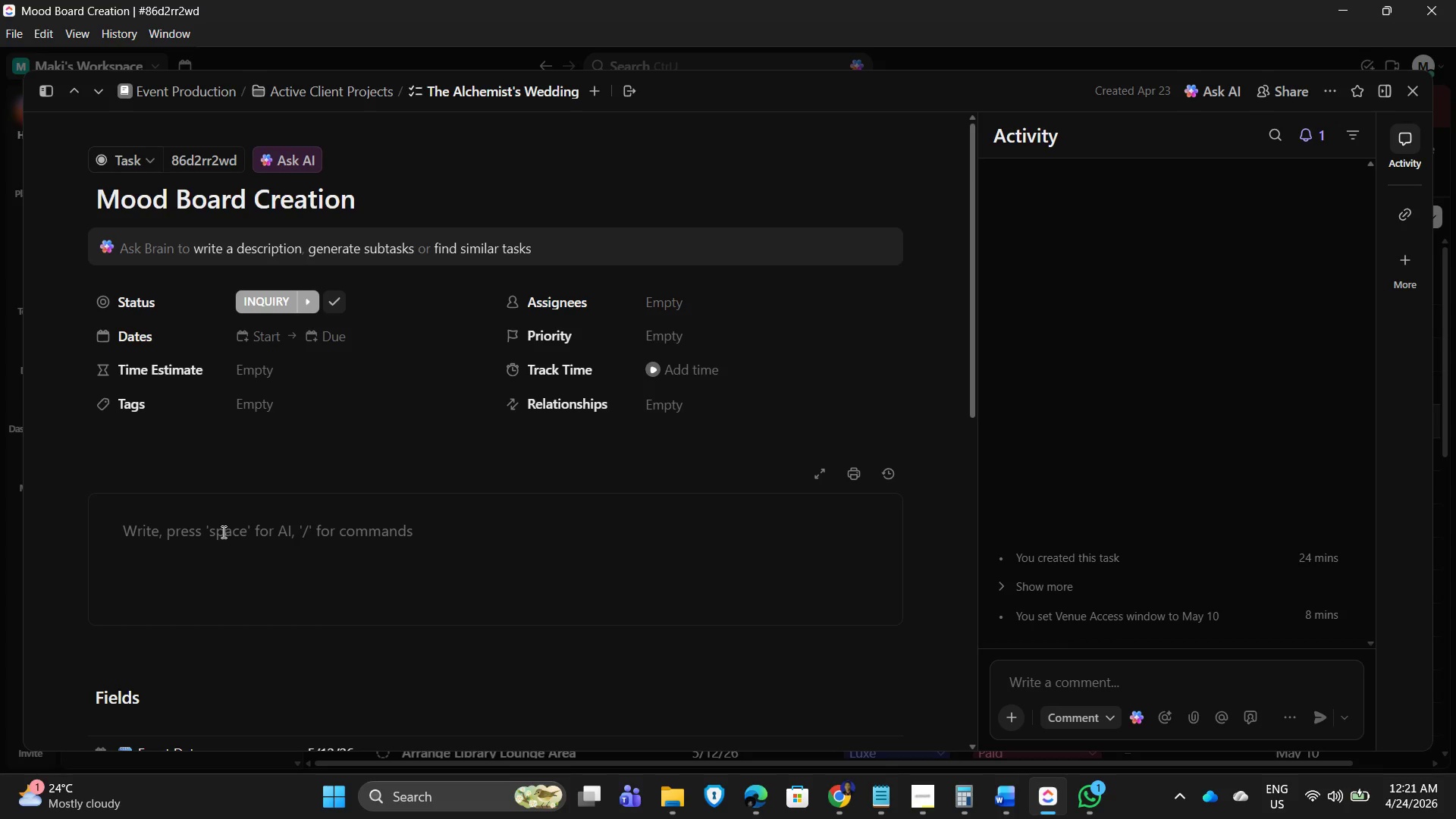 
left_click([202, 529])
 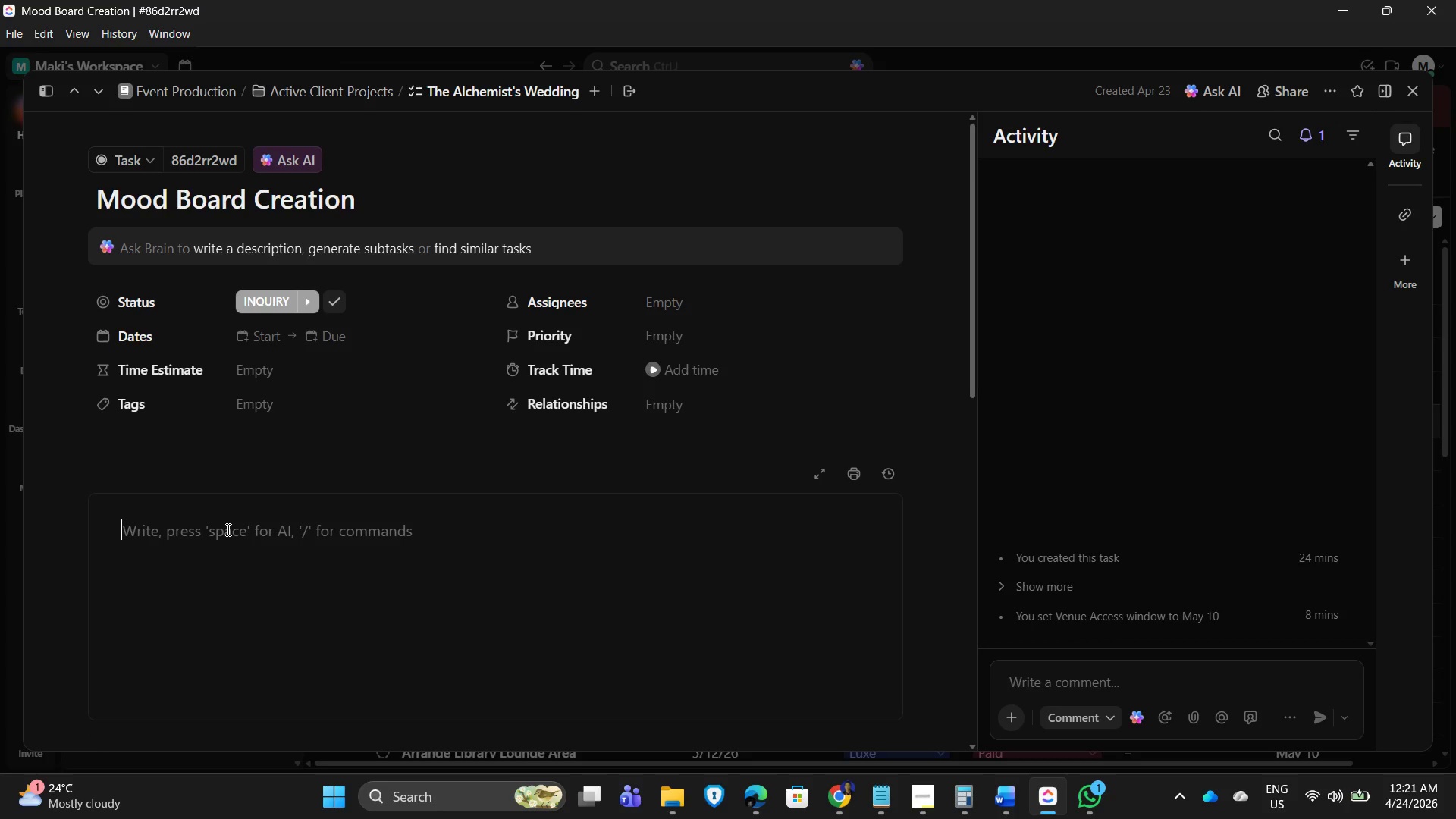 
type(Mood )
key(Backspace)
key(Backspace)
key(Backspace)
key(Backspace)
key(Backspace)
key(Backspace)
 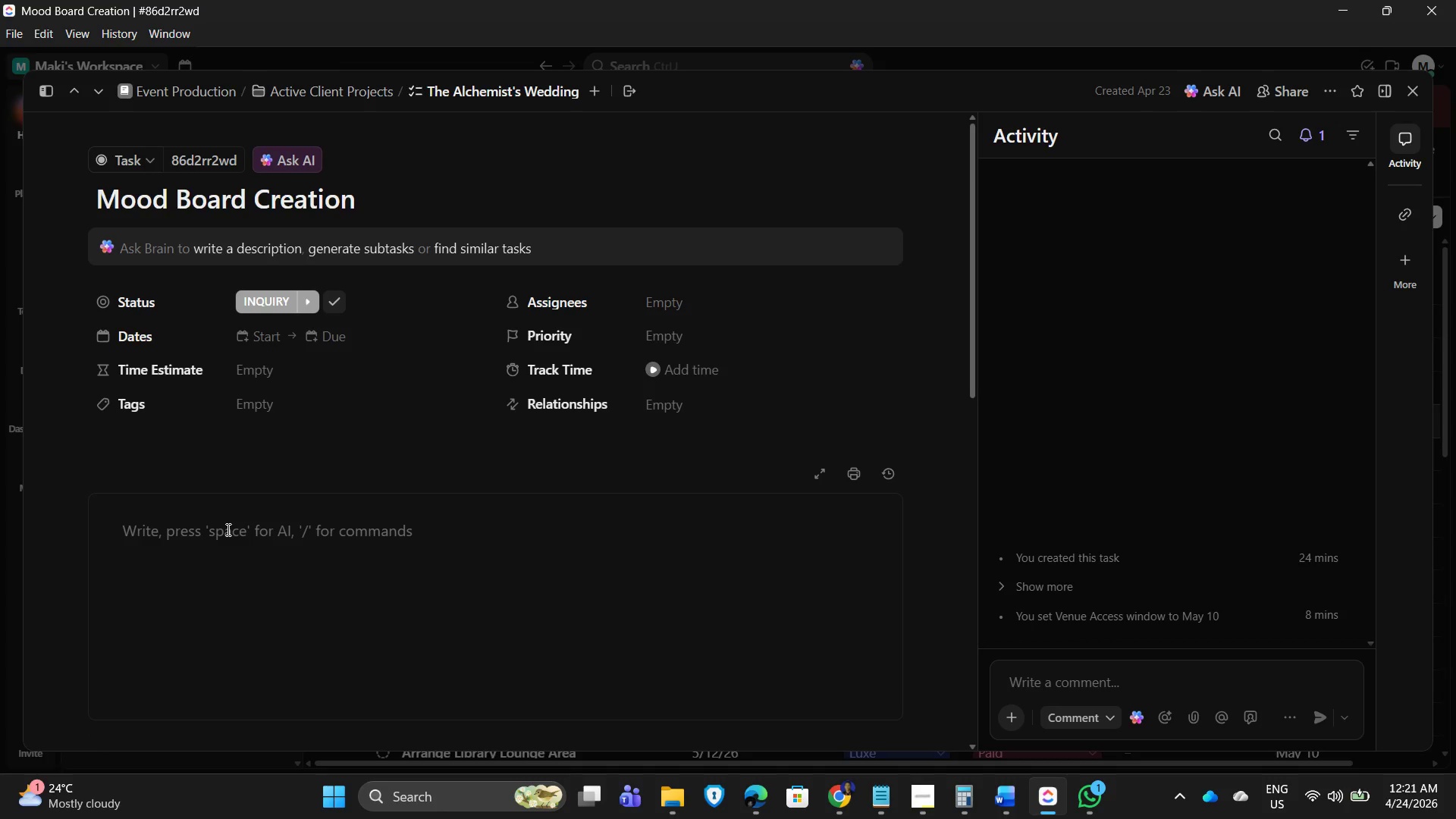 
type(Develop visual concept using dark academia tones, candles, and antique textures.)
 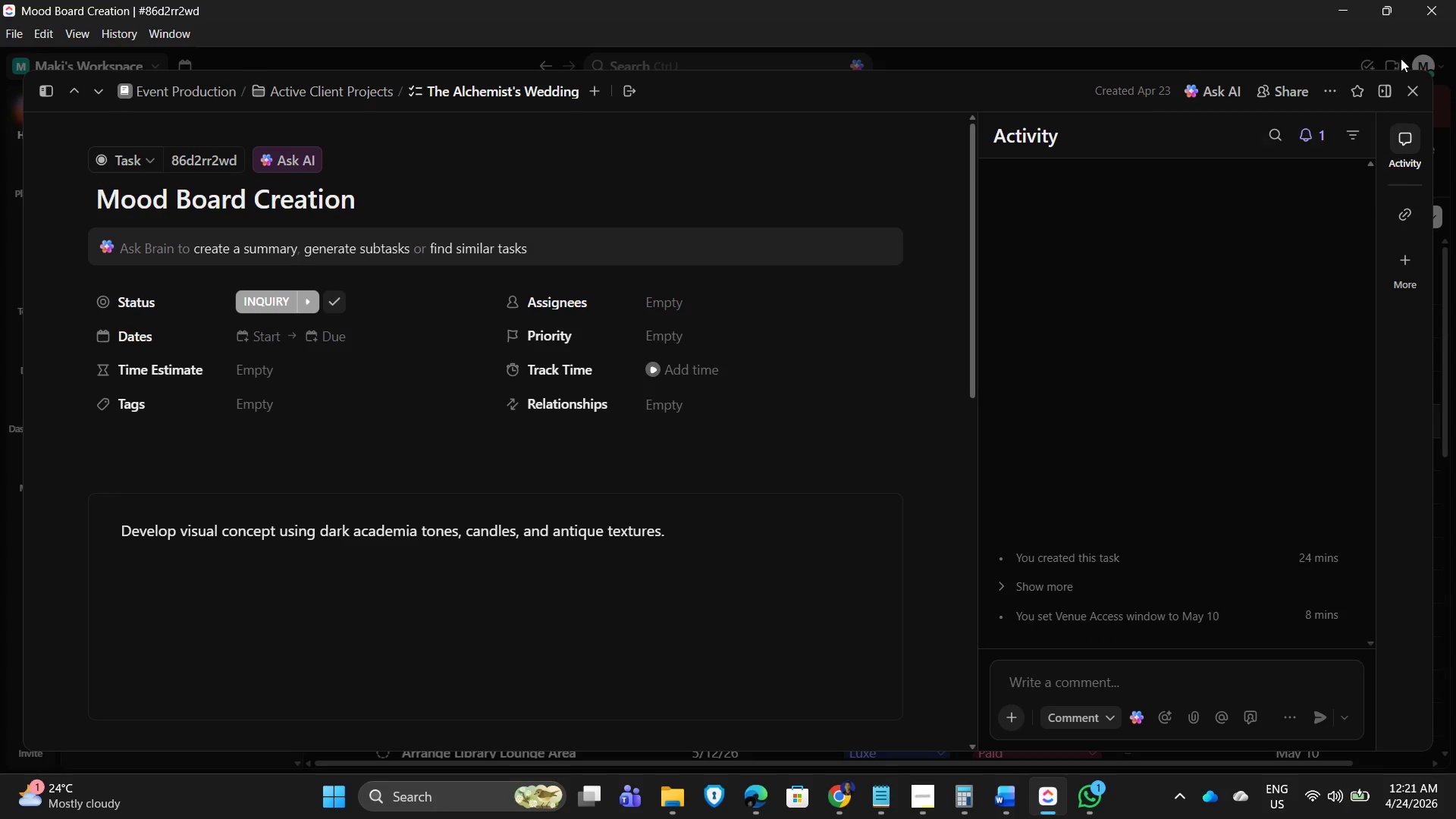 
left_click([1419, 84])
 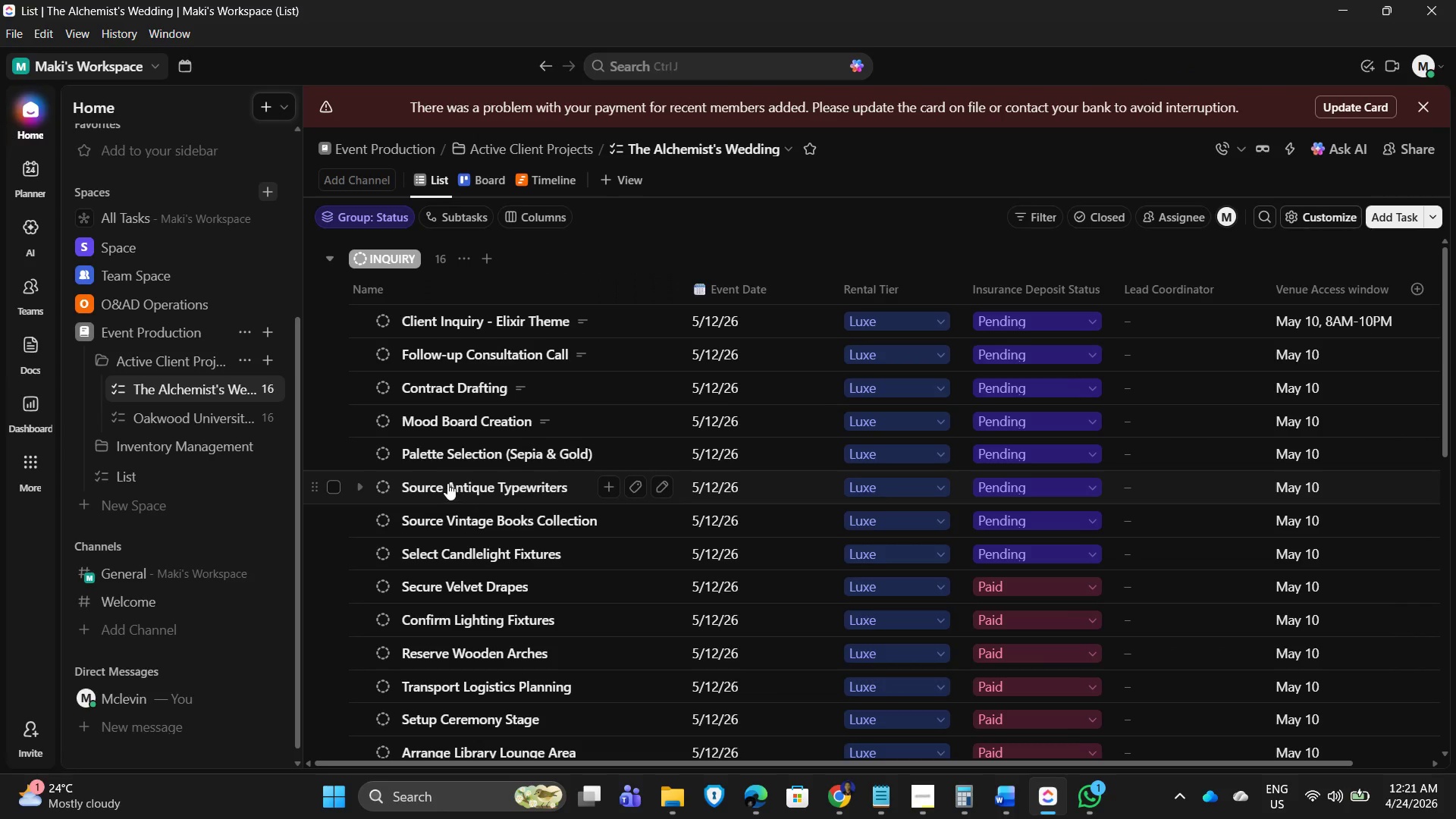 
left_click([490, 455])
 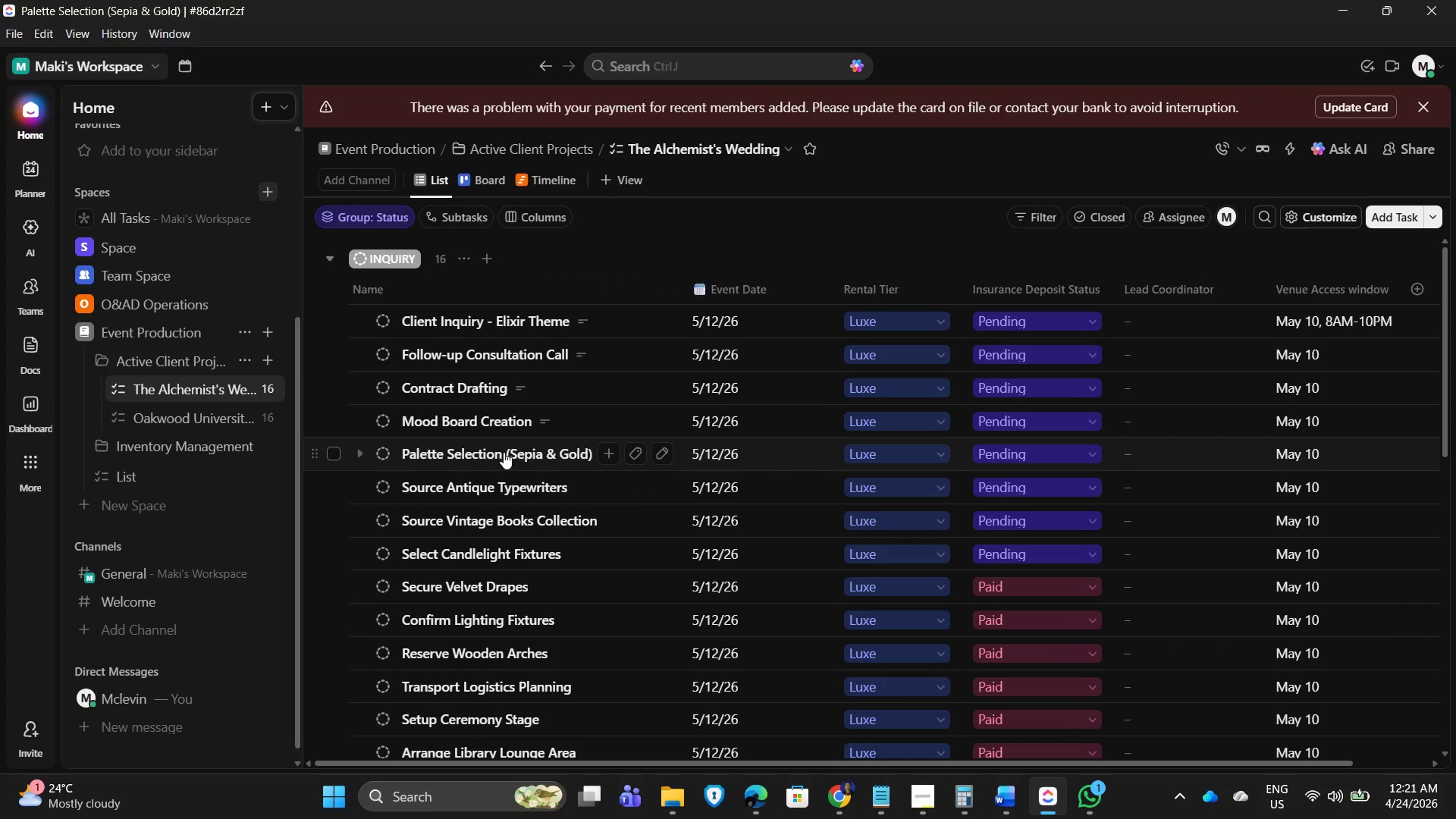 
mouse_move([492, 437])
 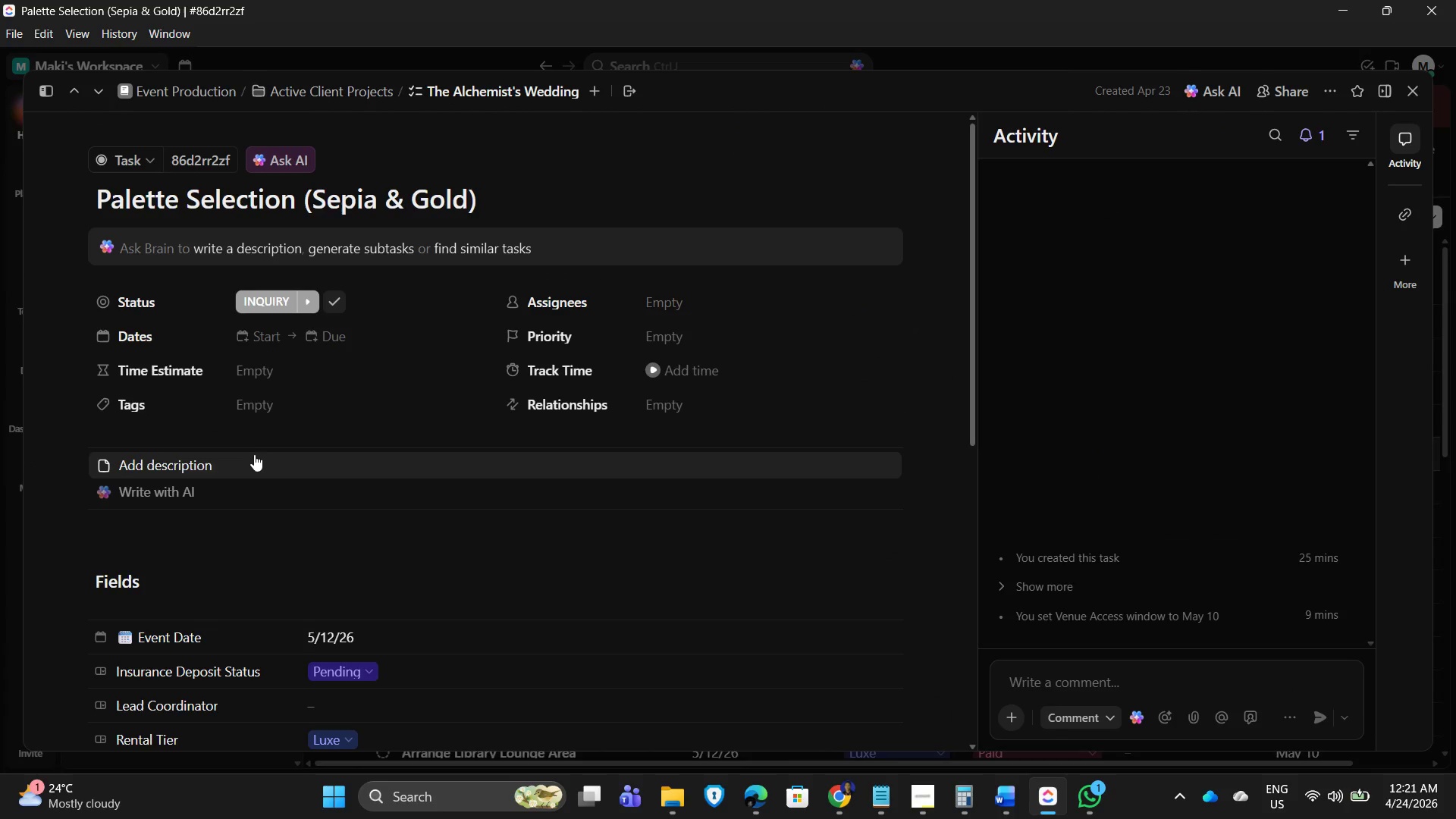 
left_click([254, 459])
 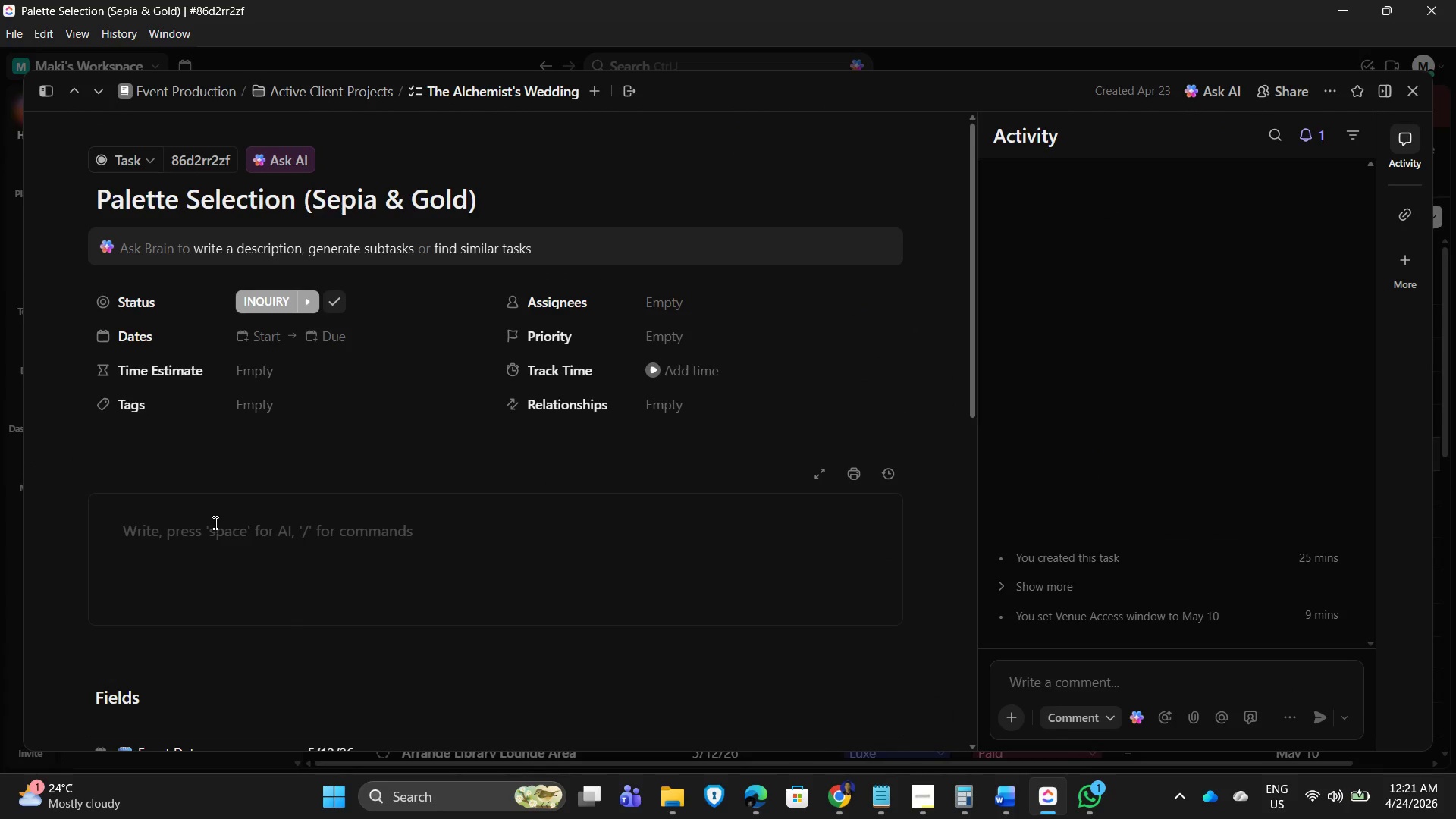 
left_click([202, 526])
 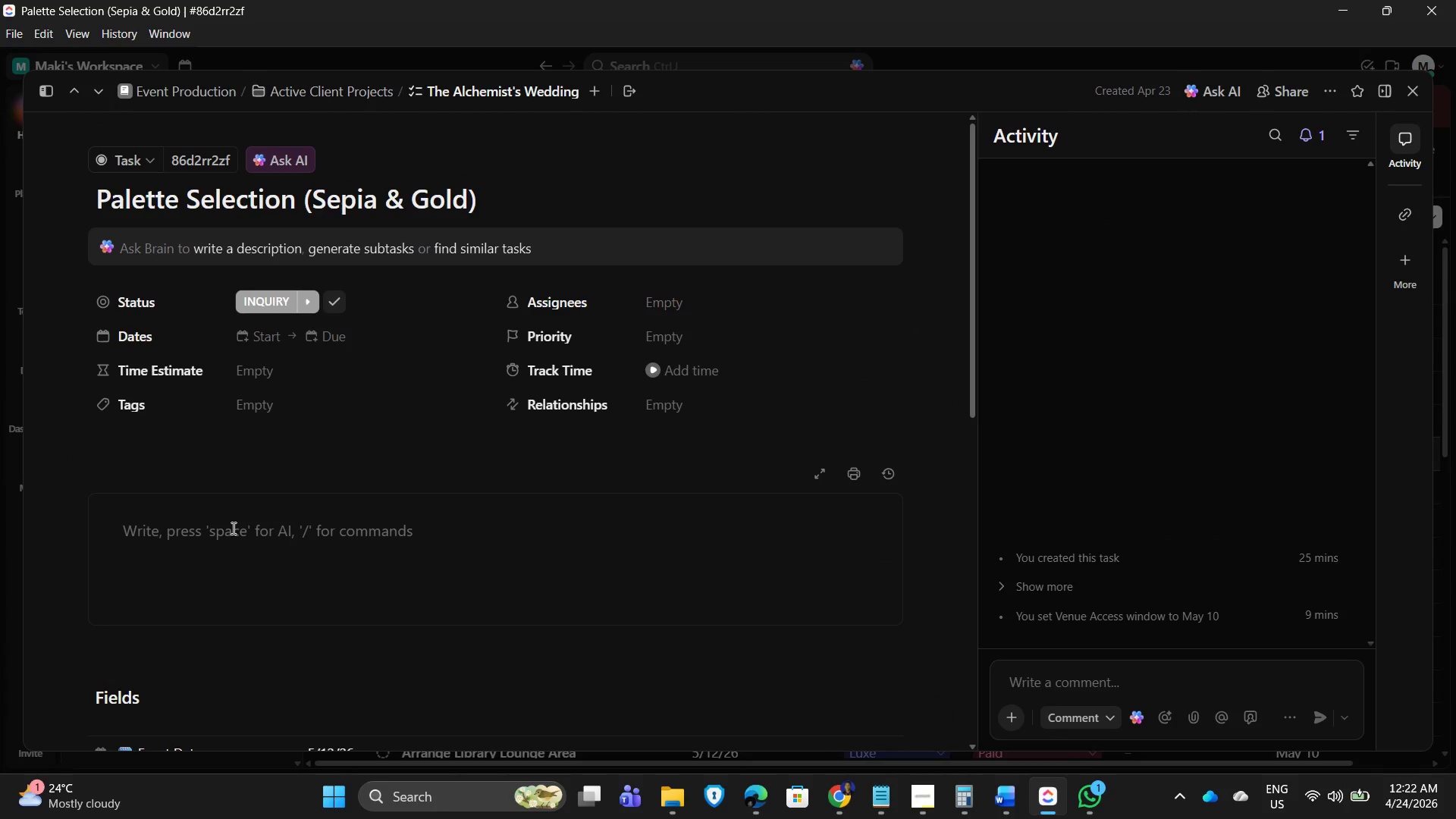 
left_click([220, 532])
 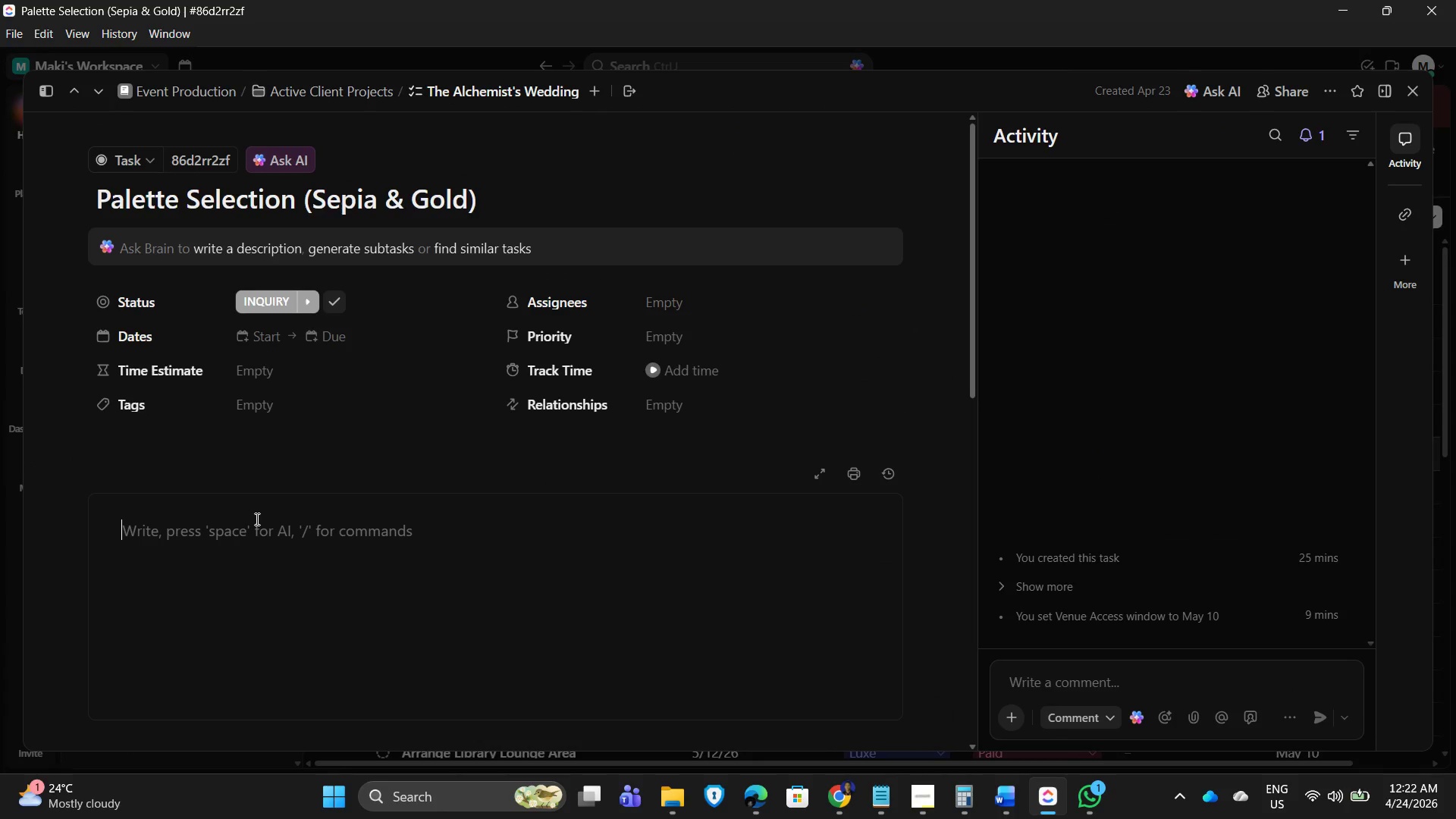 
type(Finalize color scheme to guide)
 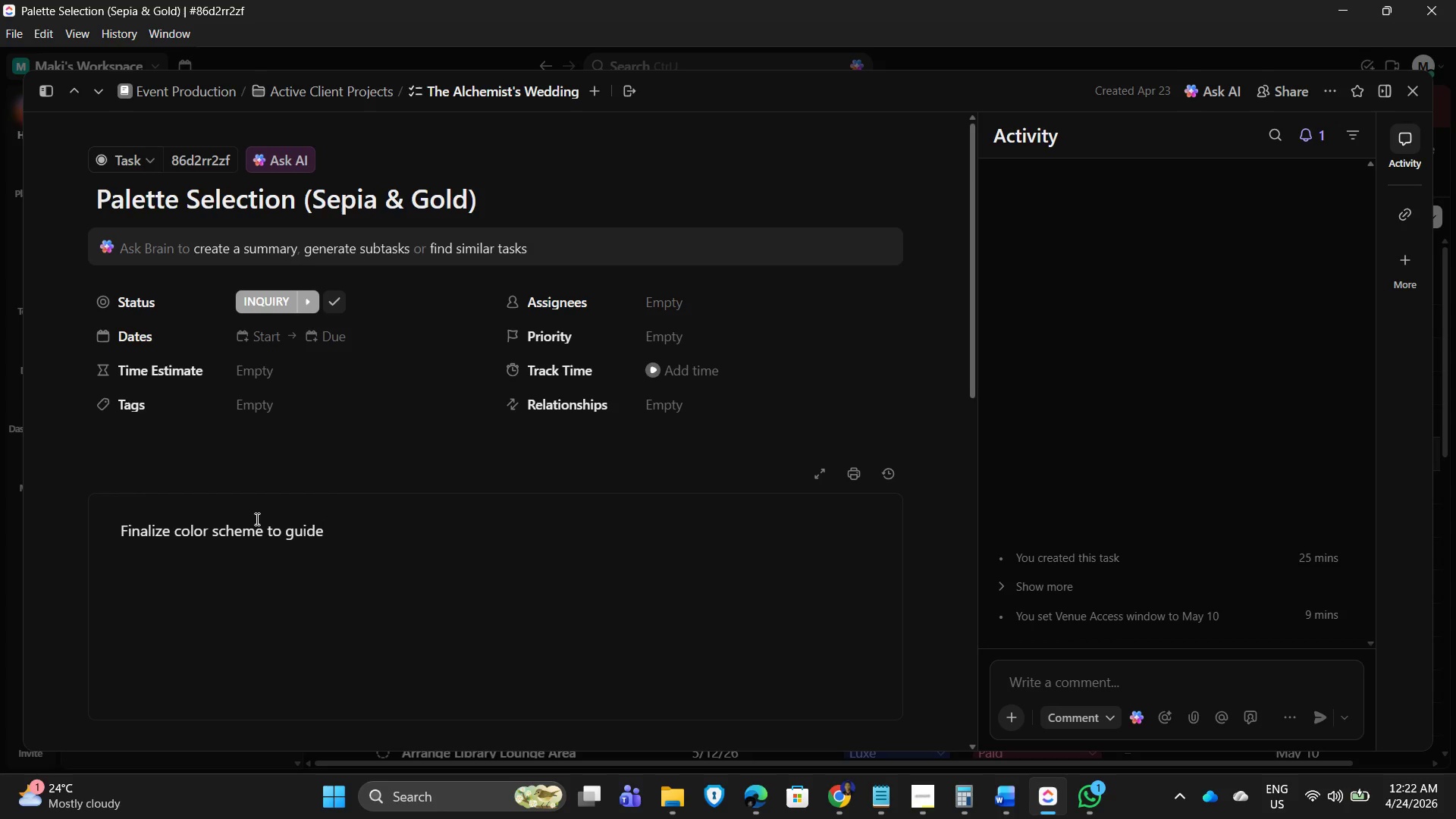 
type( decor and lighting decisions.)
 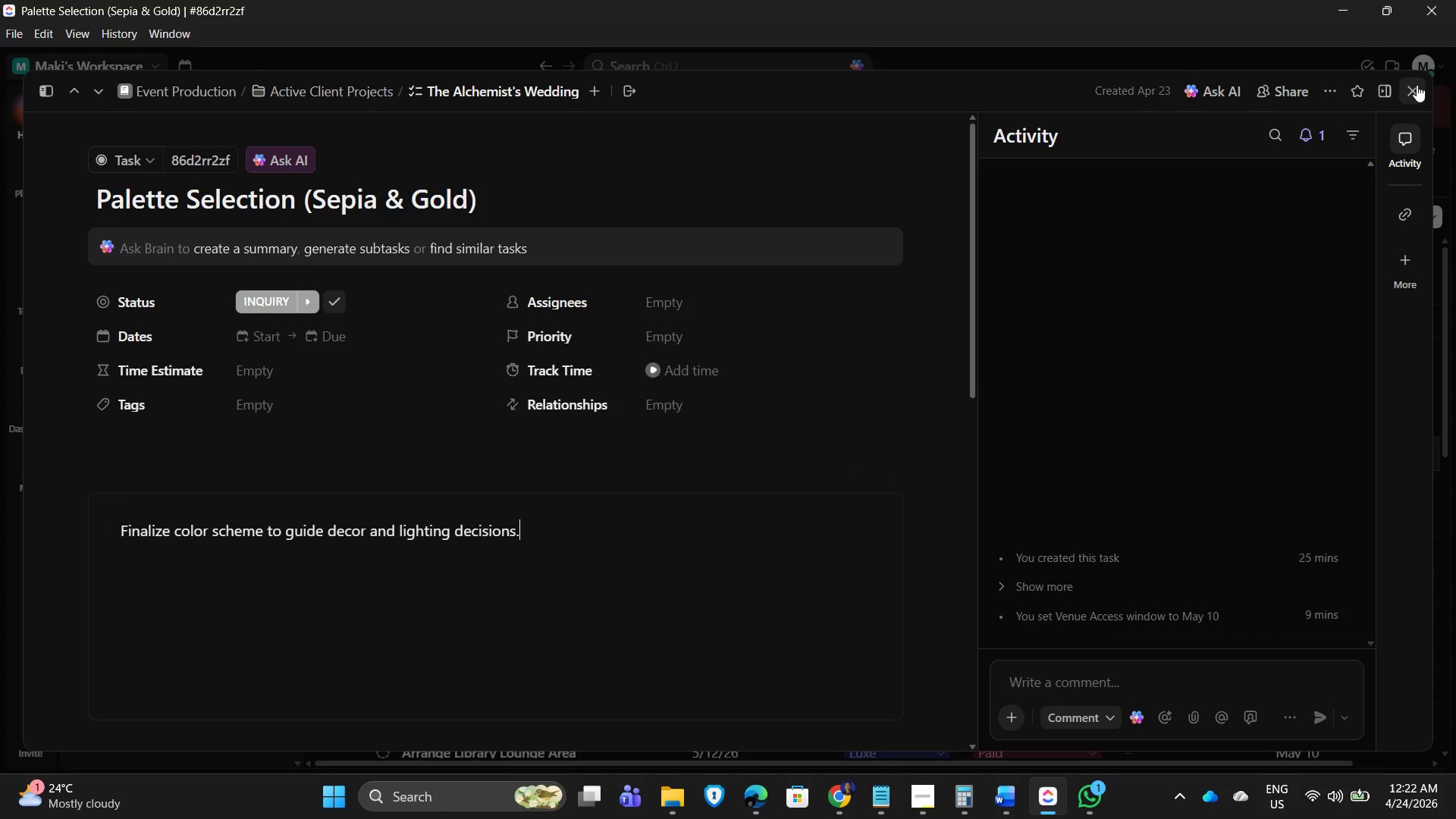 
left_click([1415, 86])
 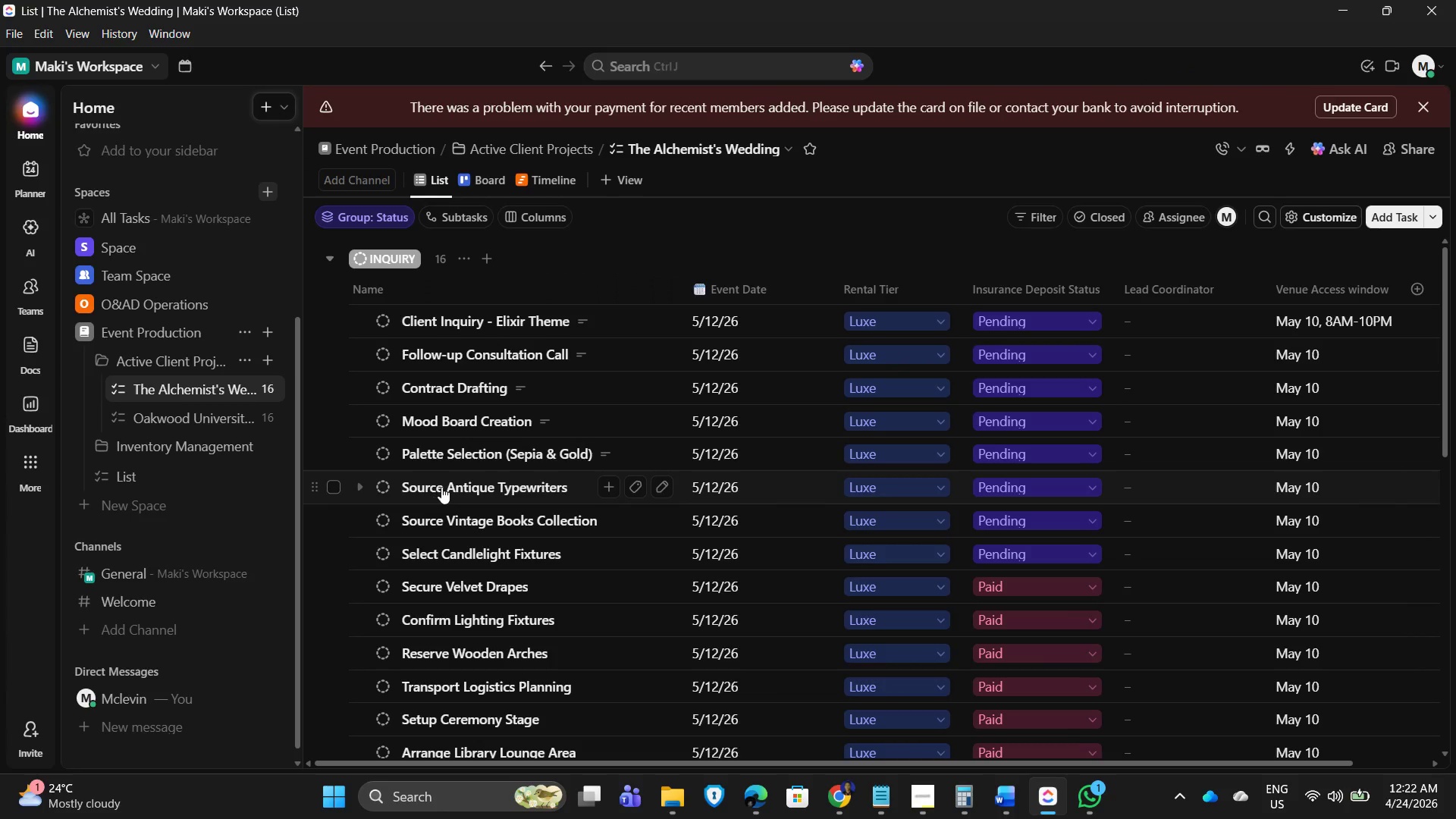 
left_click([441, 487])
 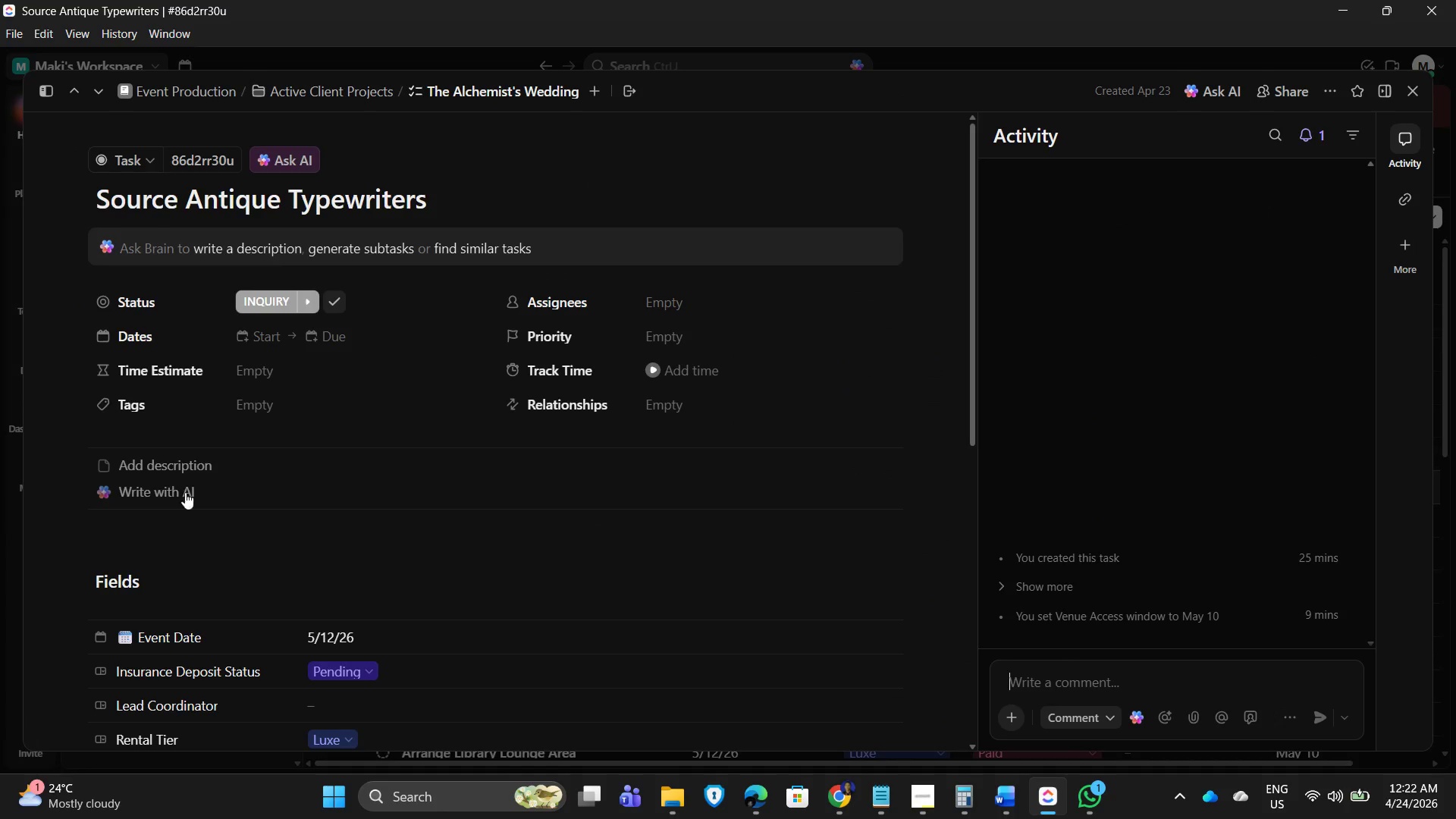 
left_click([185, 466])
 